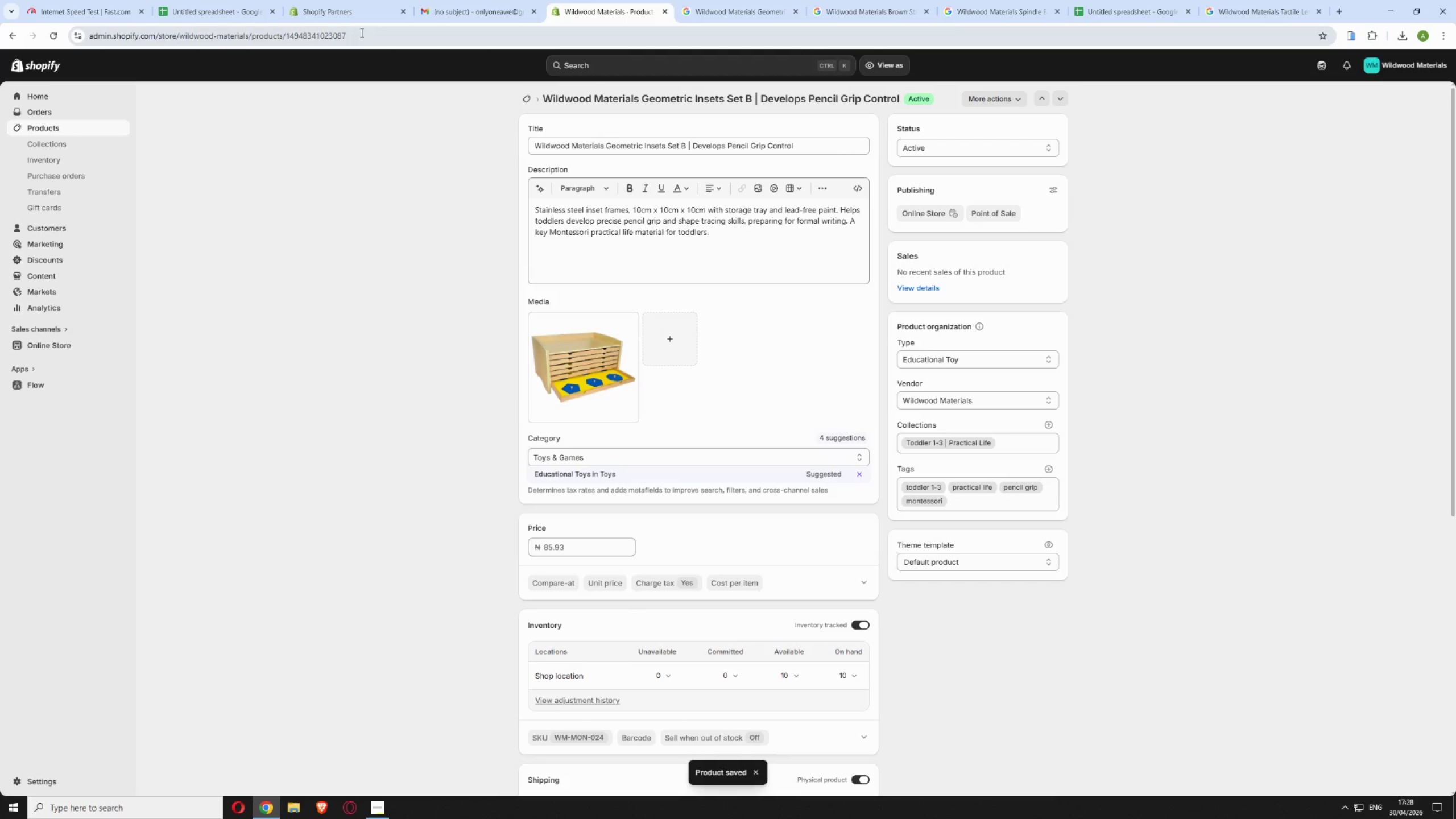 
left_click_drag(start_coordinate=[362, 32], to_coordinate=[288, 30])
 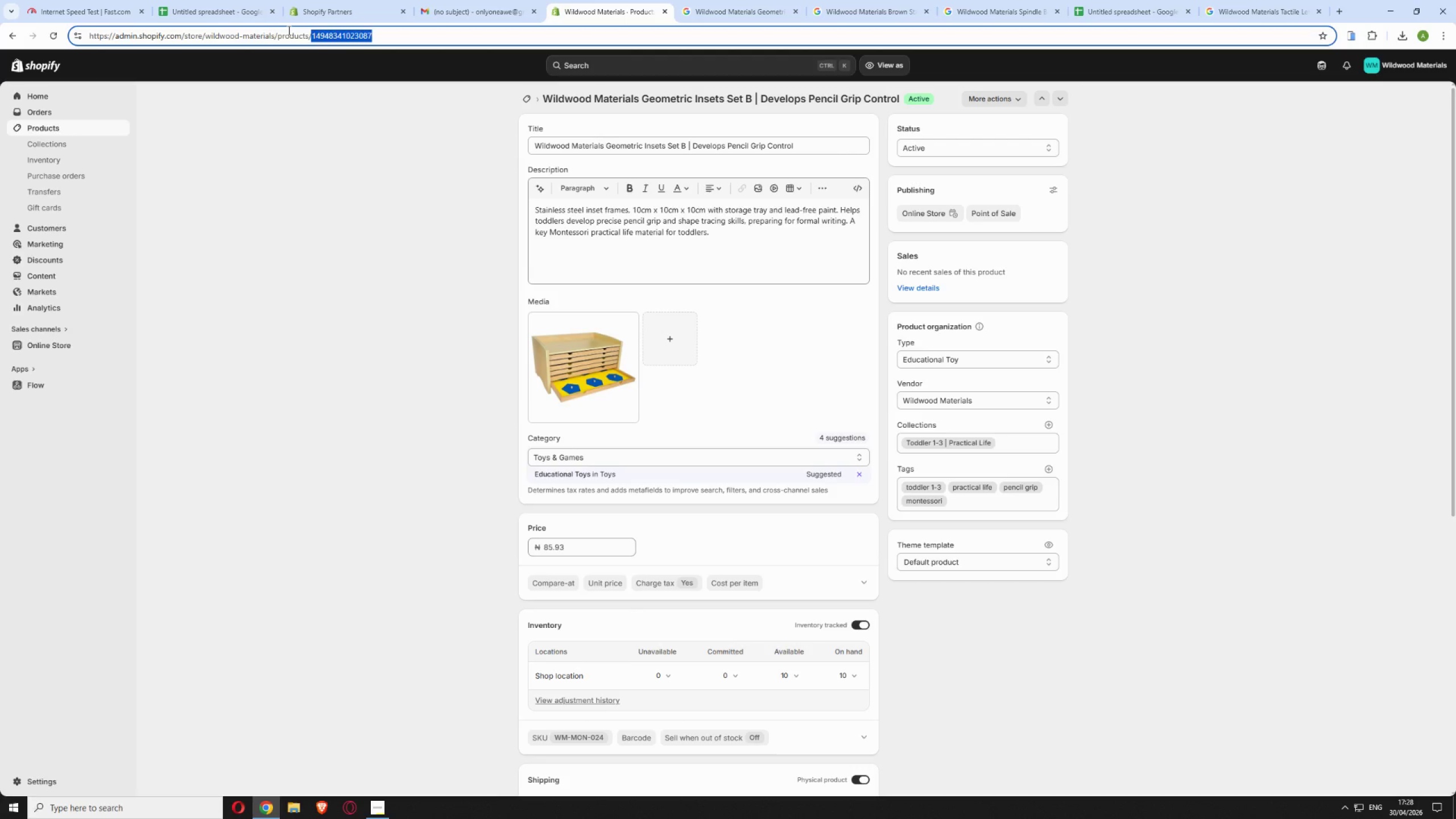 
key(Backspace)
 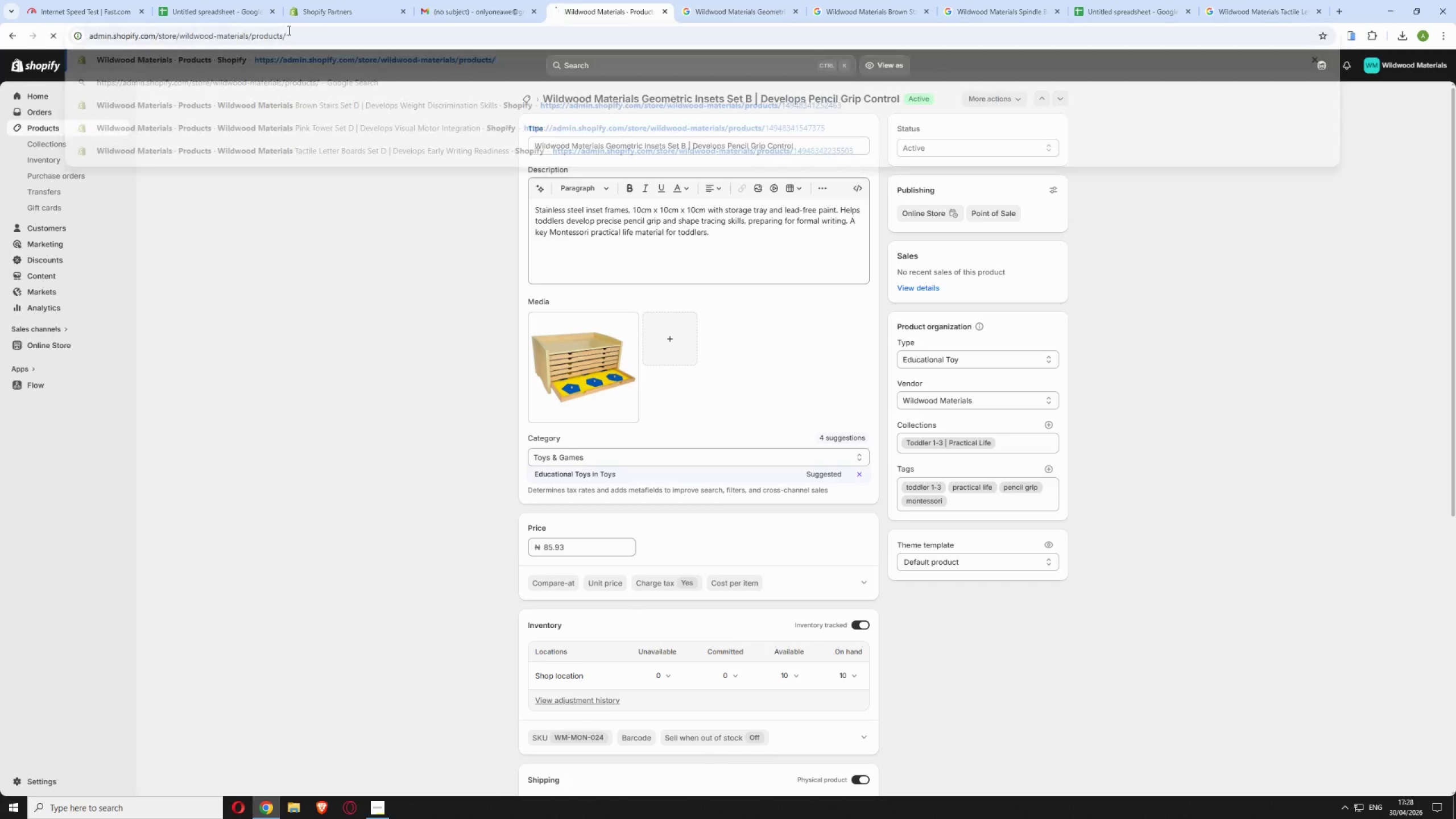 
key(Enter)
 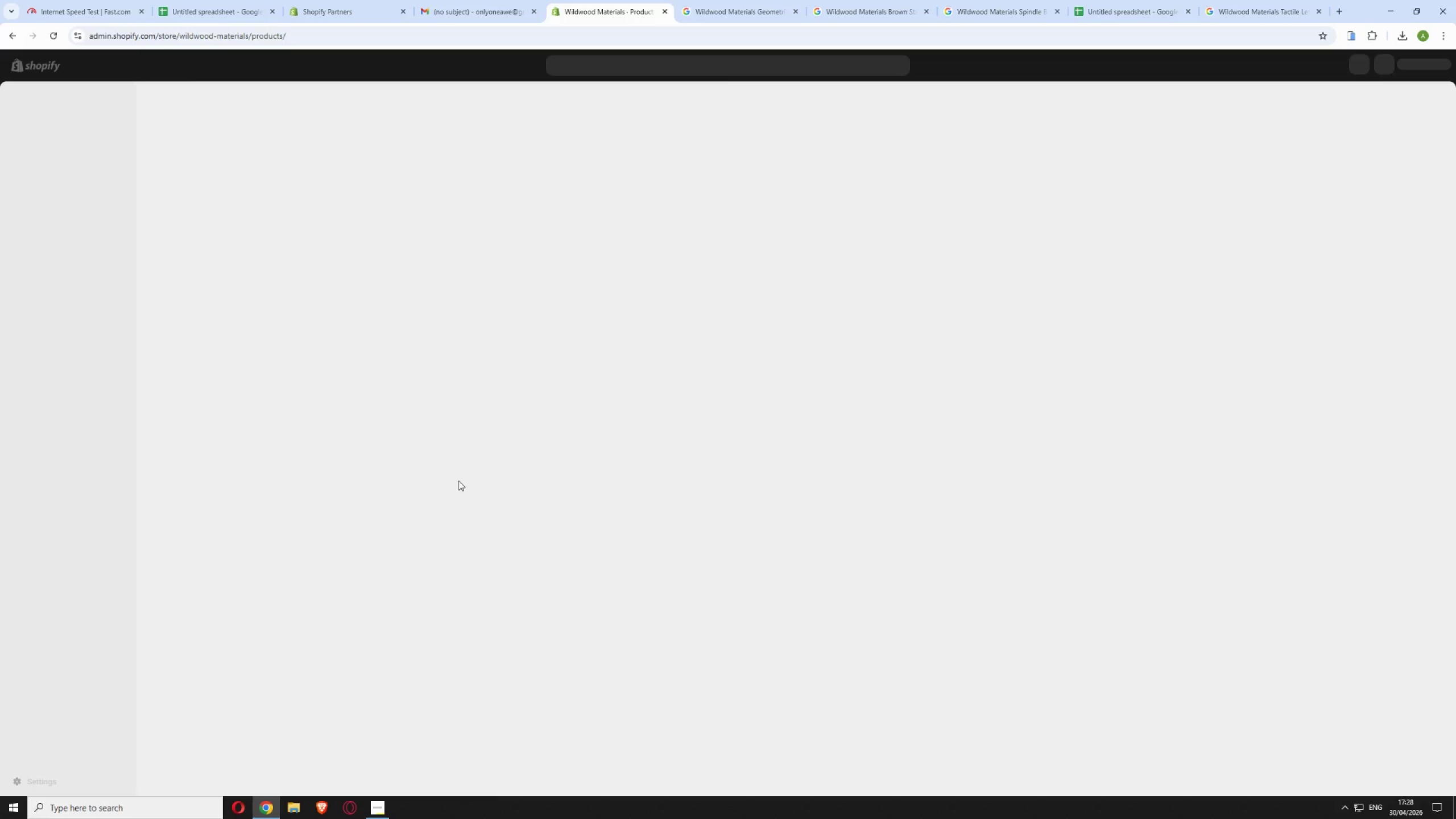 
scroll: coordinate [377, 539], scroll_direction: down, amount: 10.0
 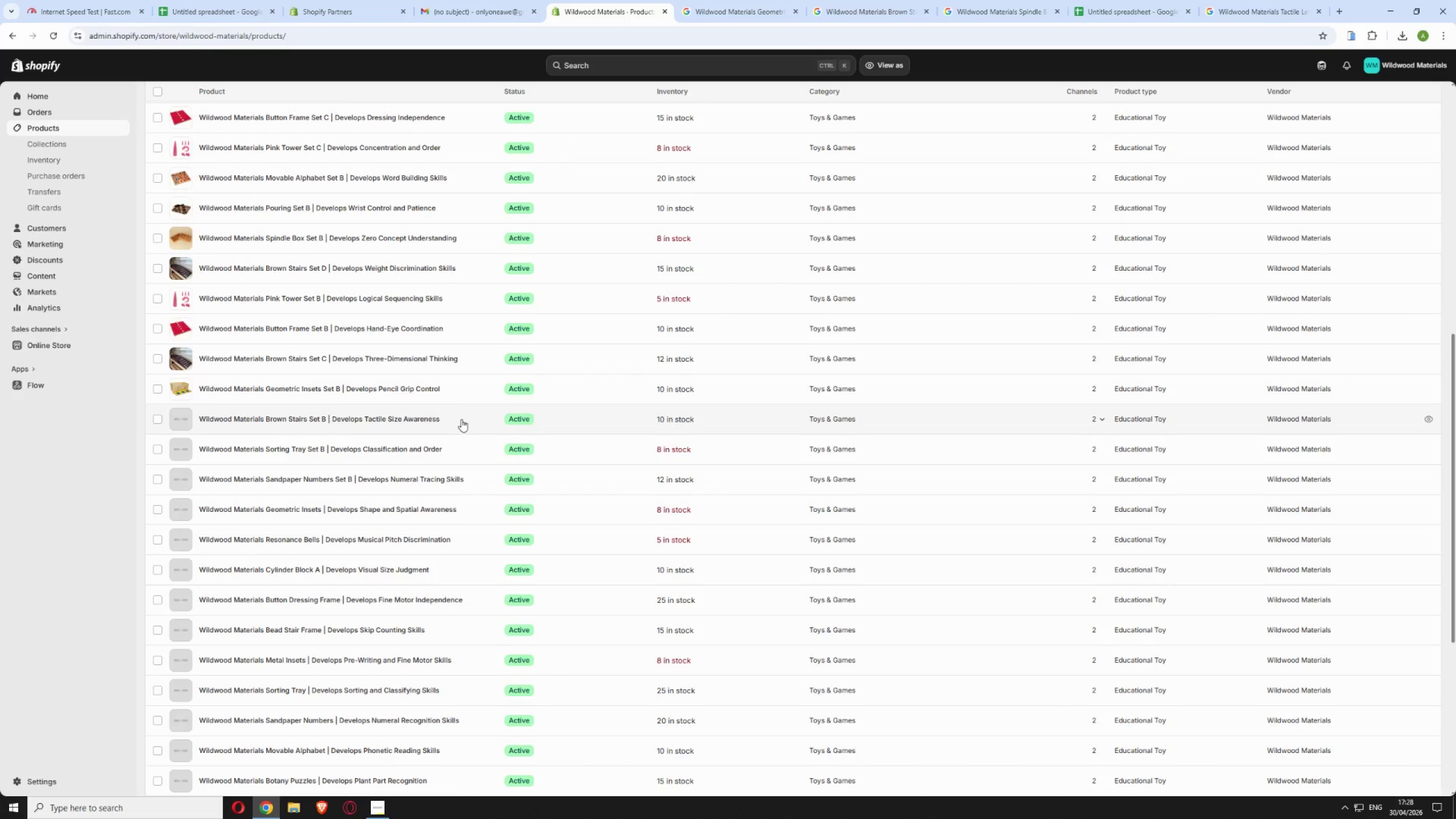 
left_click([470, 419])
 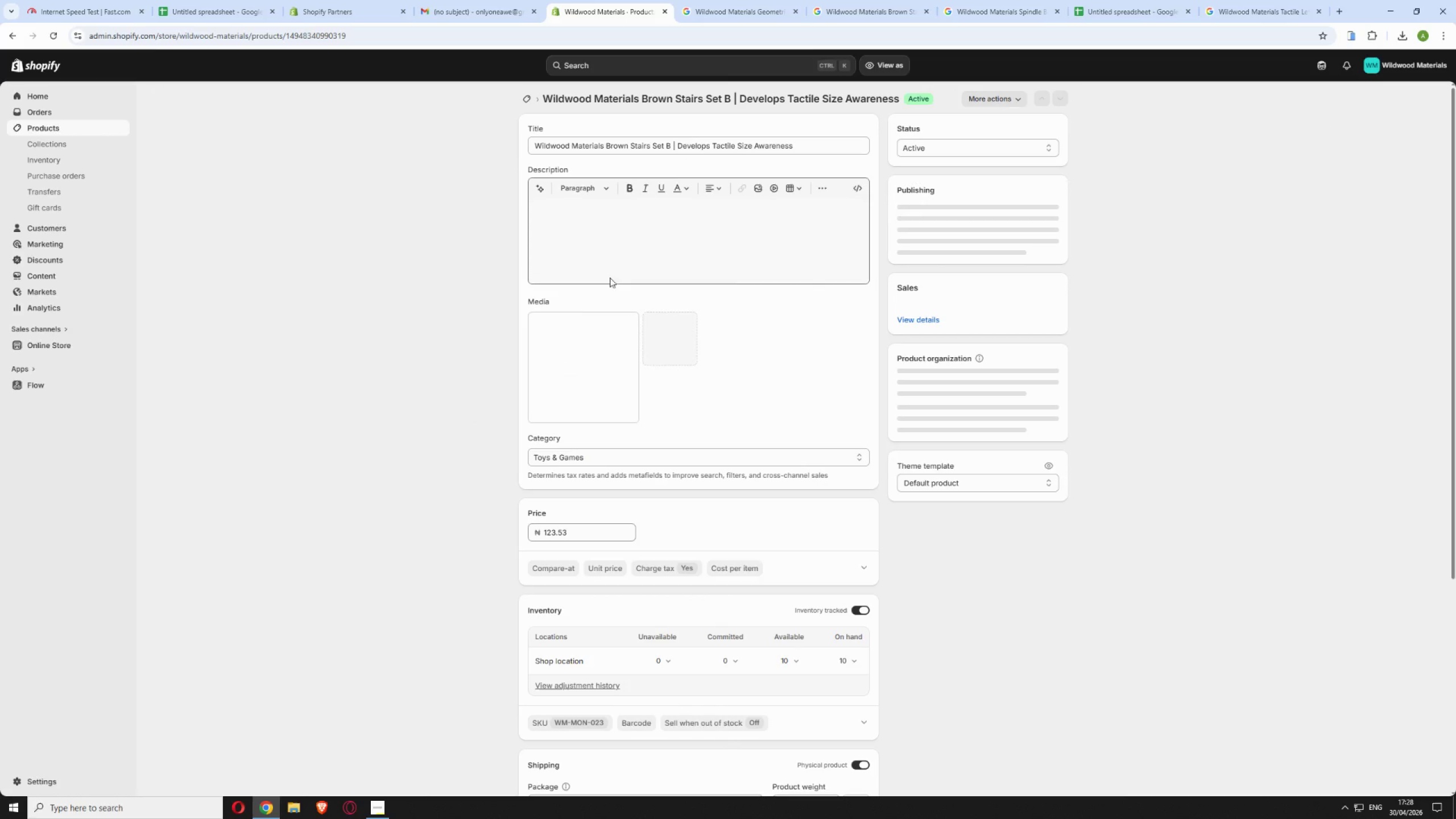 
left_click([675, 318])
 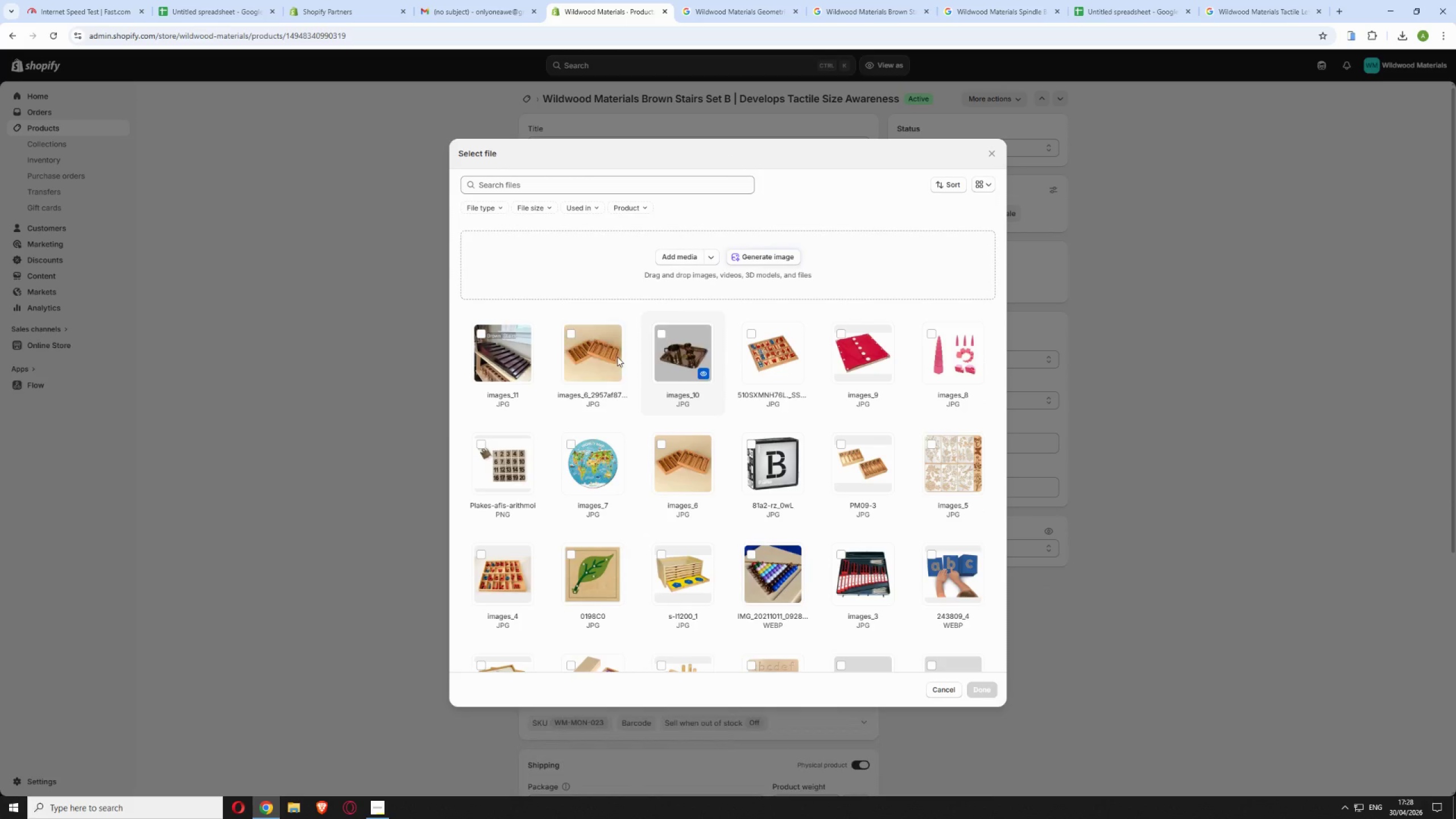 
left_click([514, 365])
 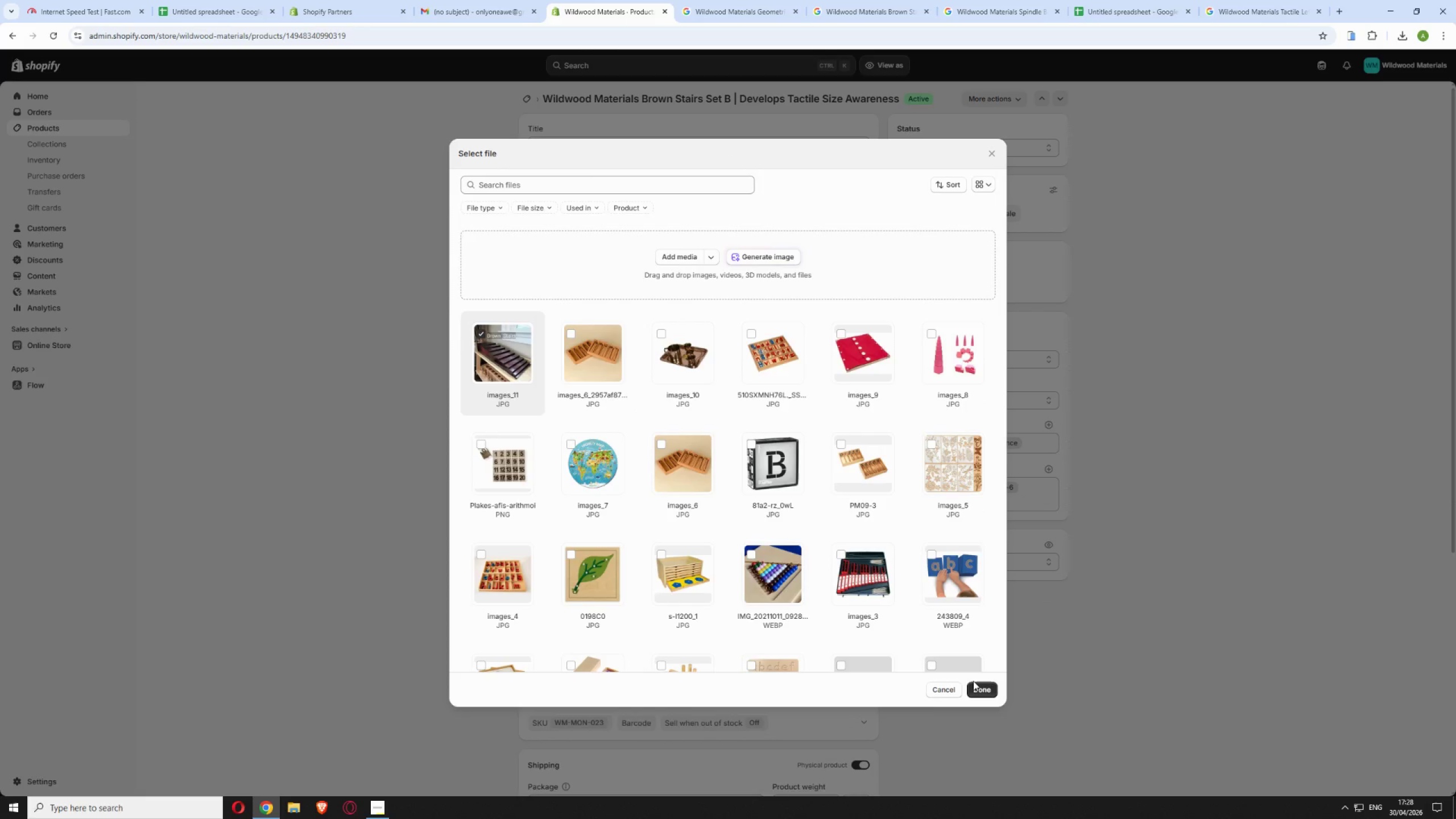 
left_click([983, 684])
 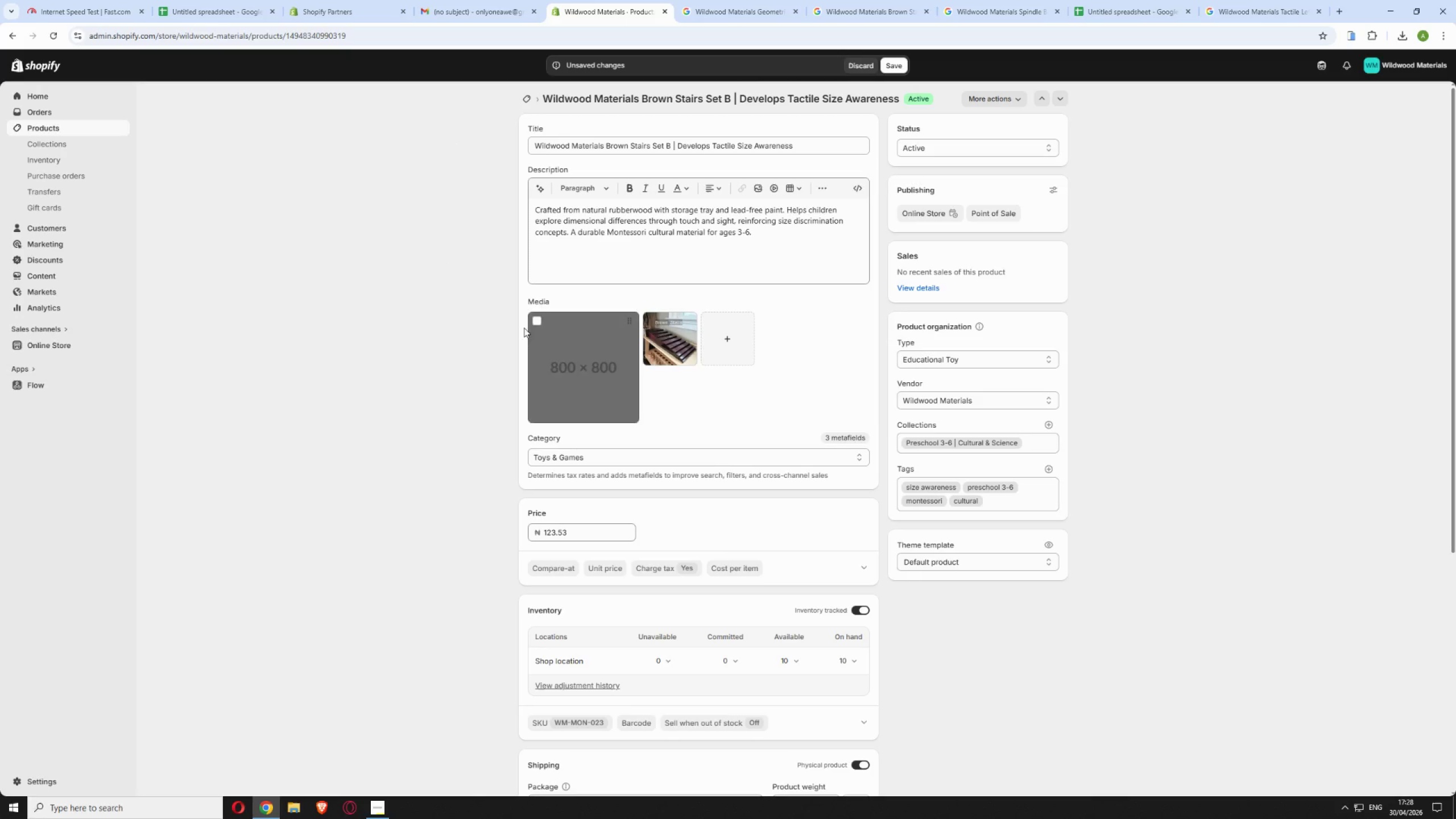 
left_click([535, 320])
 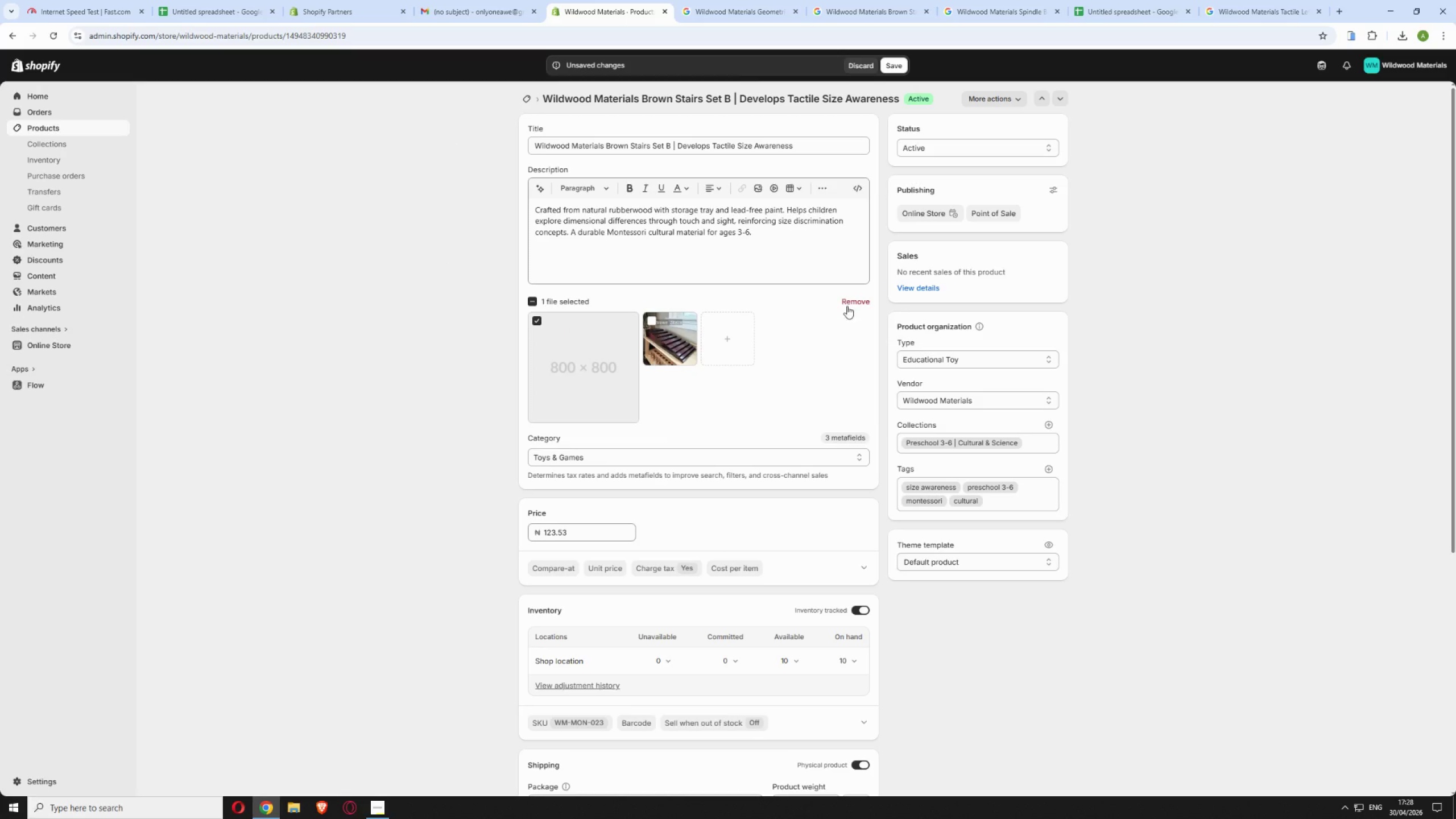 
left_click([855, 304])
 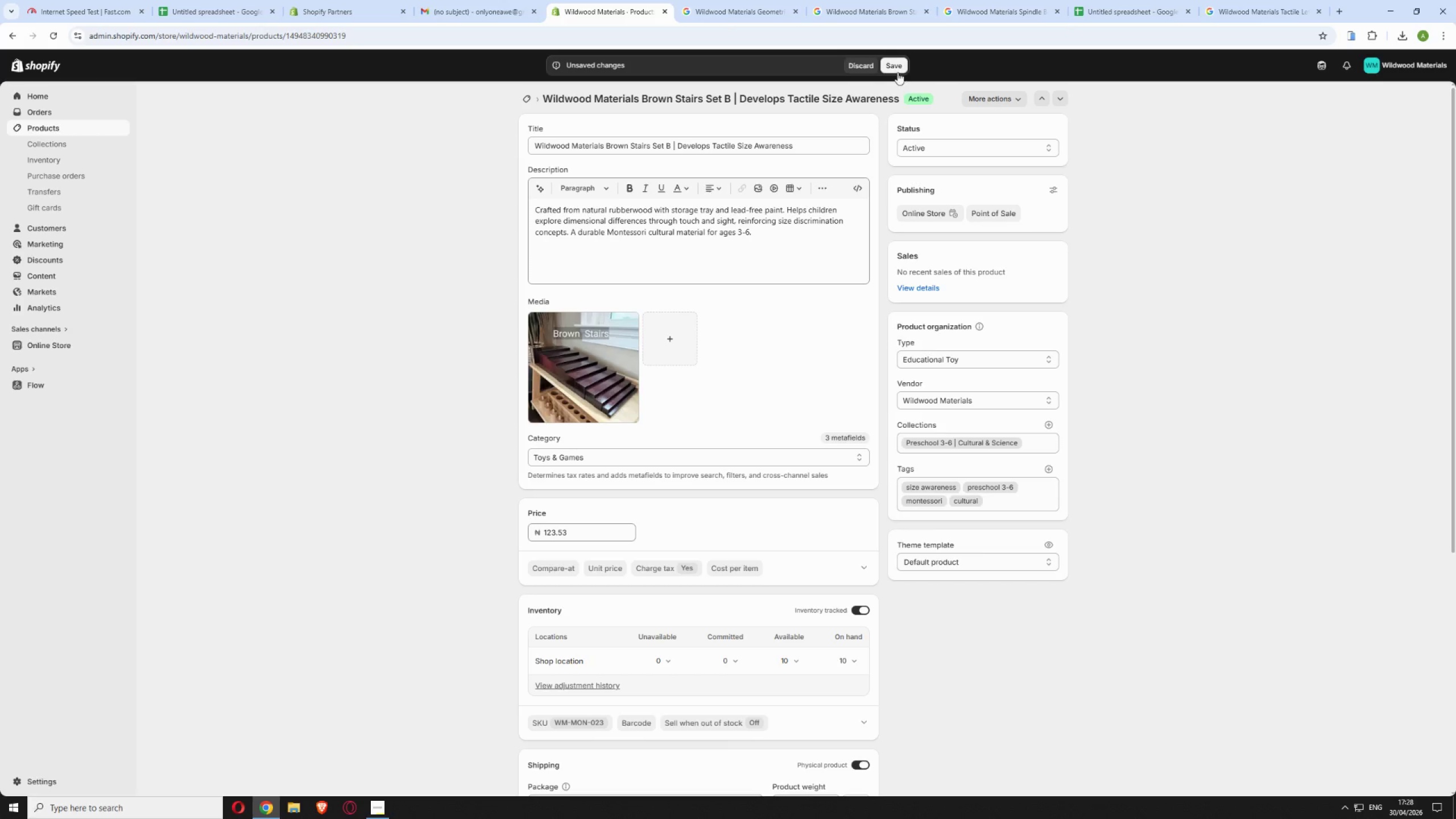 
left_click([897, 71])
 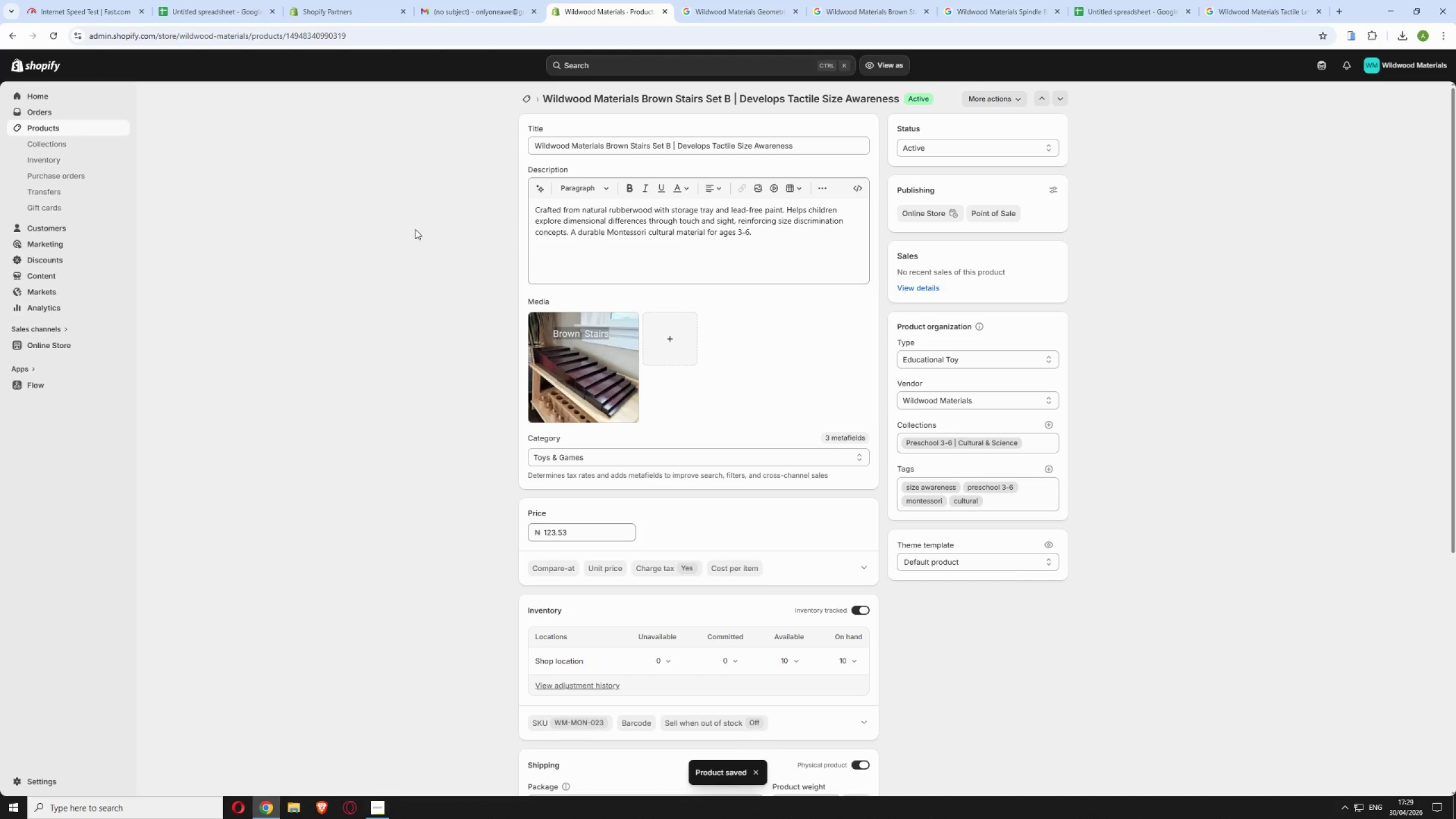 
wait(5.27)
 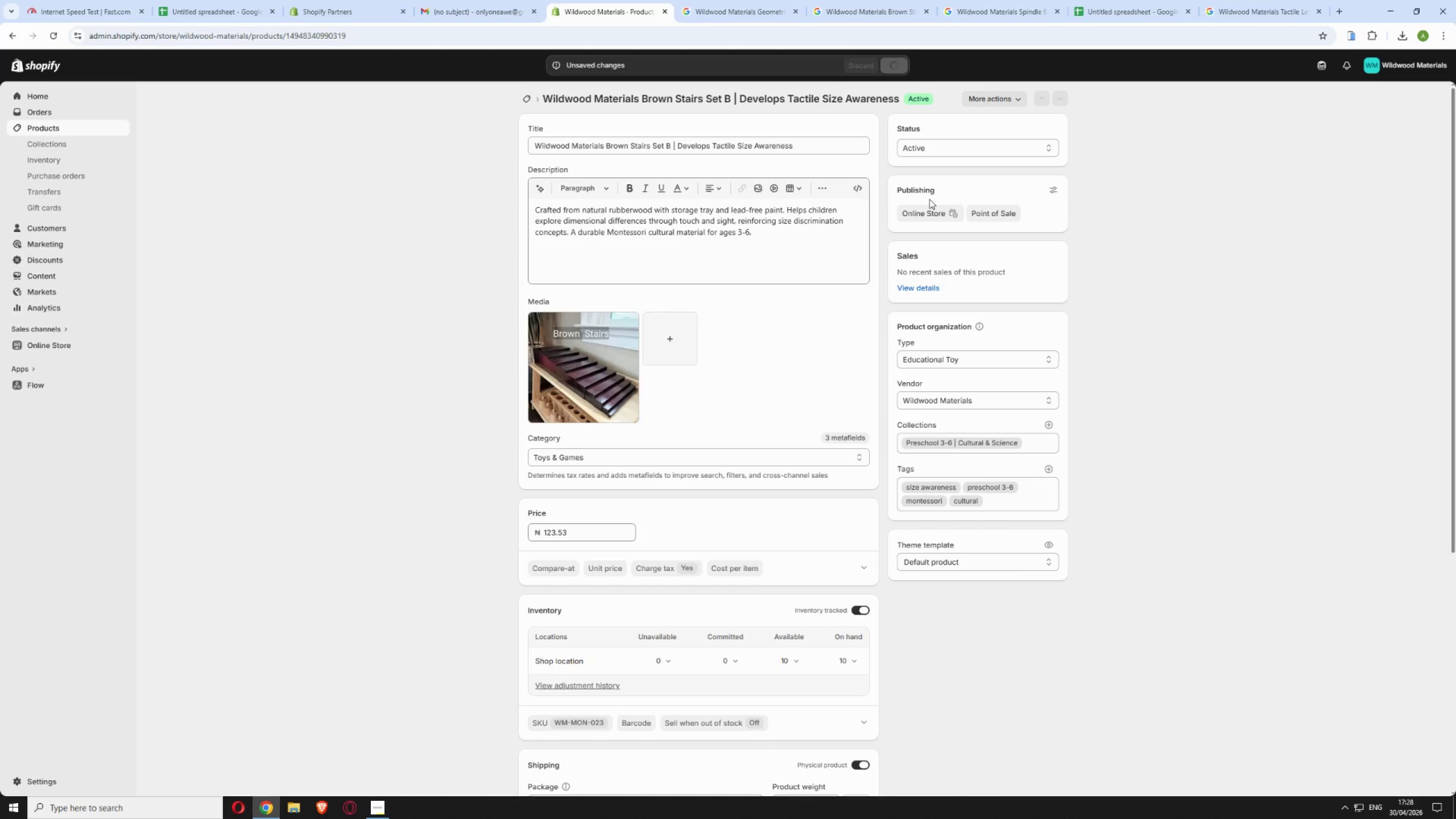 
left_click_drag(start_coordinate=[388, 36], to_coordinate=[286, 43])
 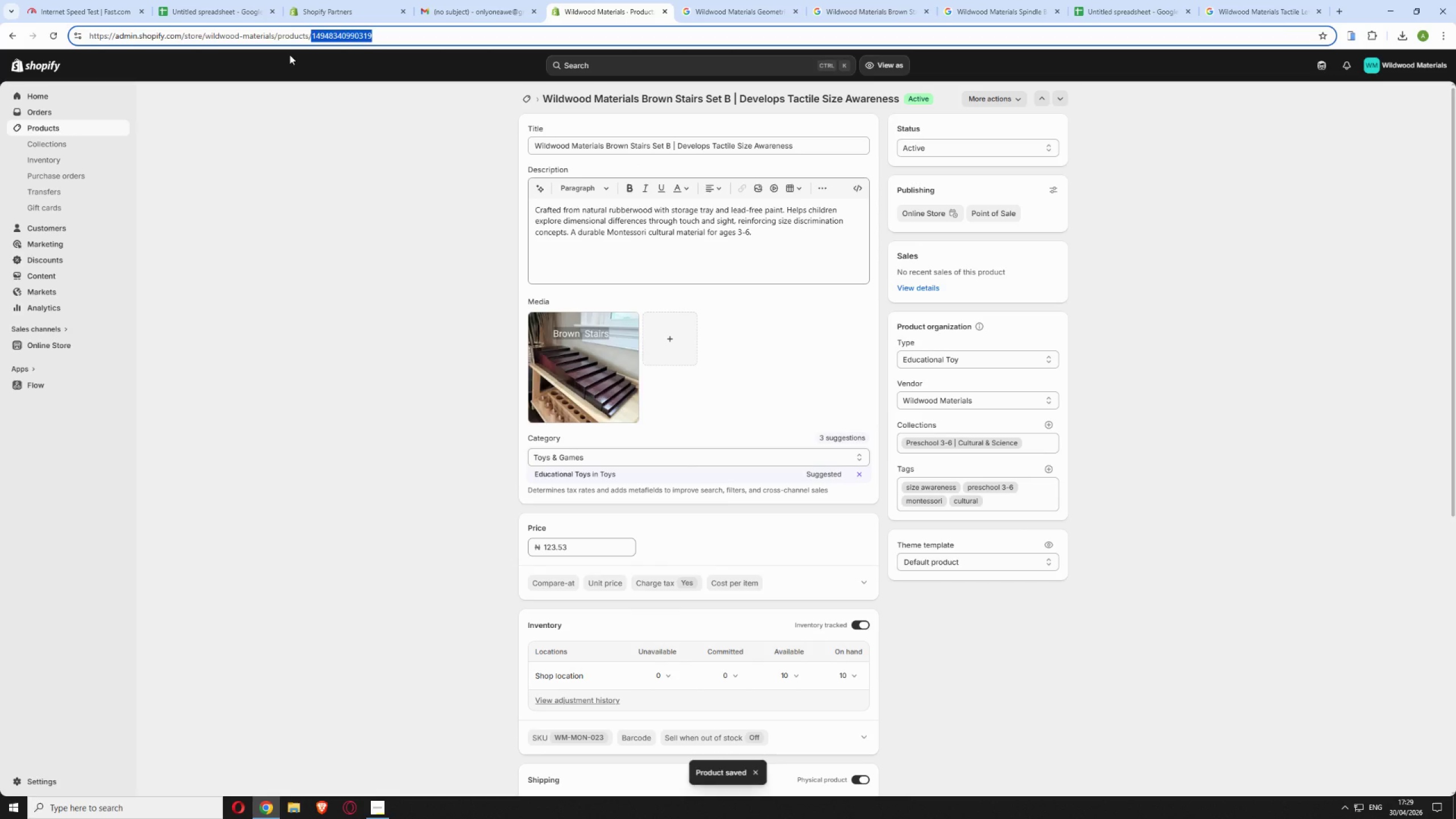 
key(Backspace)
 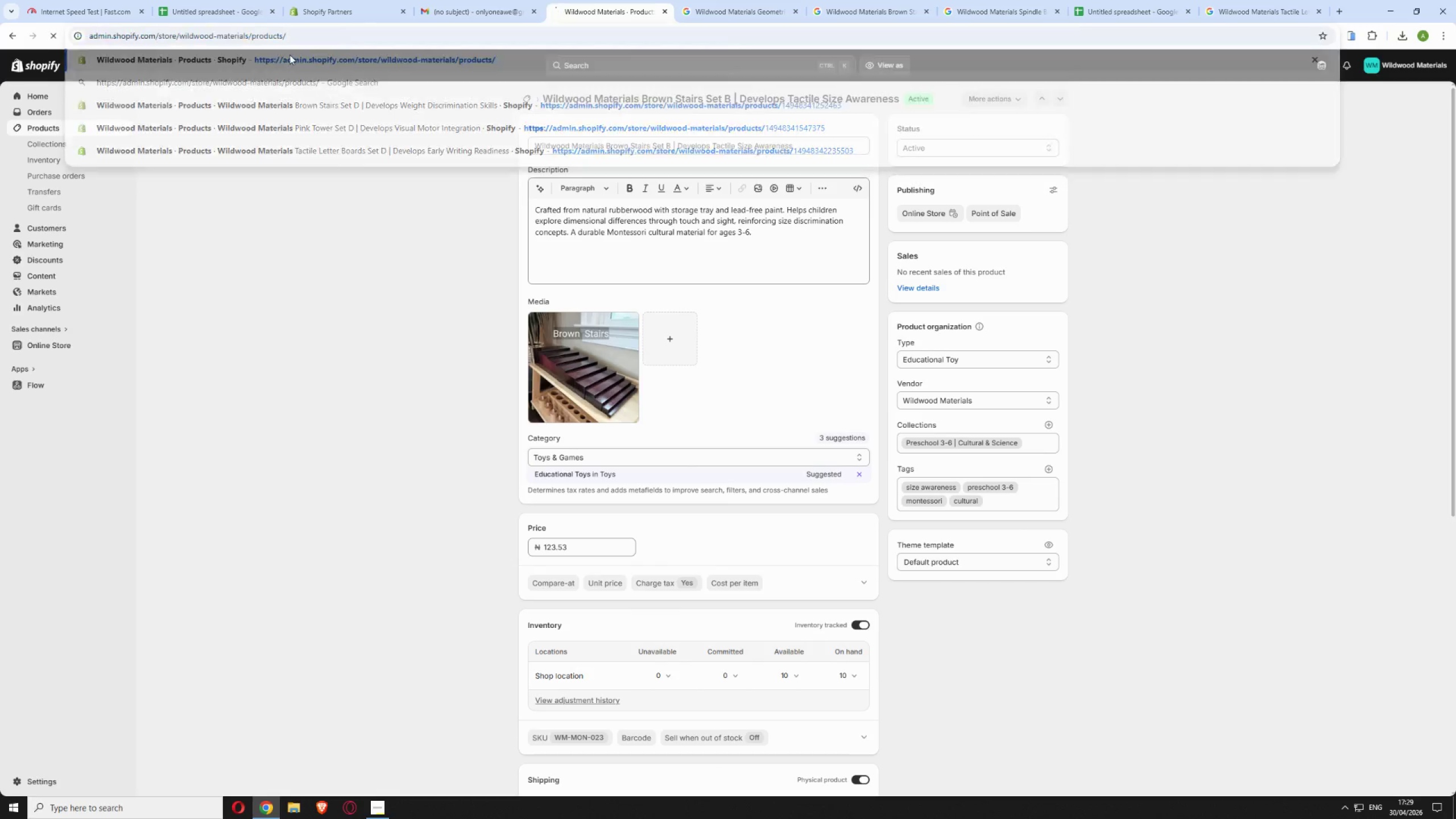 
key(Enter)
 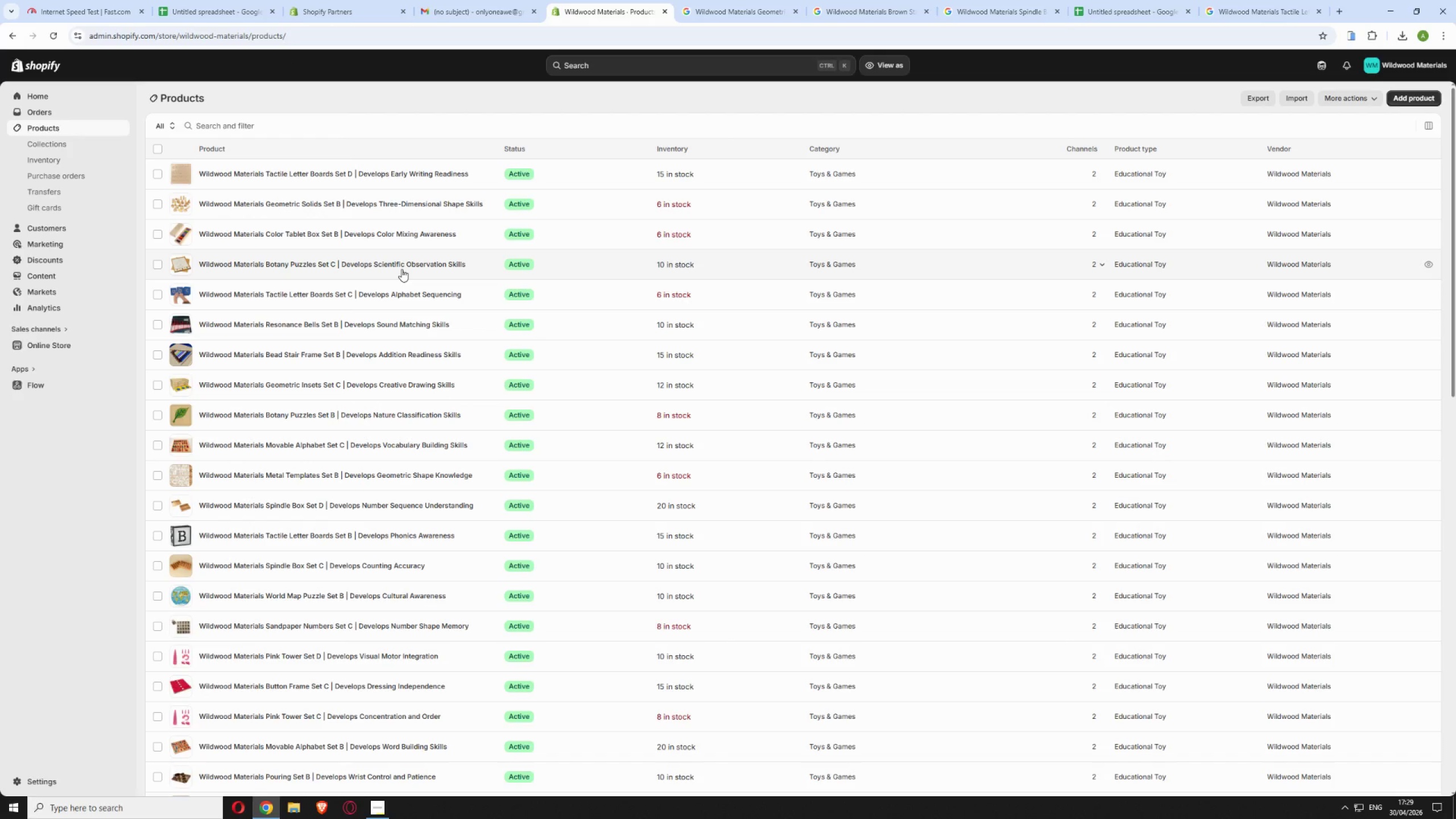 
wait(19.92)
 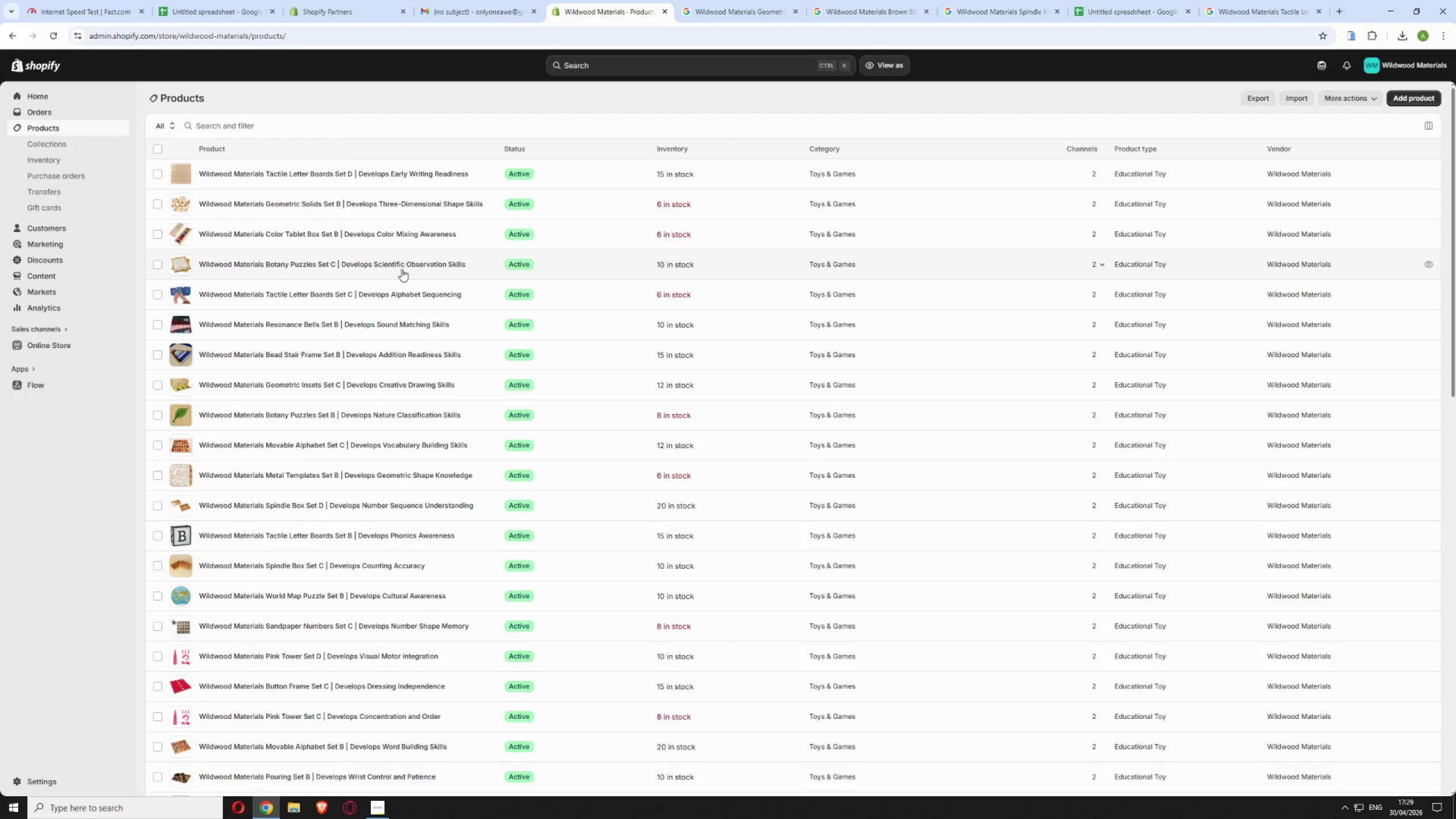 
scroll: coordinate [478, 561], scroll_direction: down, amount: 10.0
 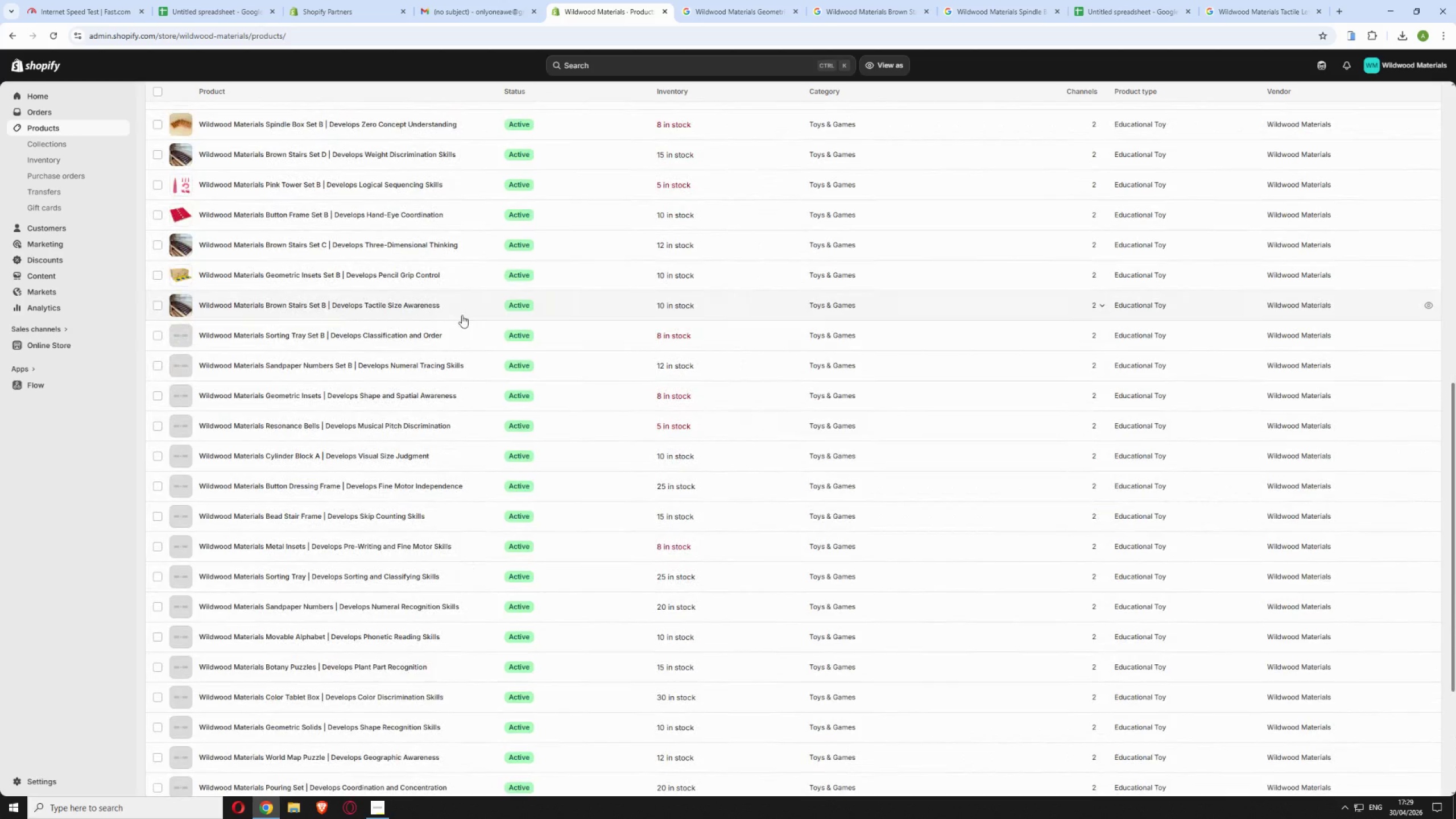 
left_click([470, 333])
 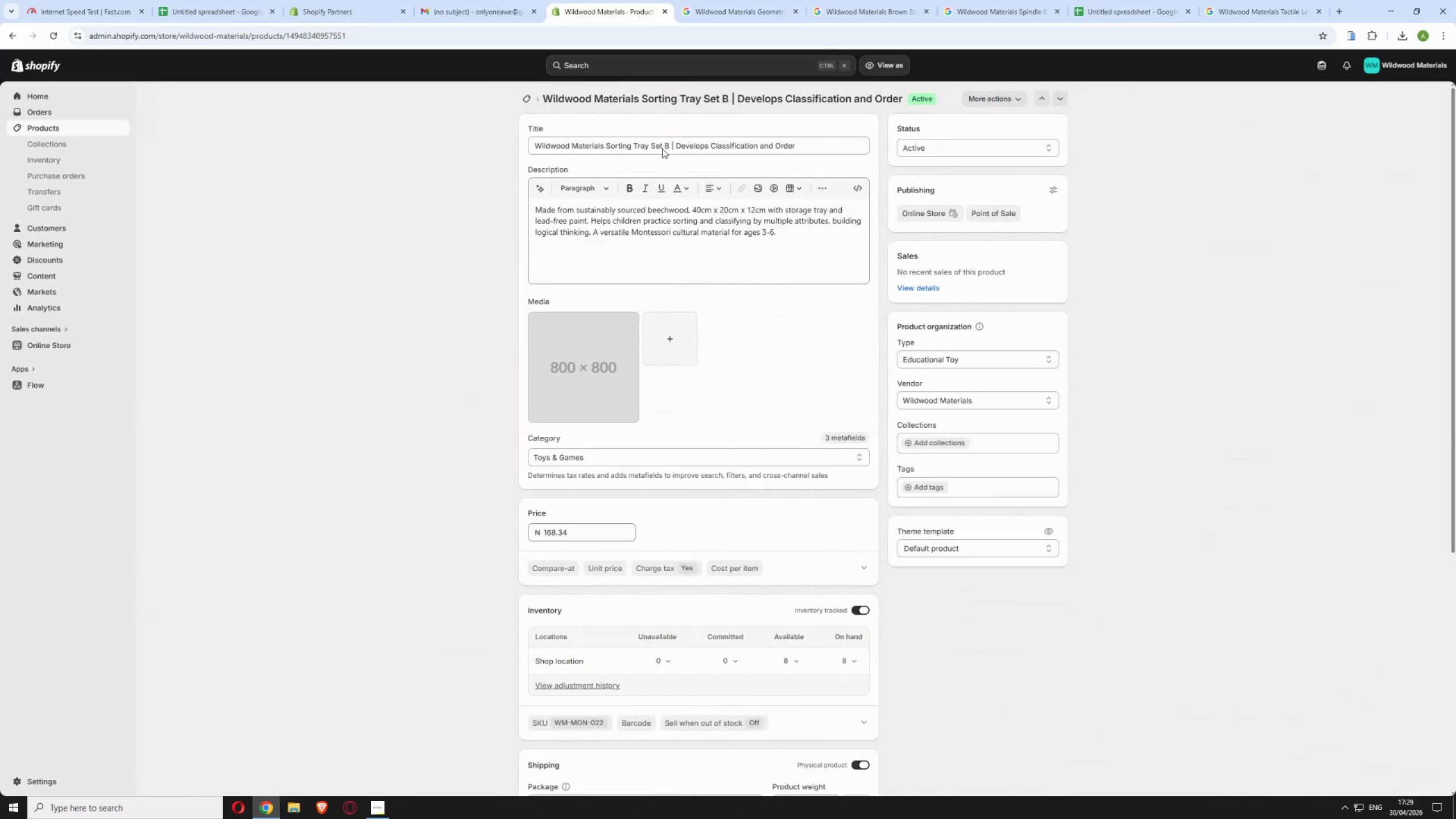 
wait(5.42)
 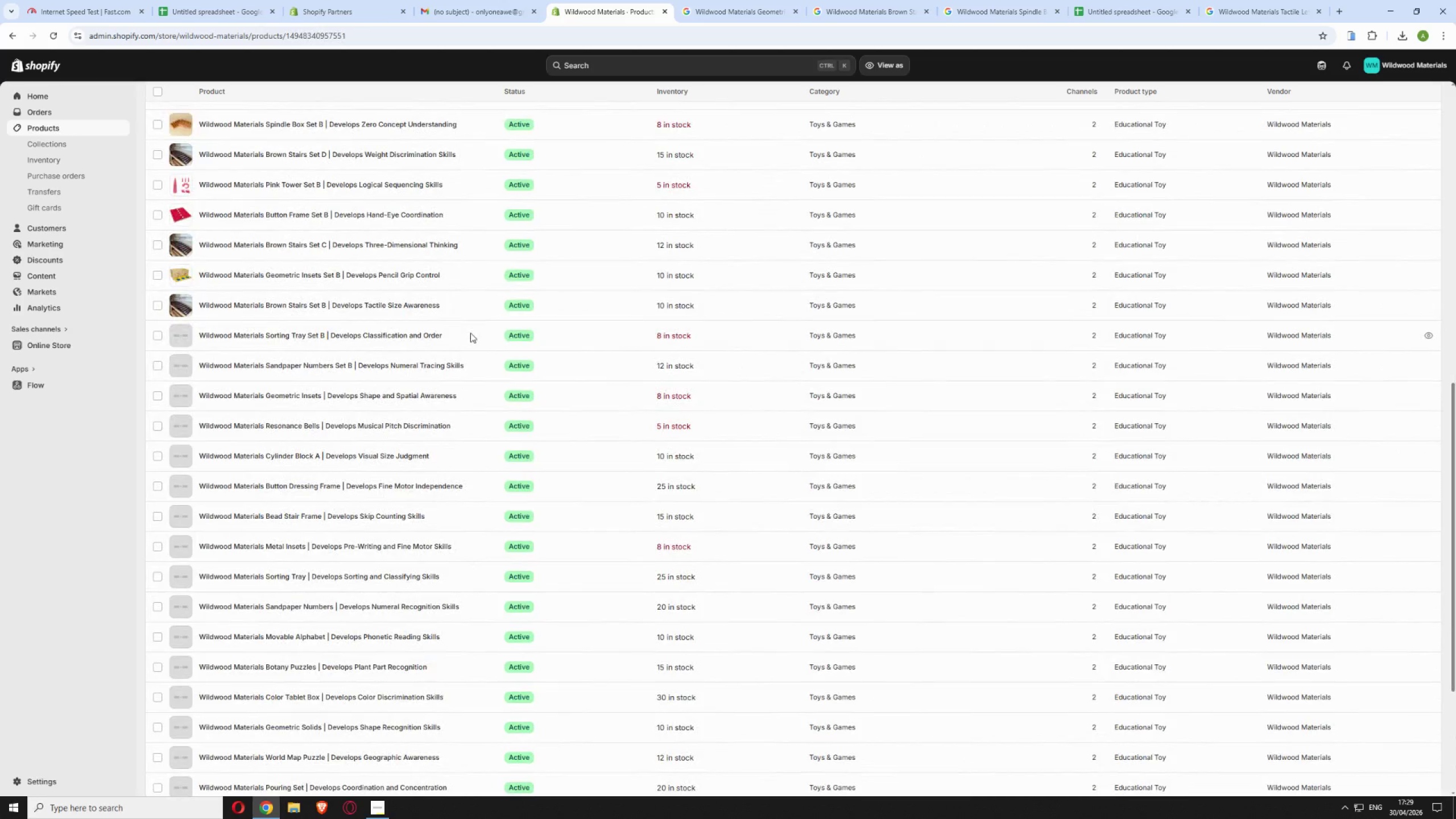 
left_click_drag(start_coordinate=[727, 94], to_coordinate=[543, 104])
 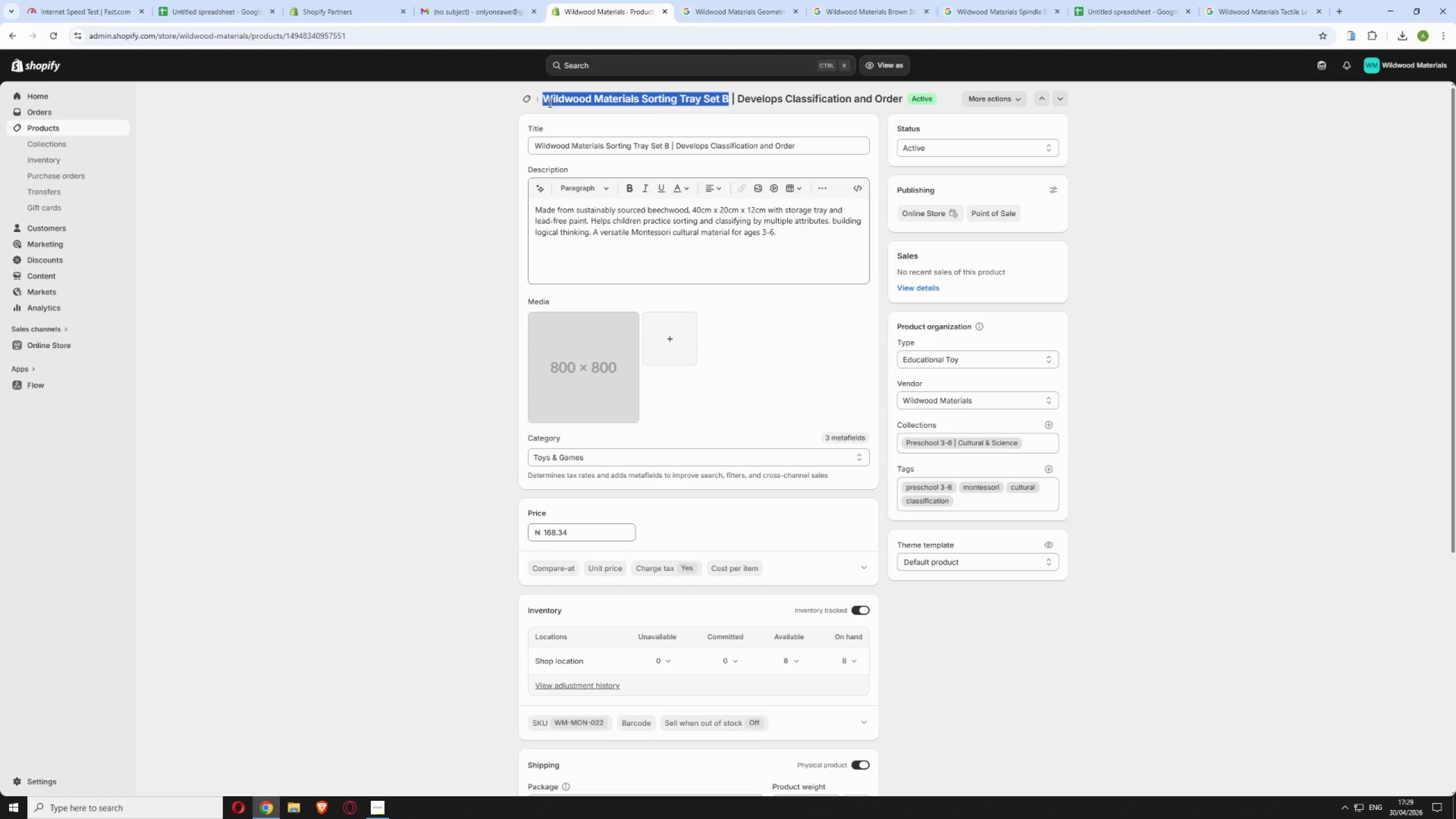 
right_click([549, 102])
 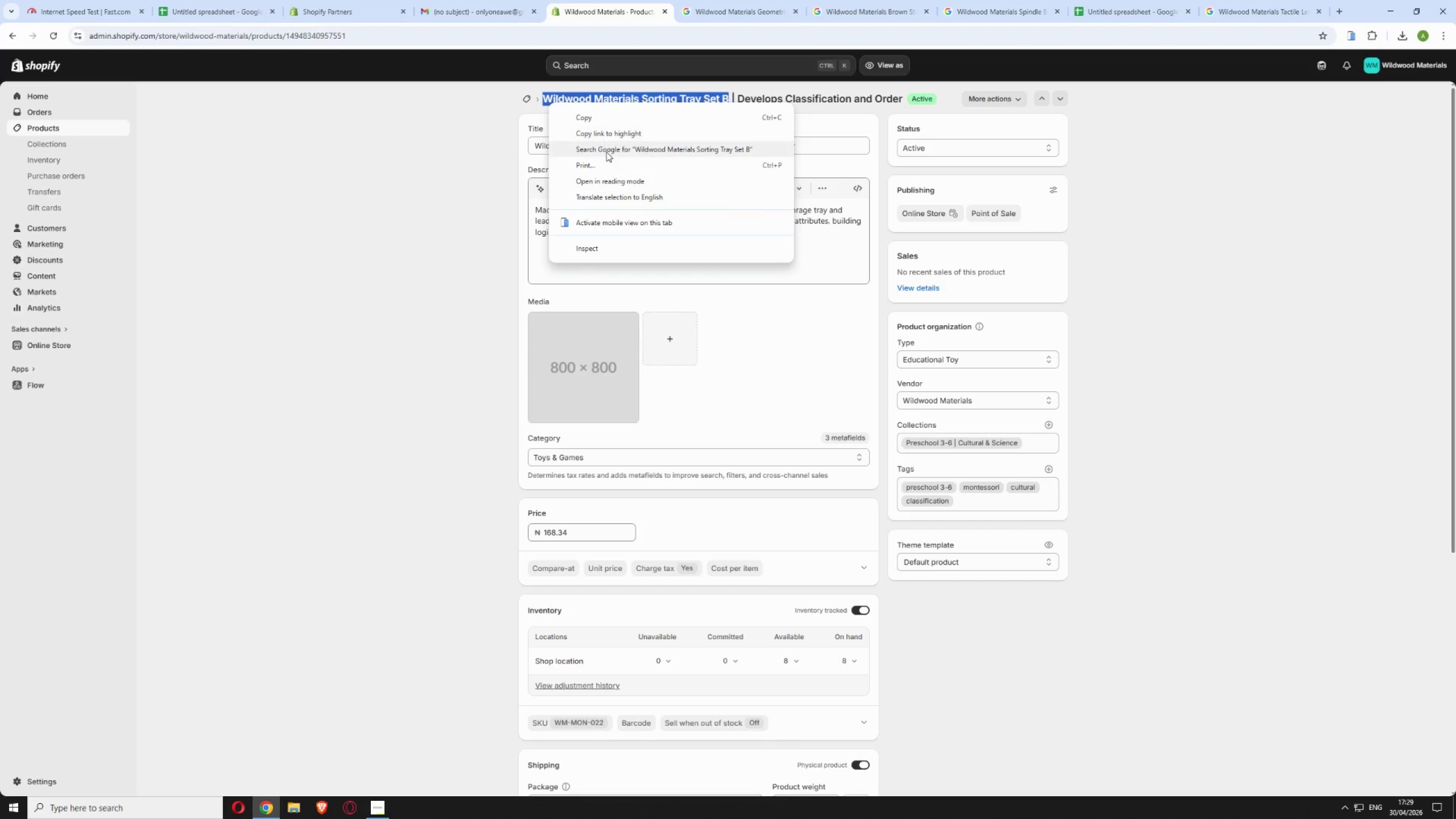 
left_click([606, 152])
 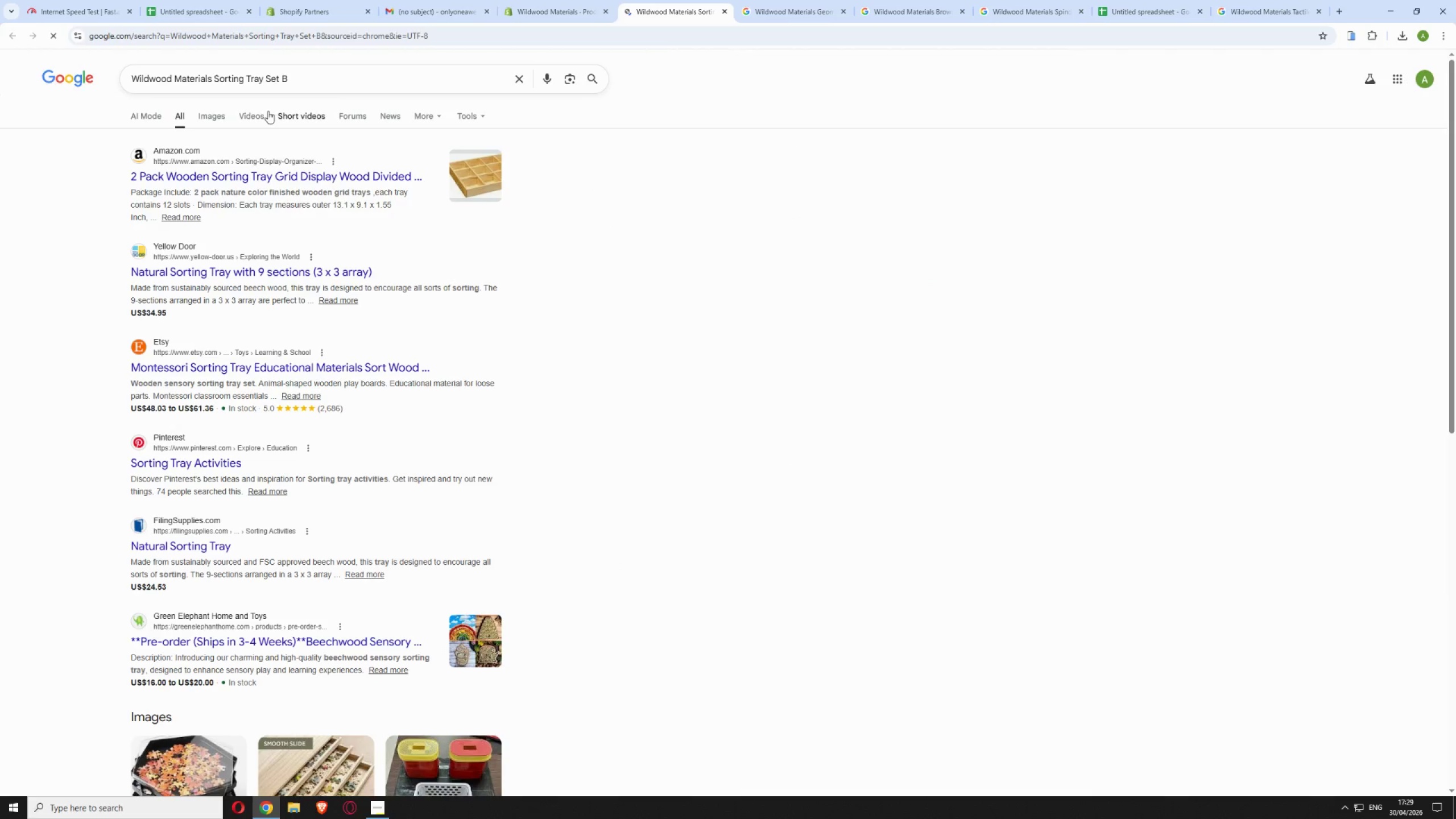 
left_click([224, 110])
 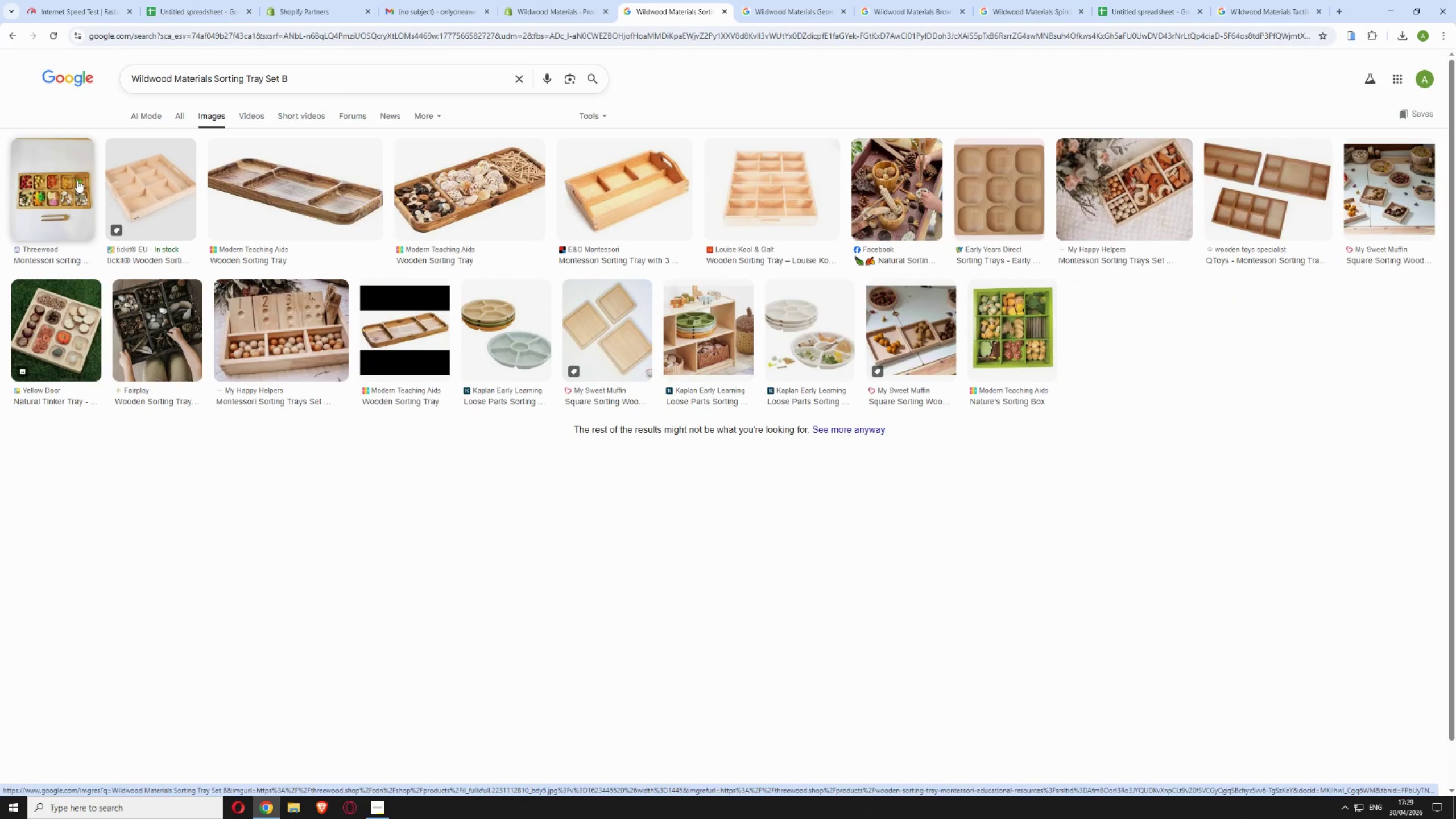 
wait(5.41)
 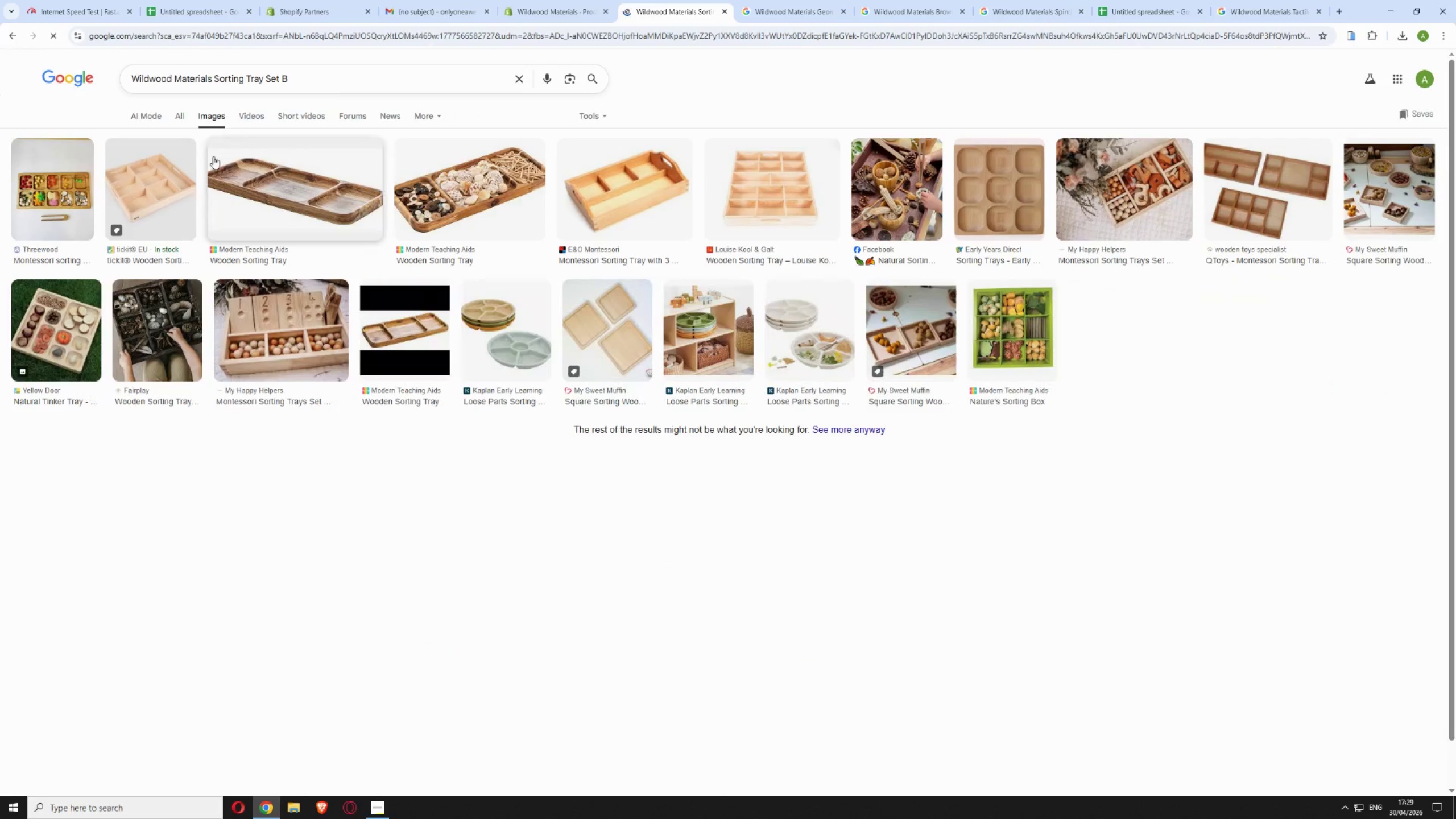 
left_click([71, 179])
 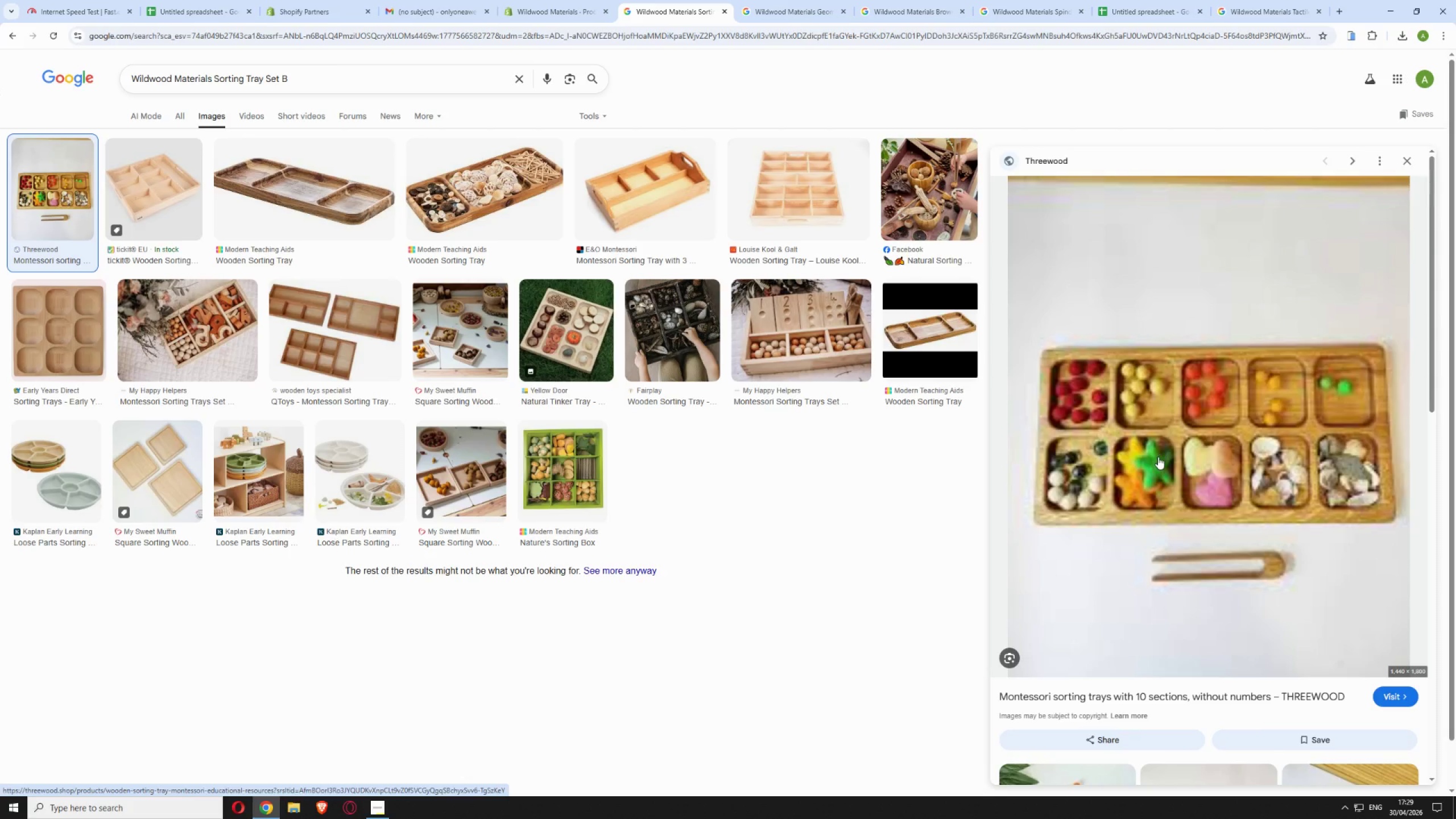 
scroll: coordinate [1136, 437], scroll_direction: down, amount: 2.0
 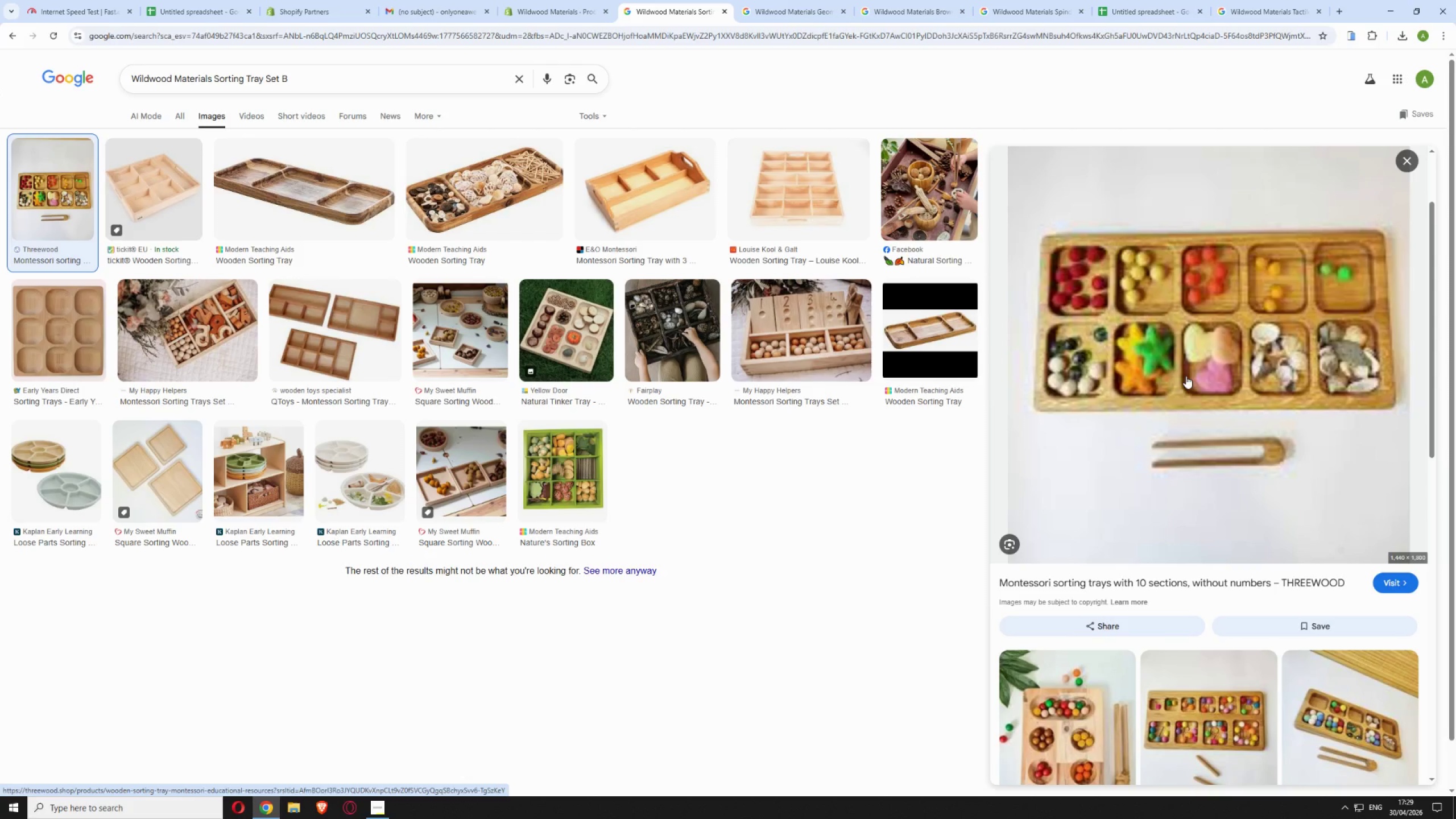 
scroll: coordinate [1189, 380], scroll_direction: up, amount: 3.0
 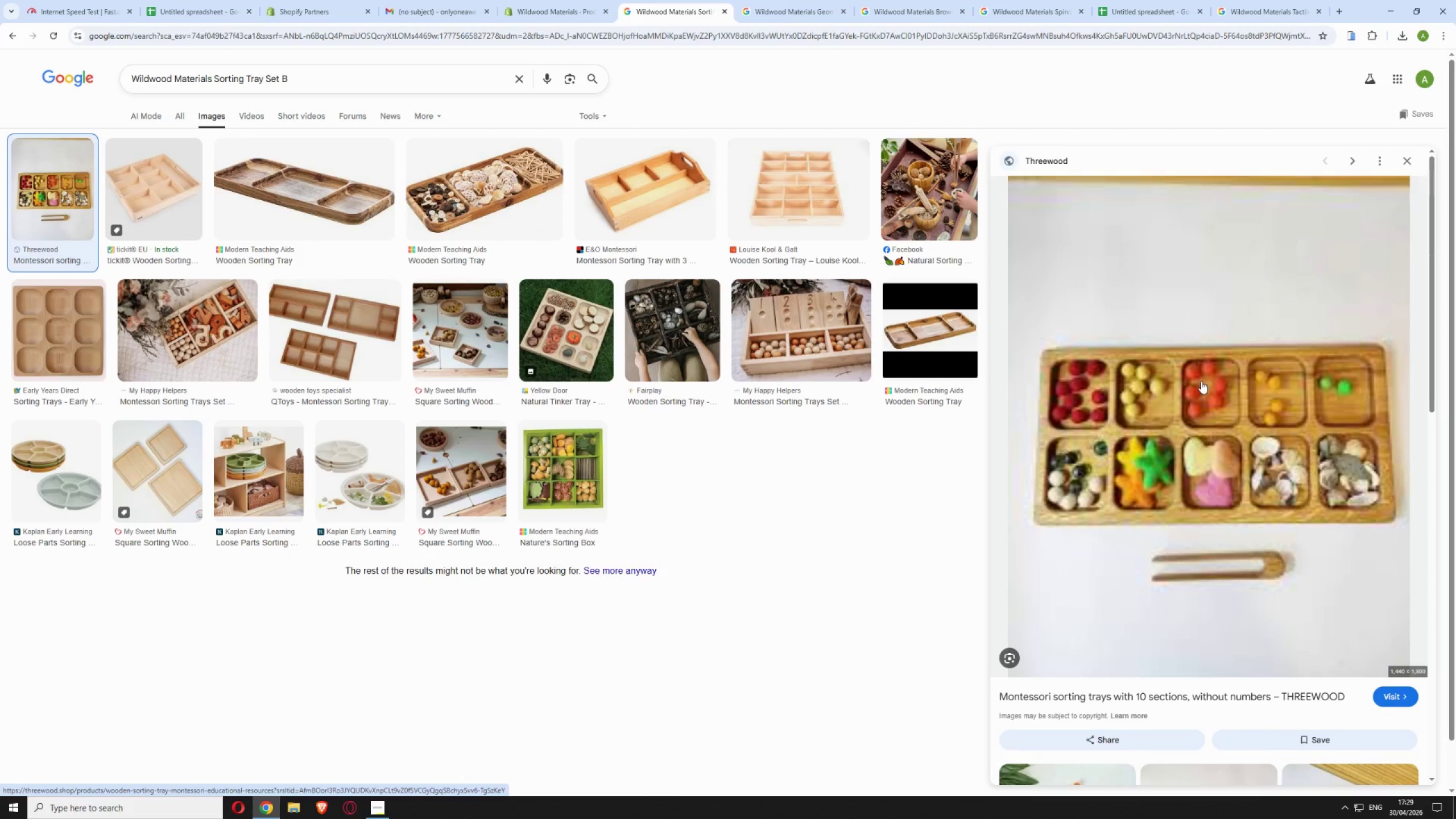 
right_click([1201, 381])
 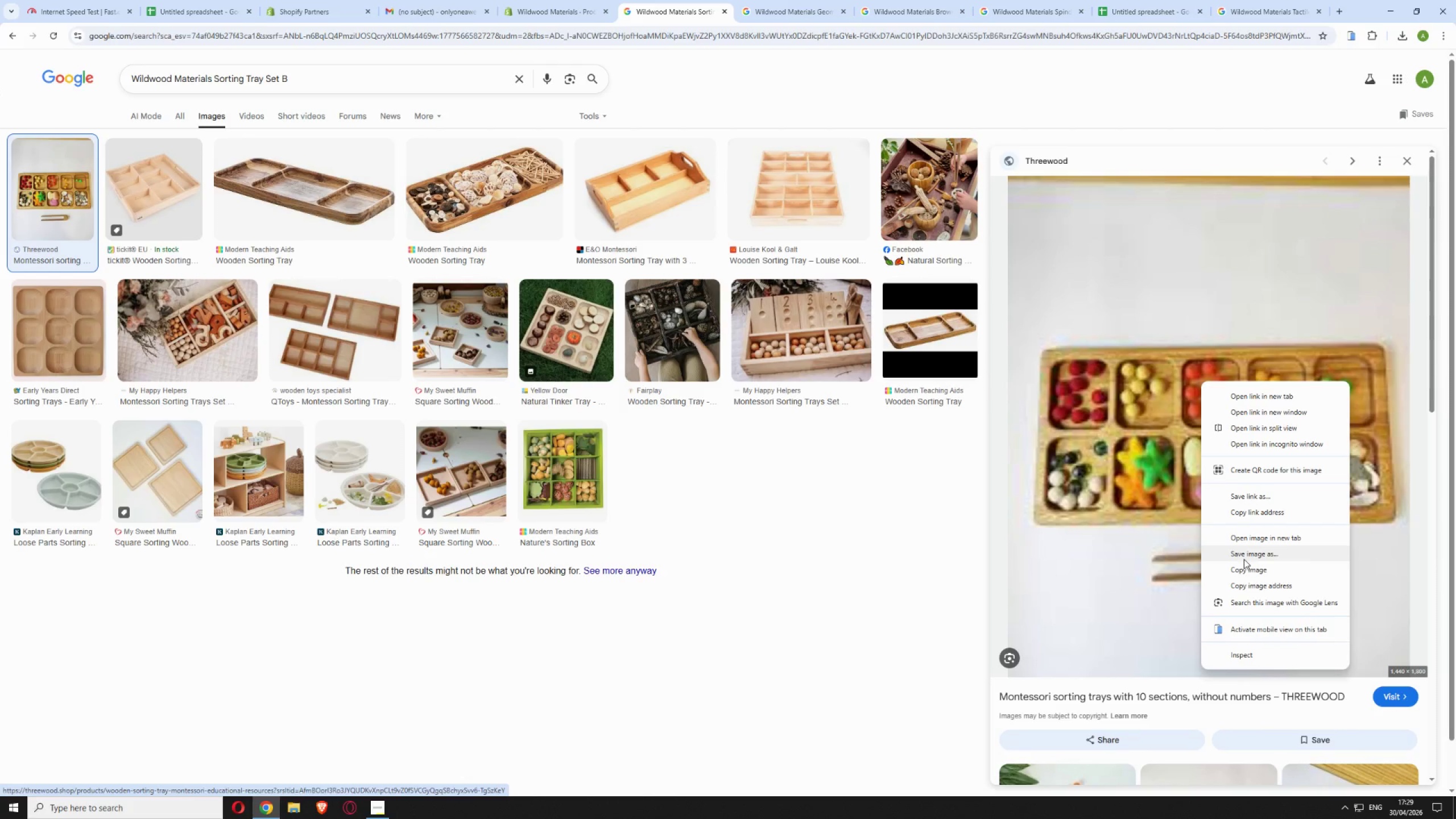 
left_click([1242, 551])
 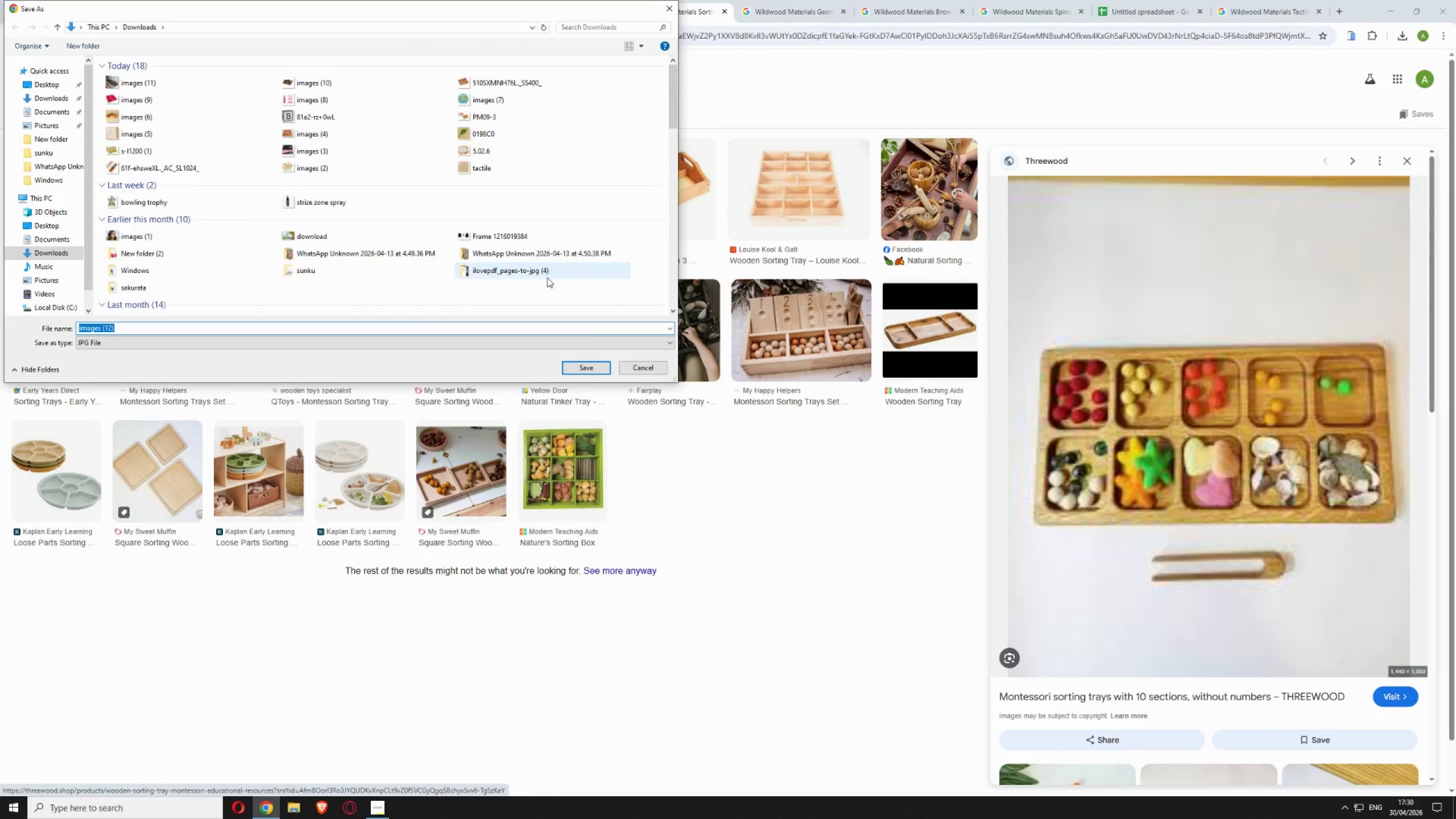 
left_click([589, 362])
 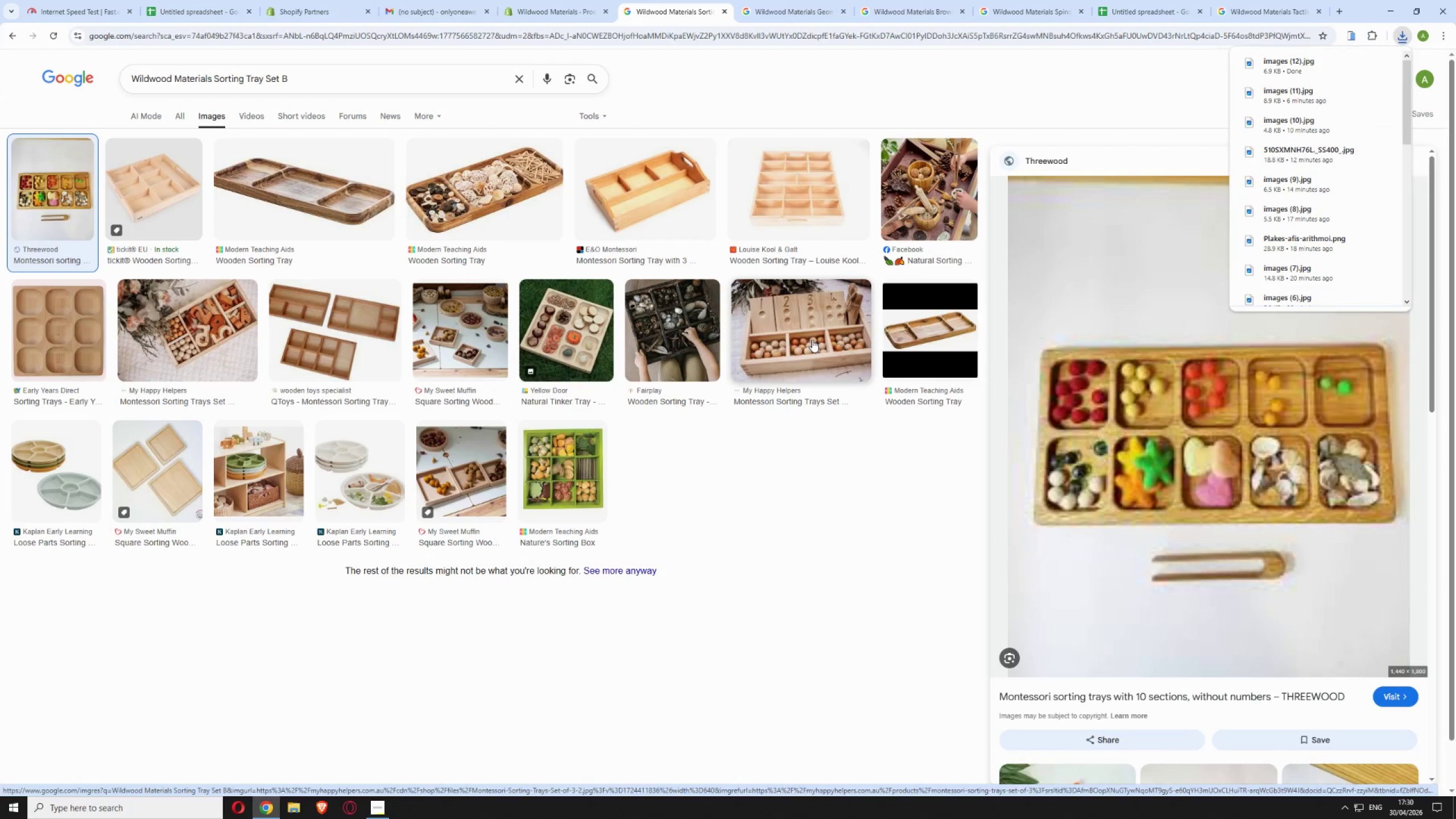 
wait(6.53)
 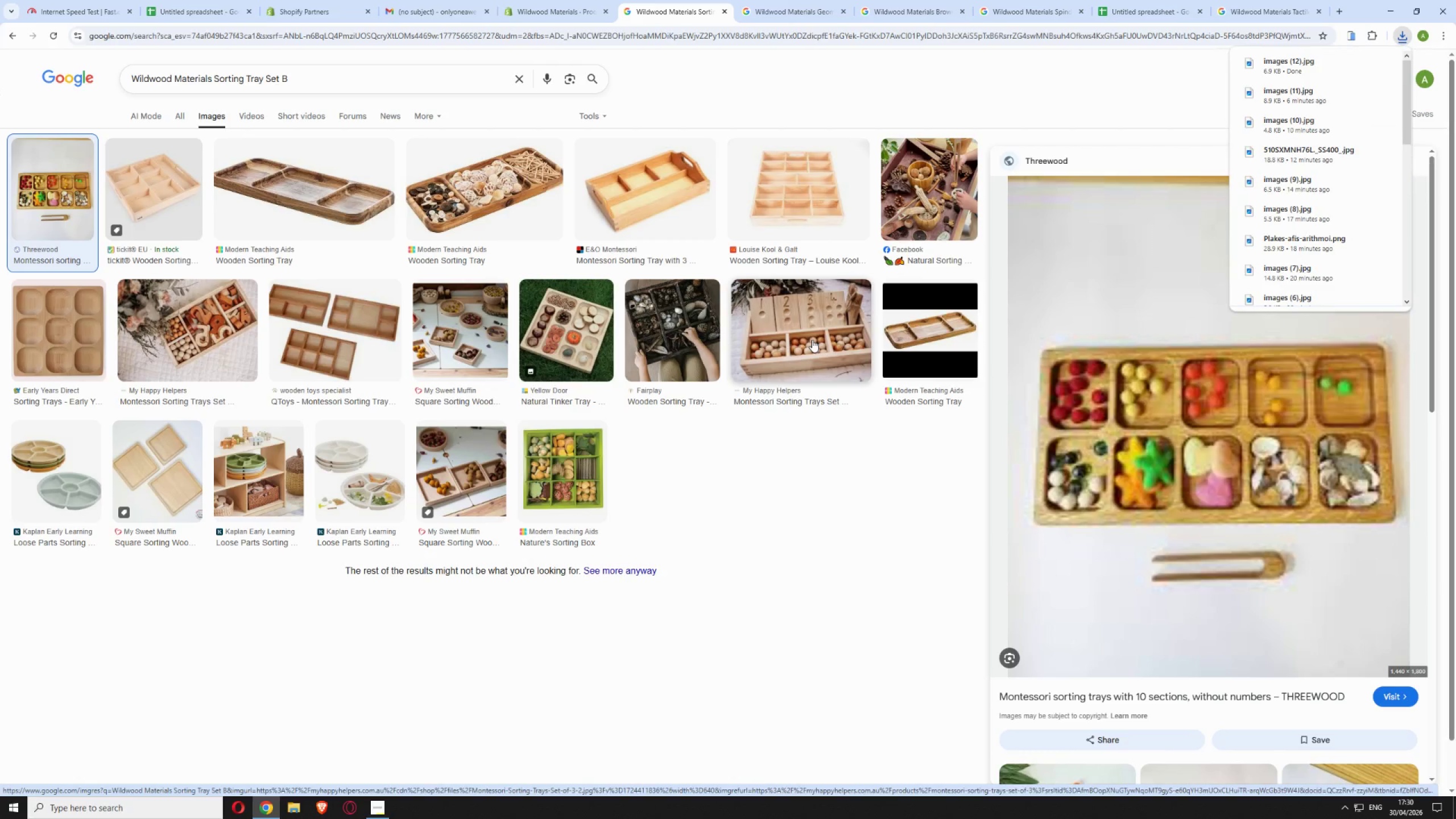 
scroll: coordinate [812, 340], scroll_direction: up, amount: 1.0
 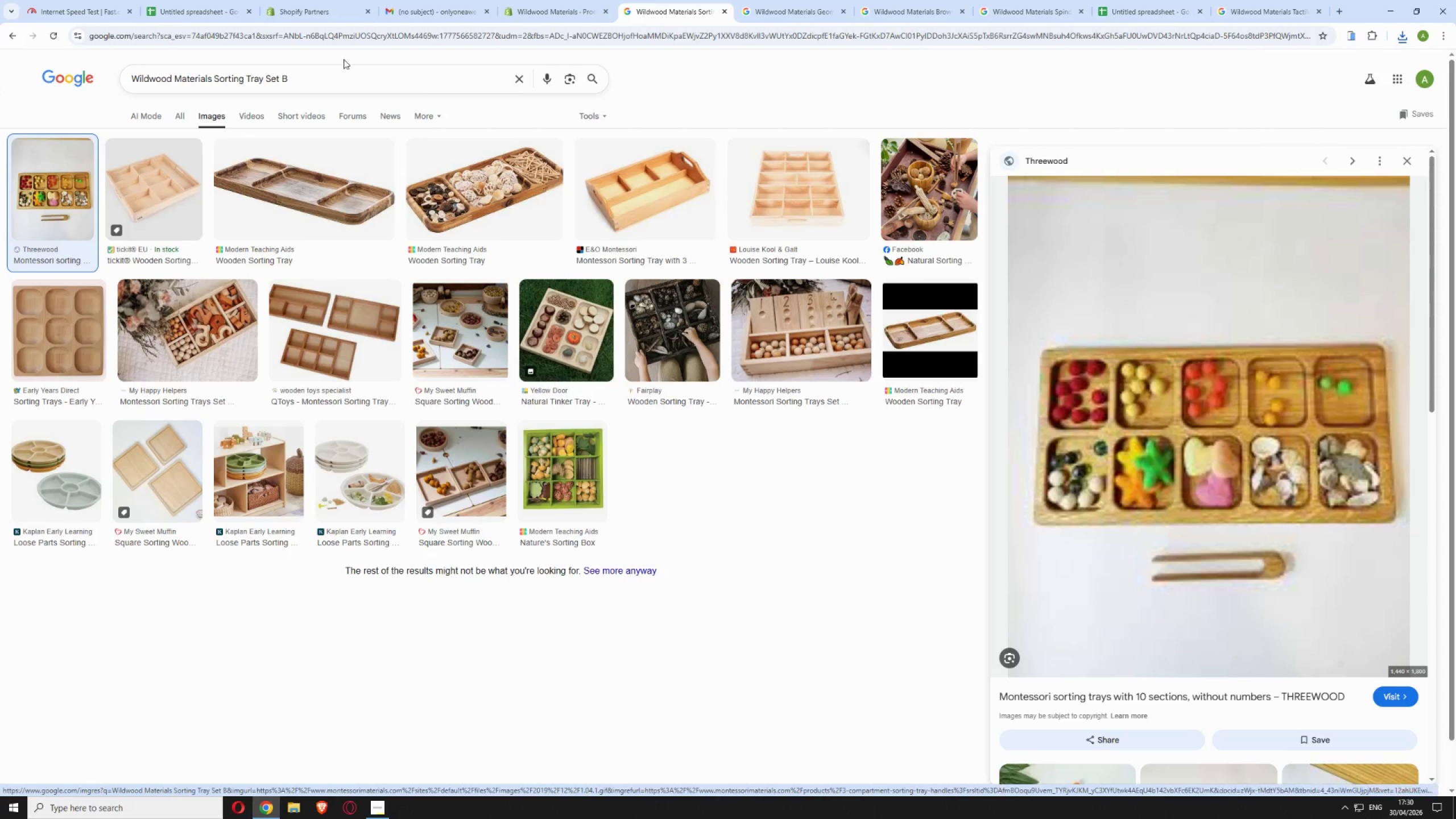 
left_click([533, 0])
 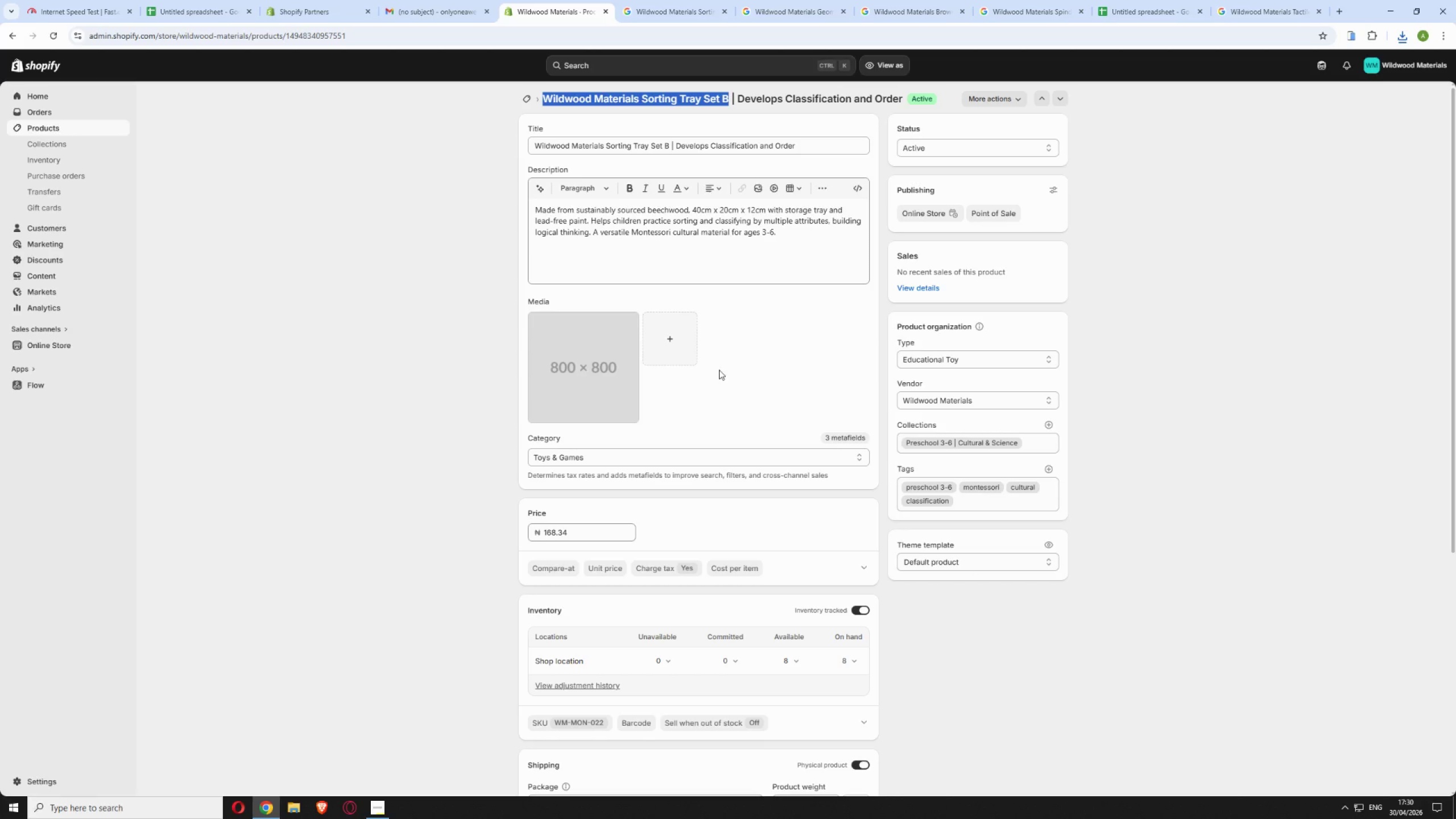 
left_click([677, 330])
 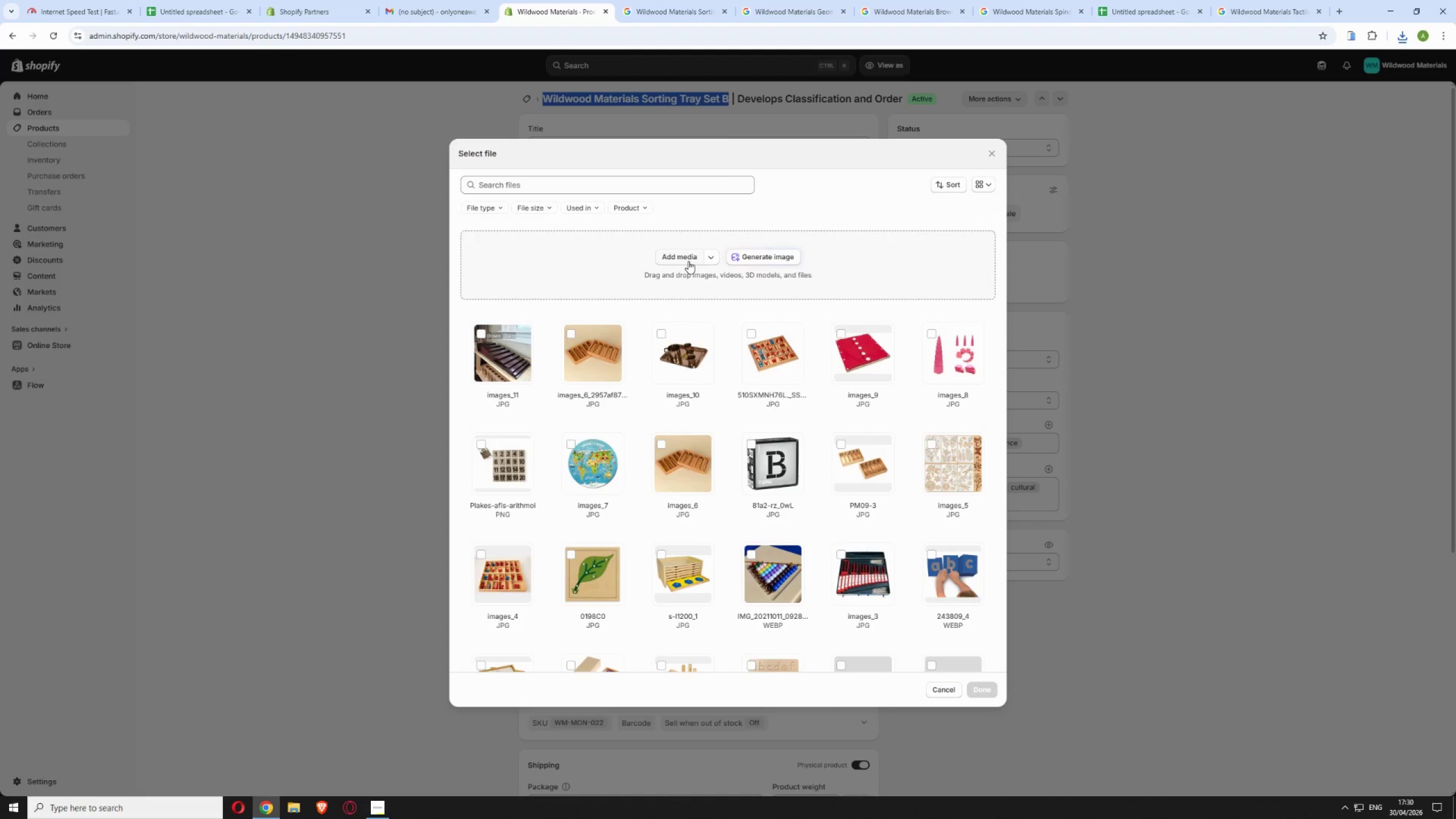 
left_click([679, 256])
 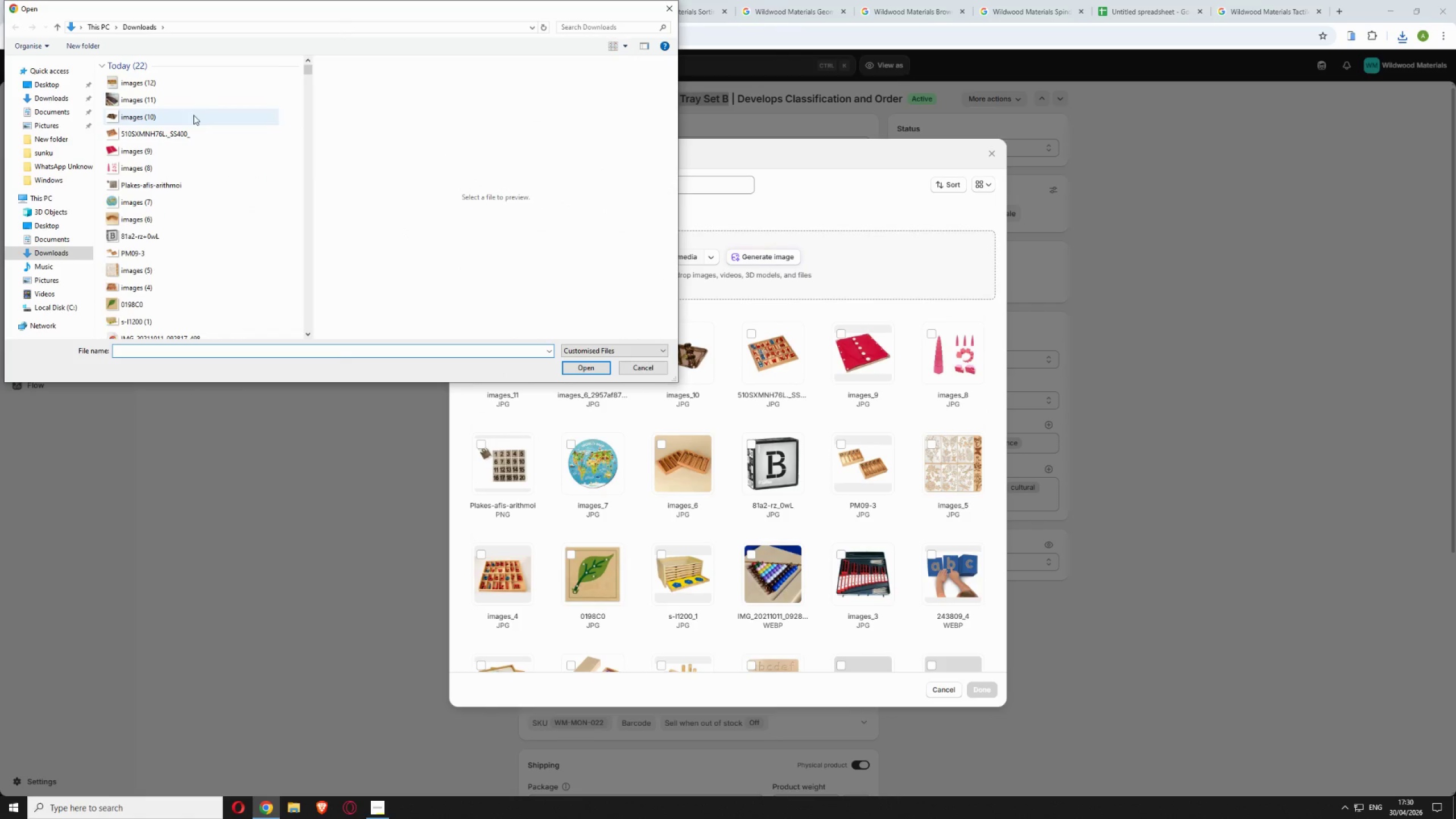 
left_click([179, 79])
 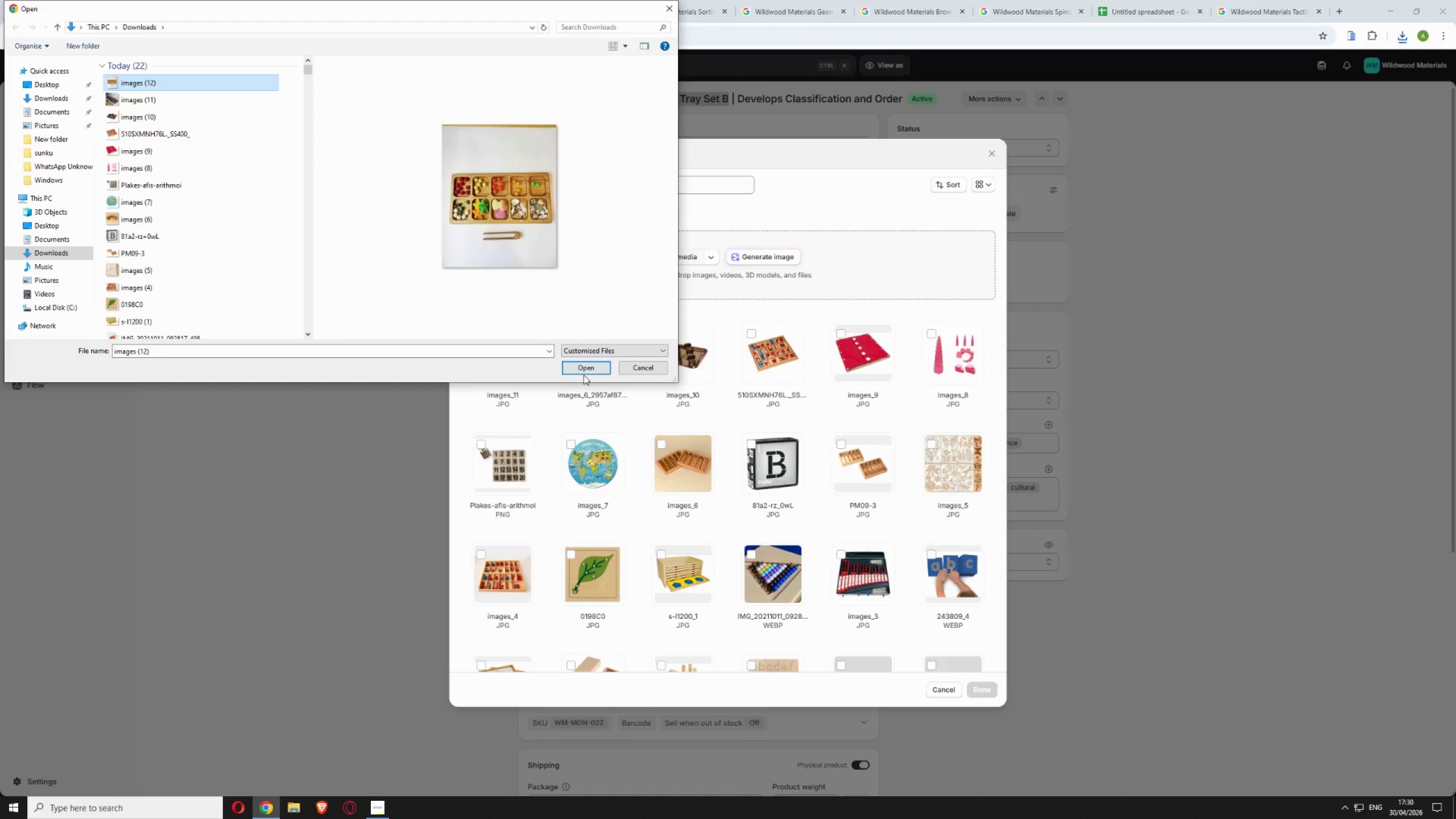 
left_click([585, 367])
 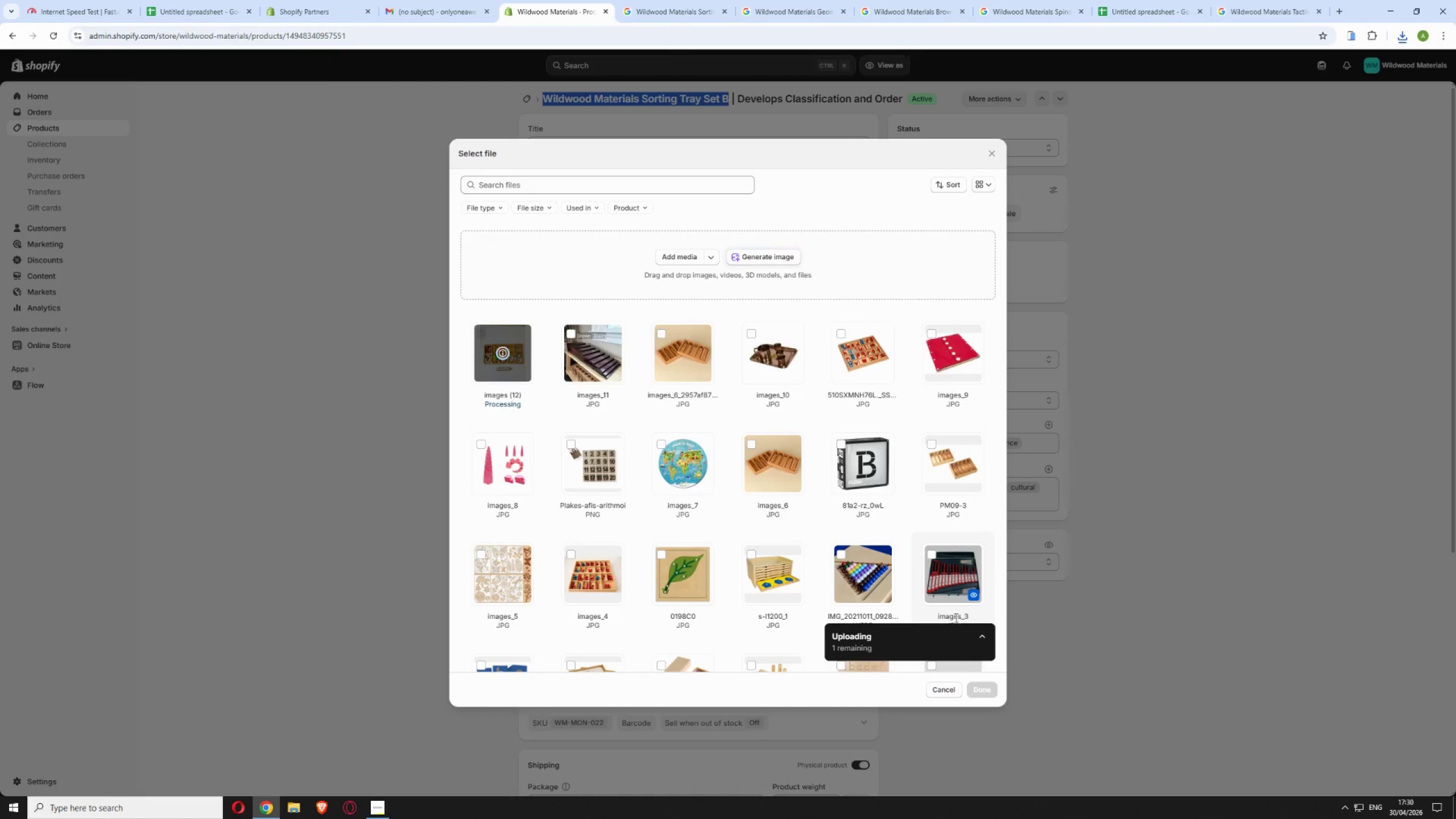 
wait(6.47)
 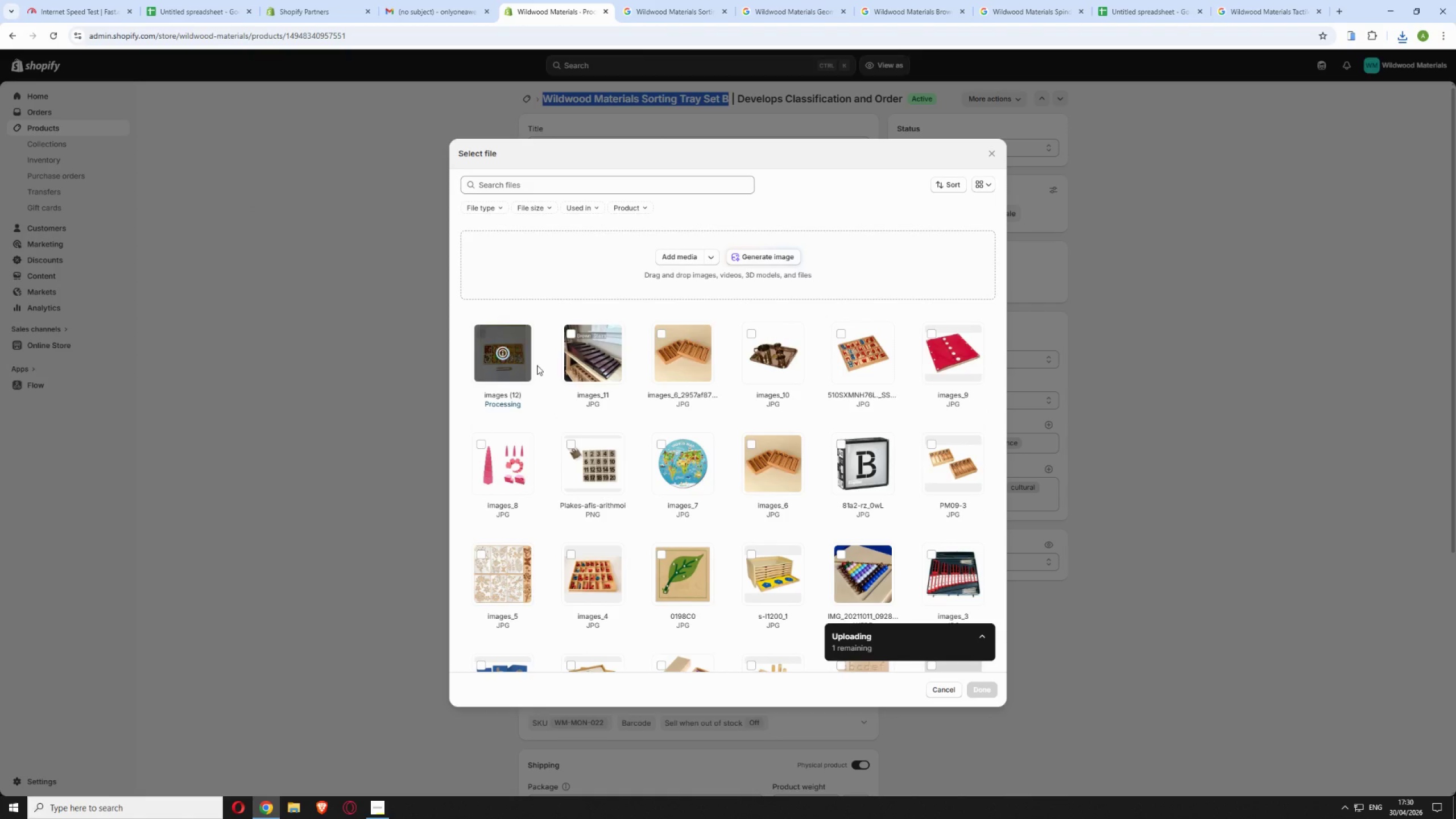 
left_click([985, 690])
 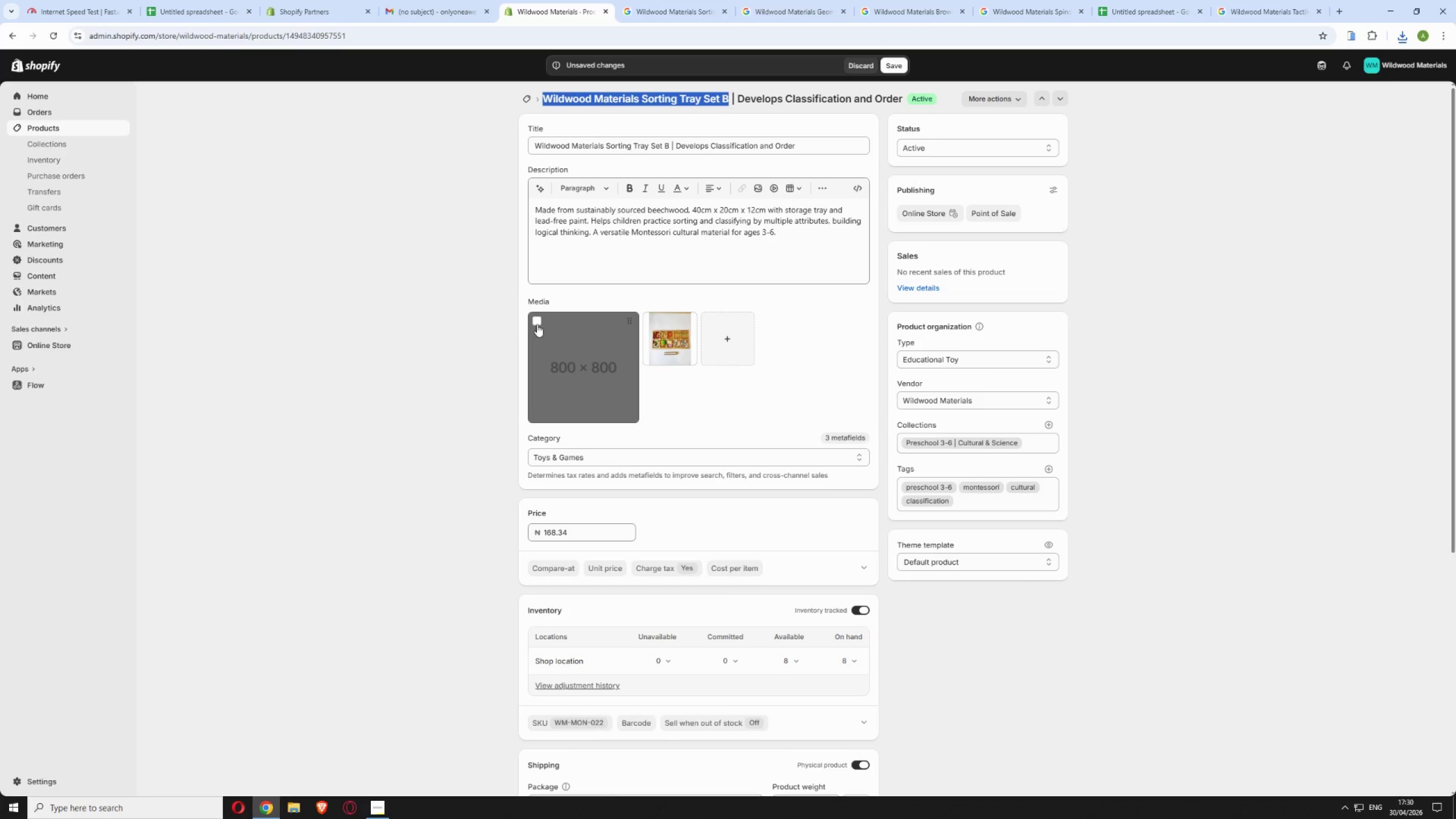 
left_click([536, 322])
 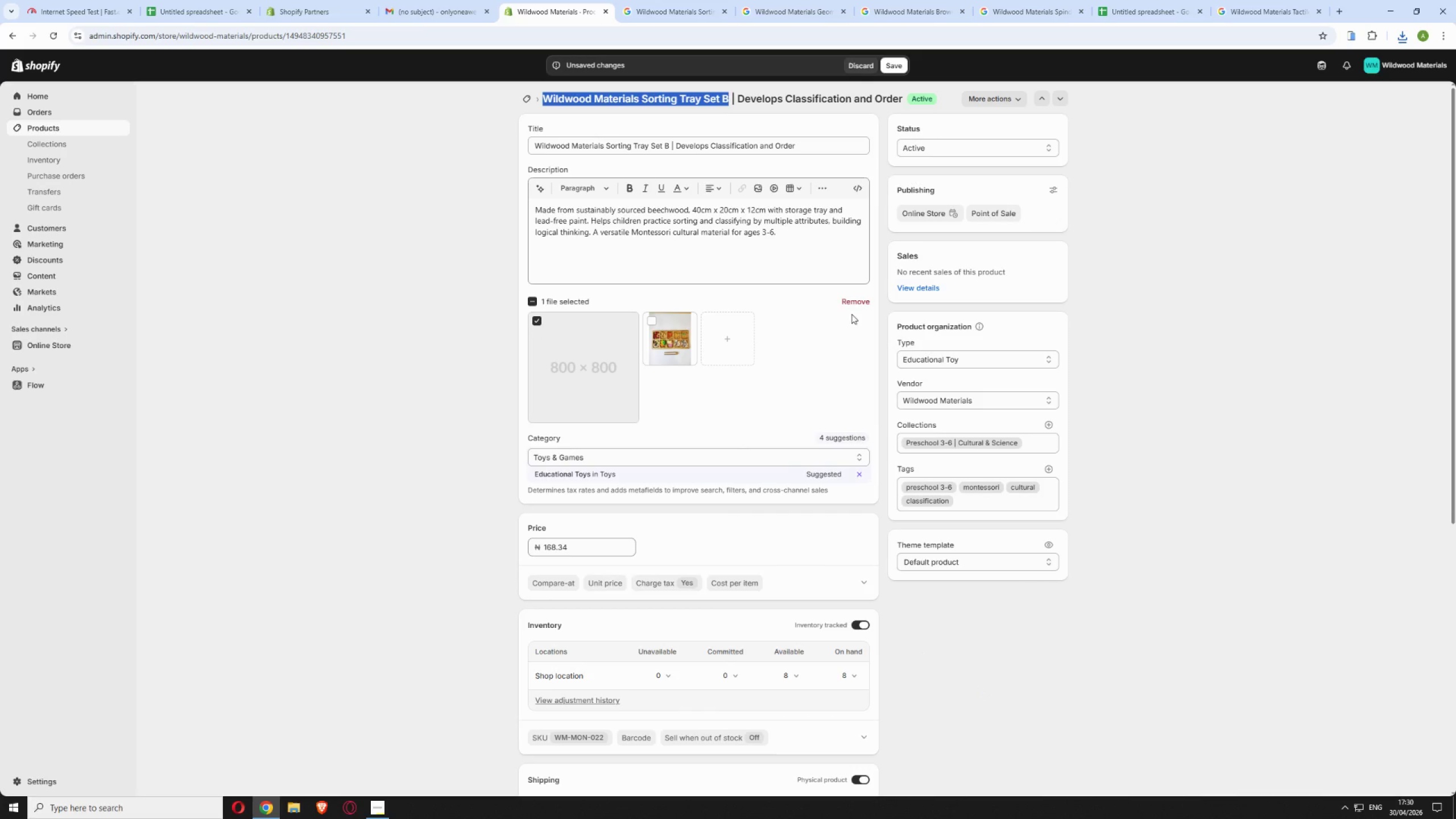 
left_click([856, 298])
 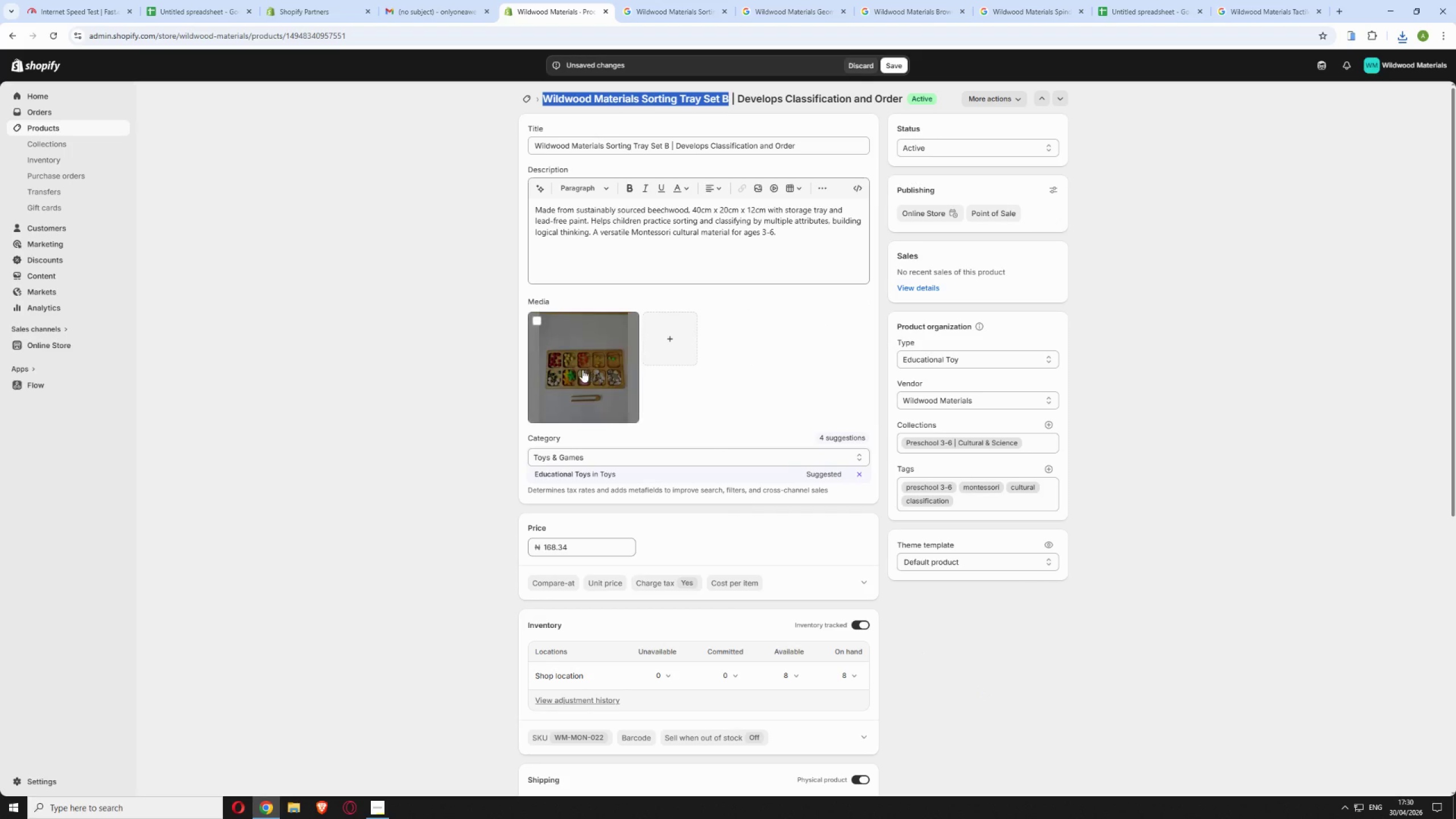 
left_click([582, 370])
 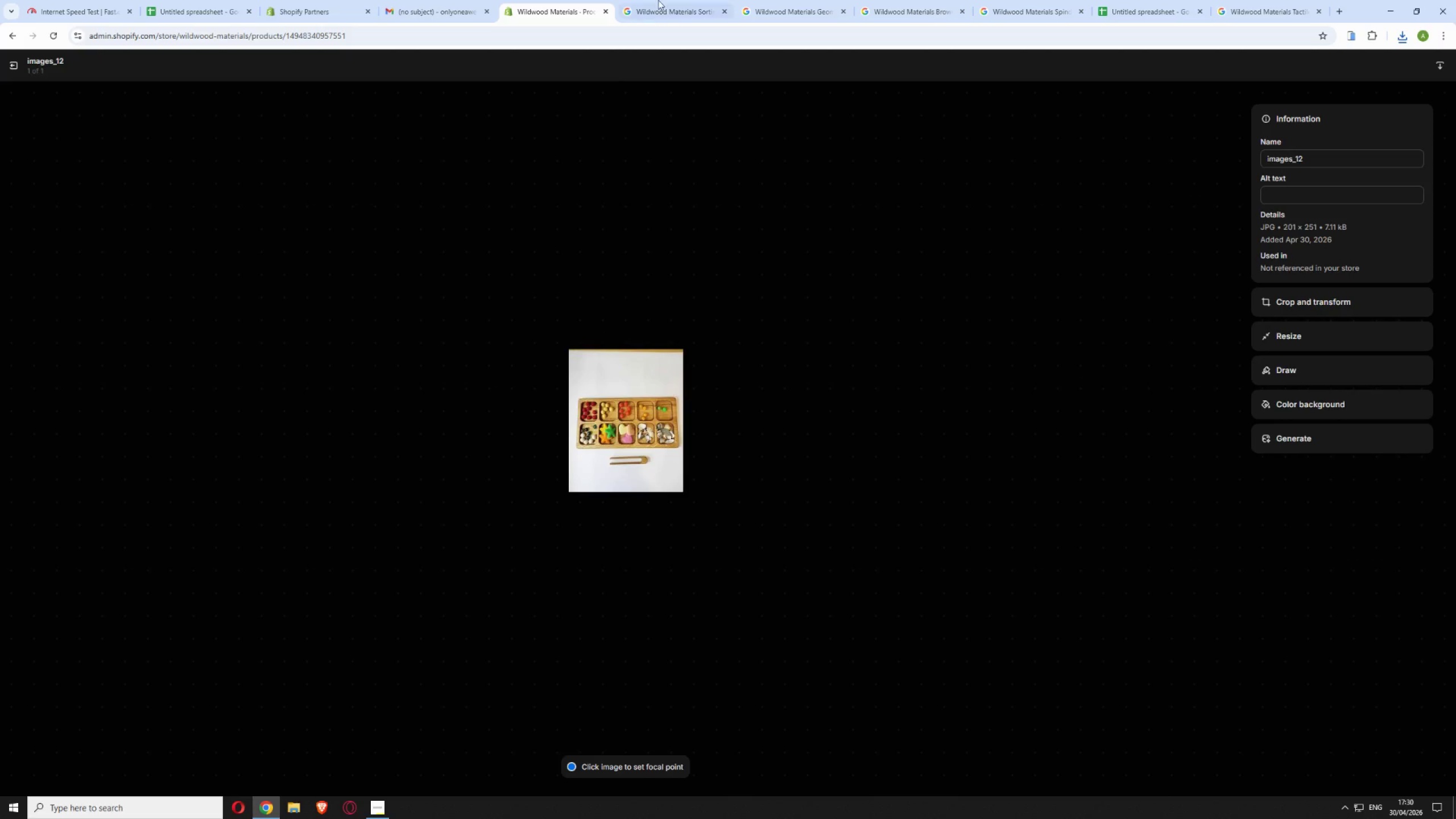 
left_click([1135, 6])
 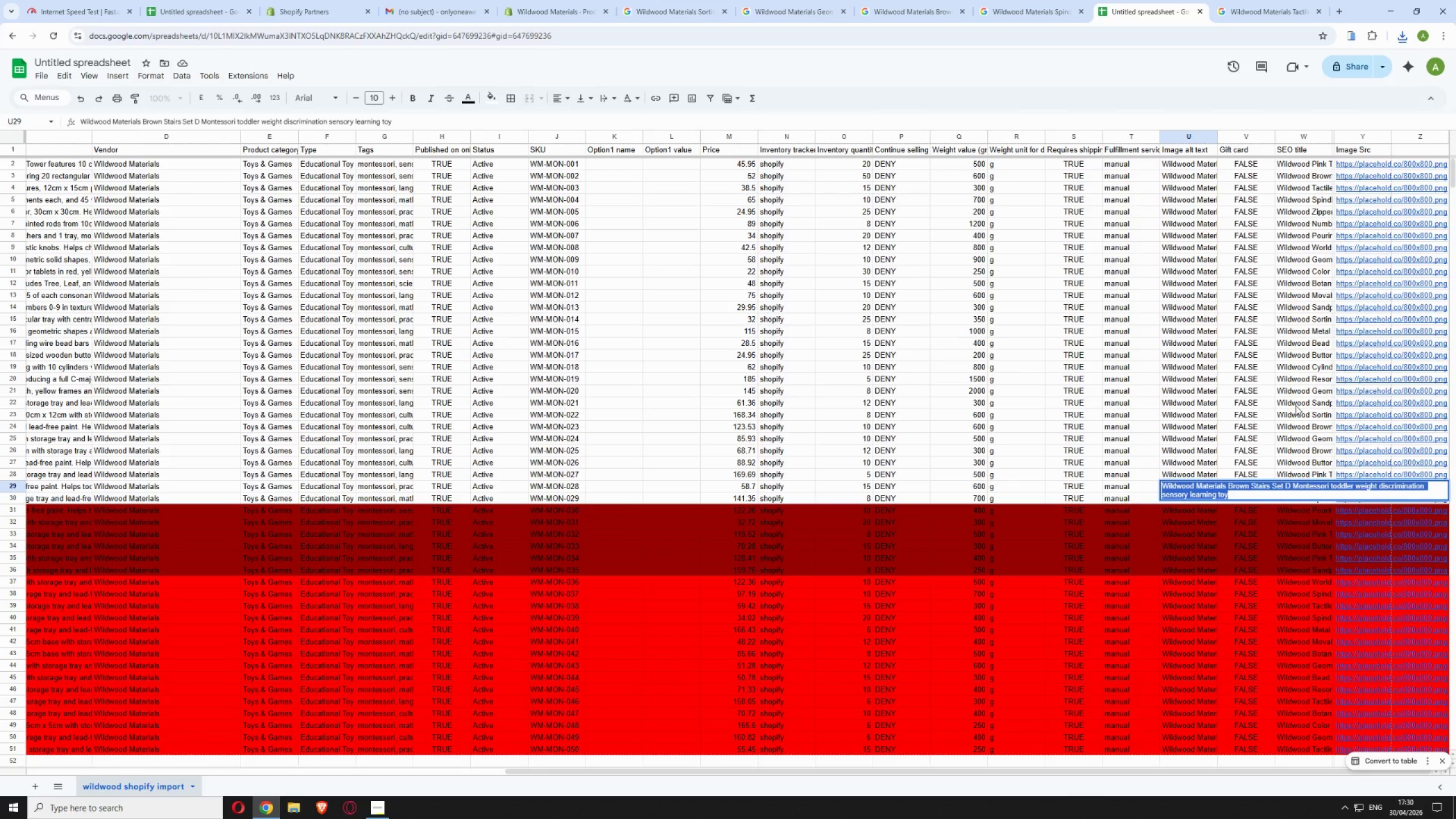 
wait(6.32)
 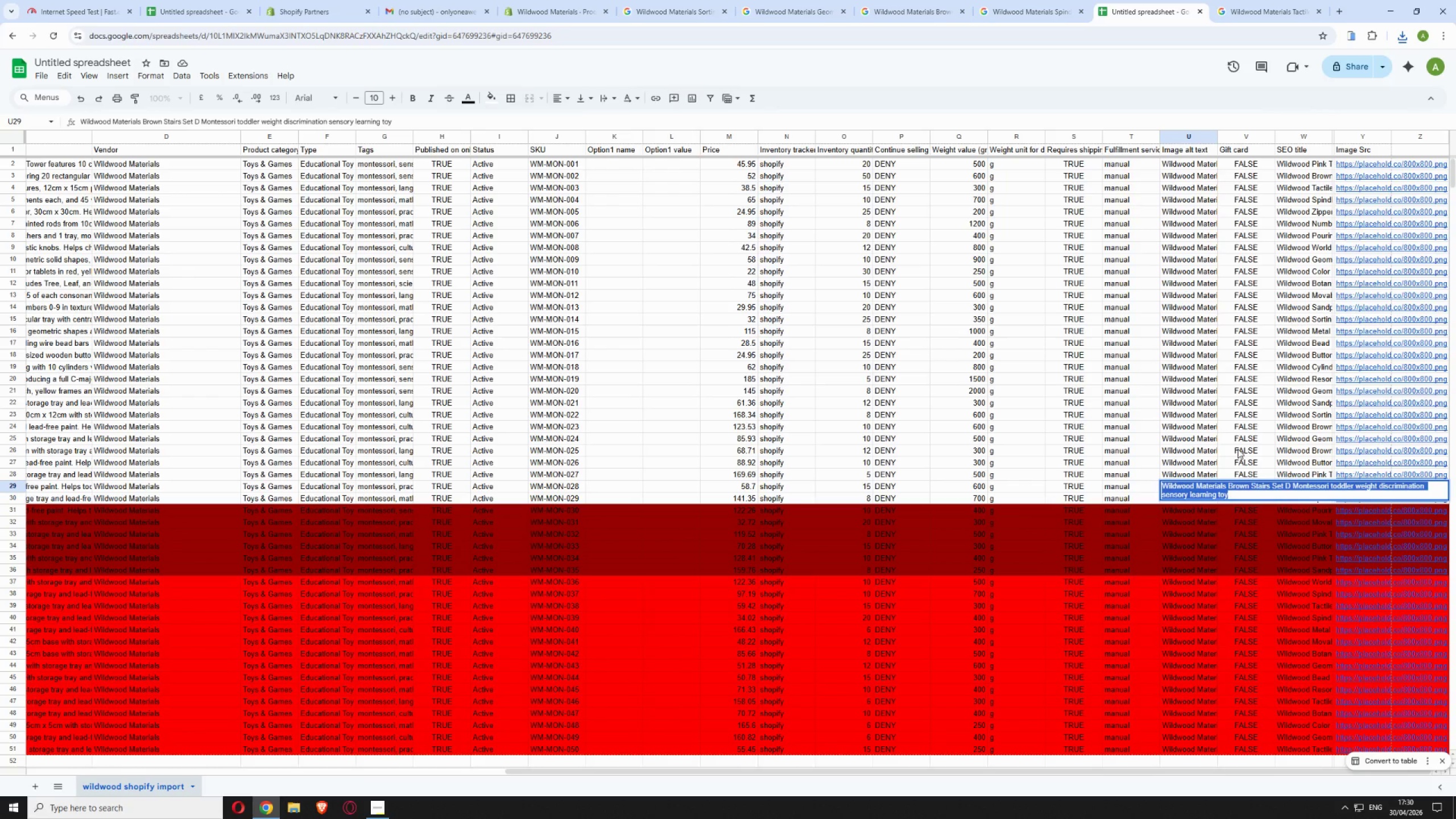 
mouse_move([1026, 7])
 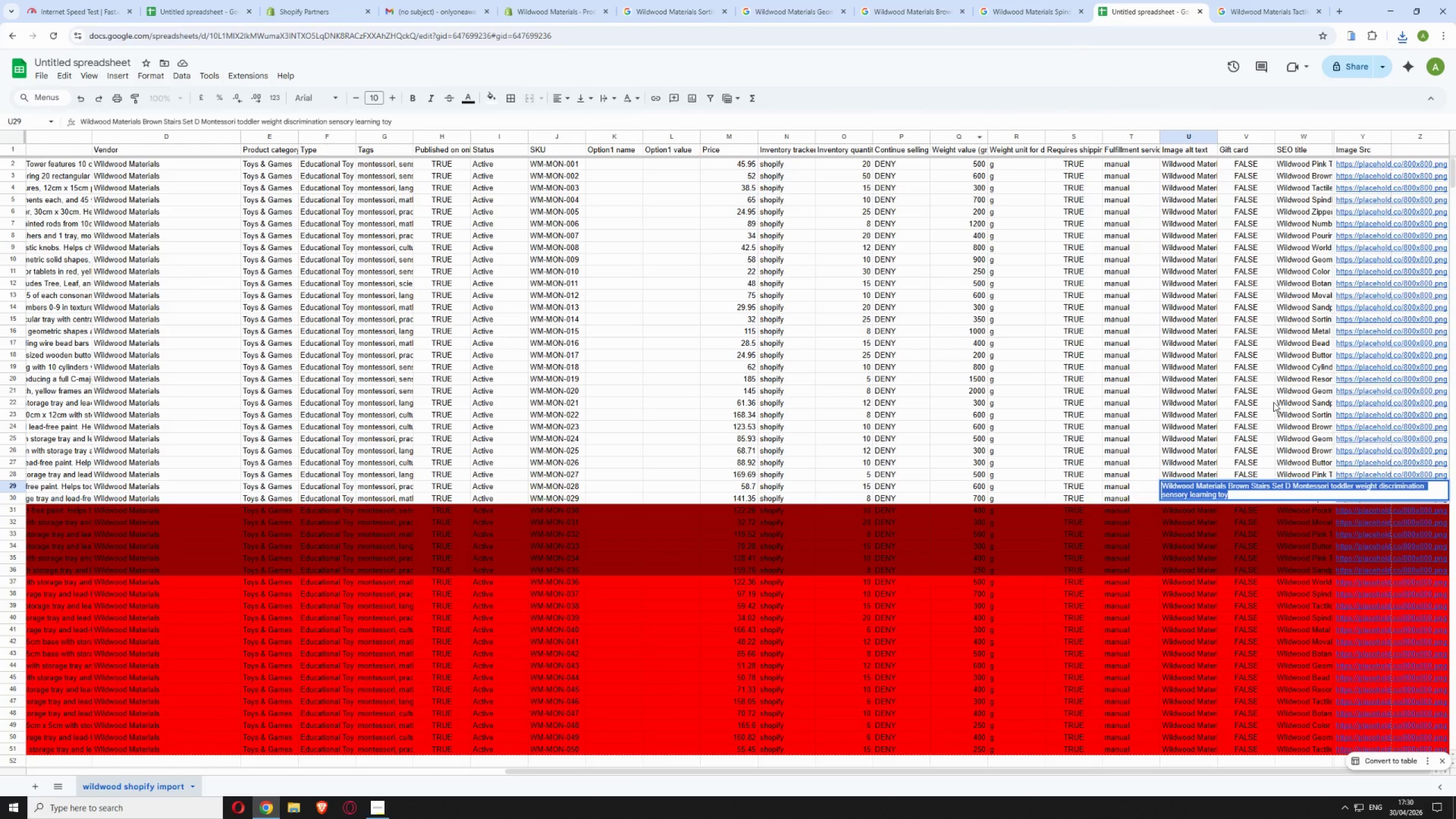 
wait(5.31)
 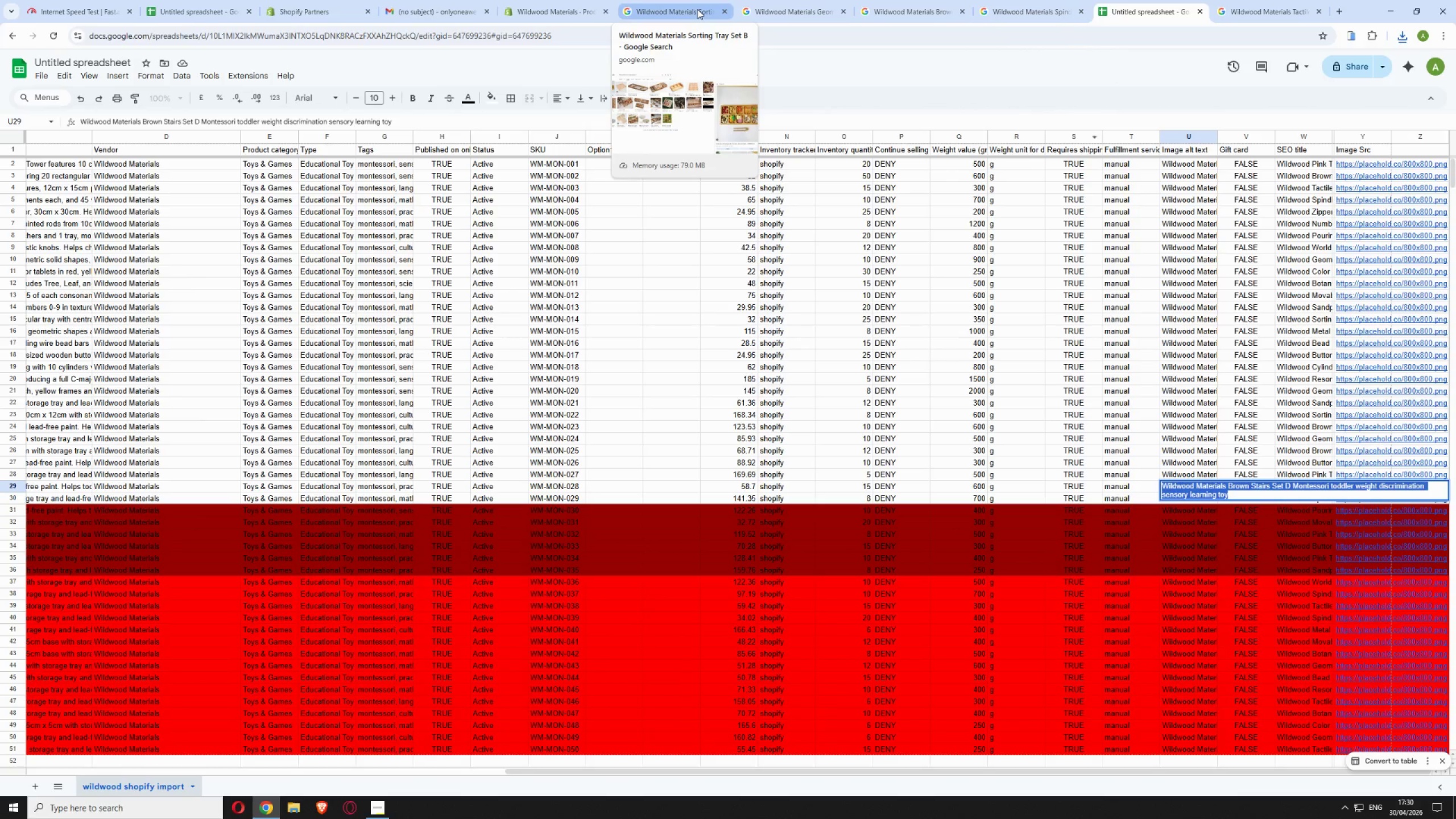 
left_click([1298, 414])
 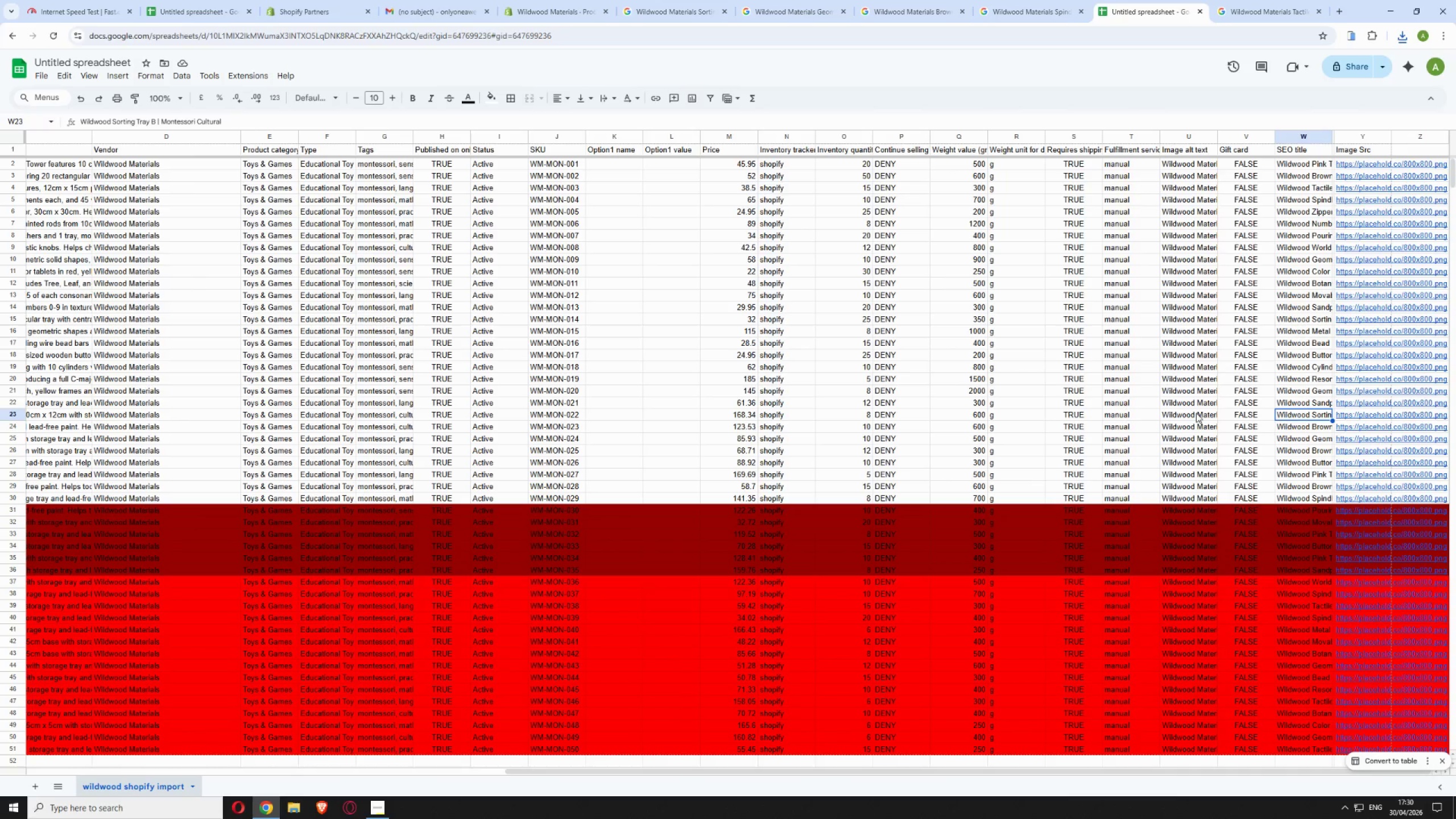 
double_click([1195, 413])
 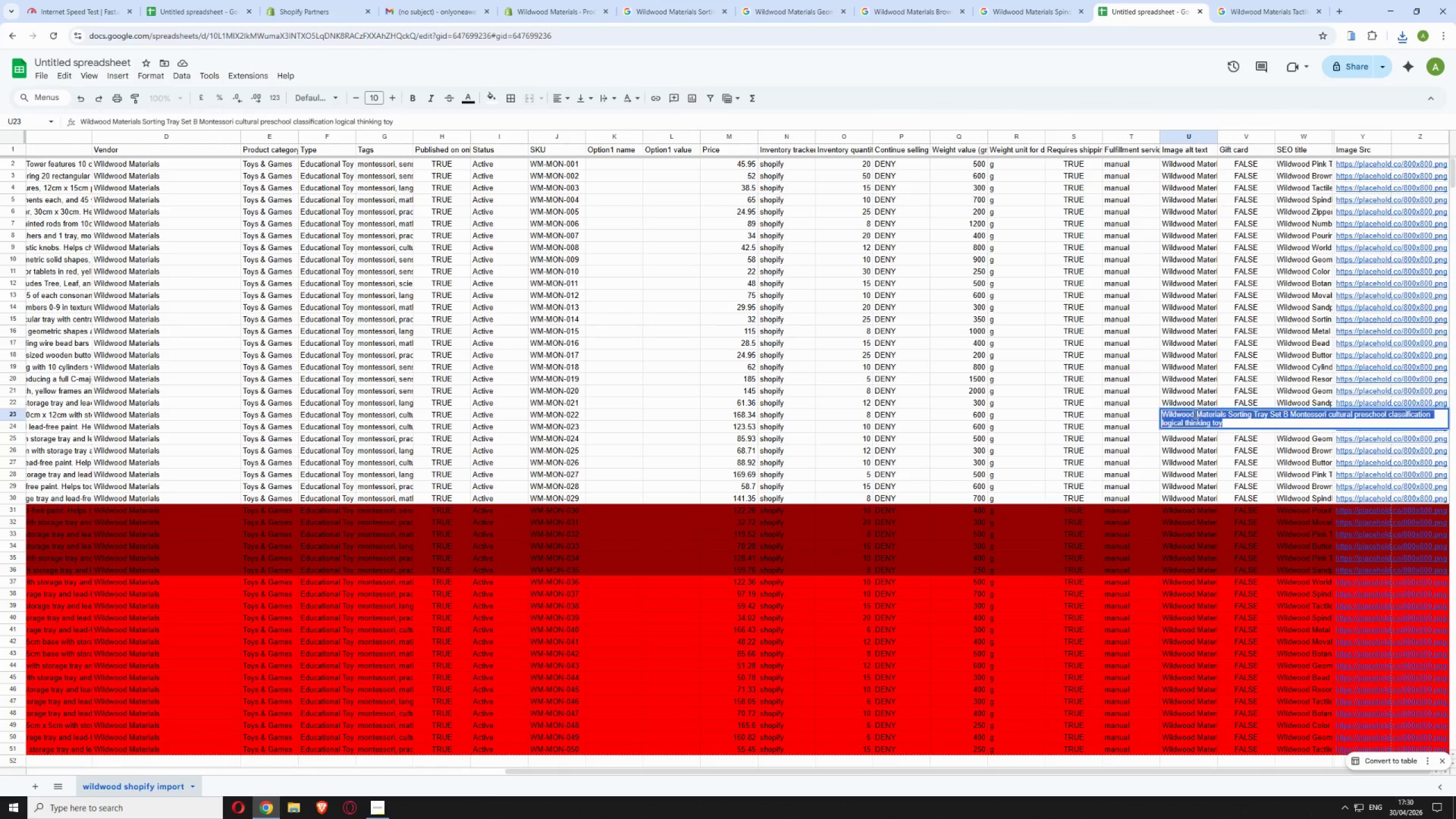 
triple_click([1195, 413])
 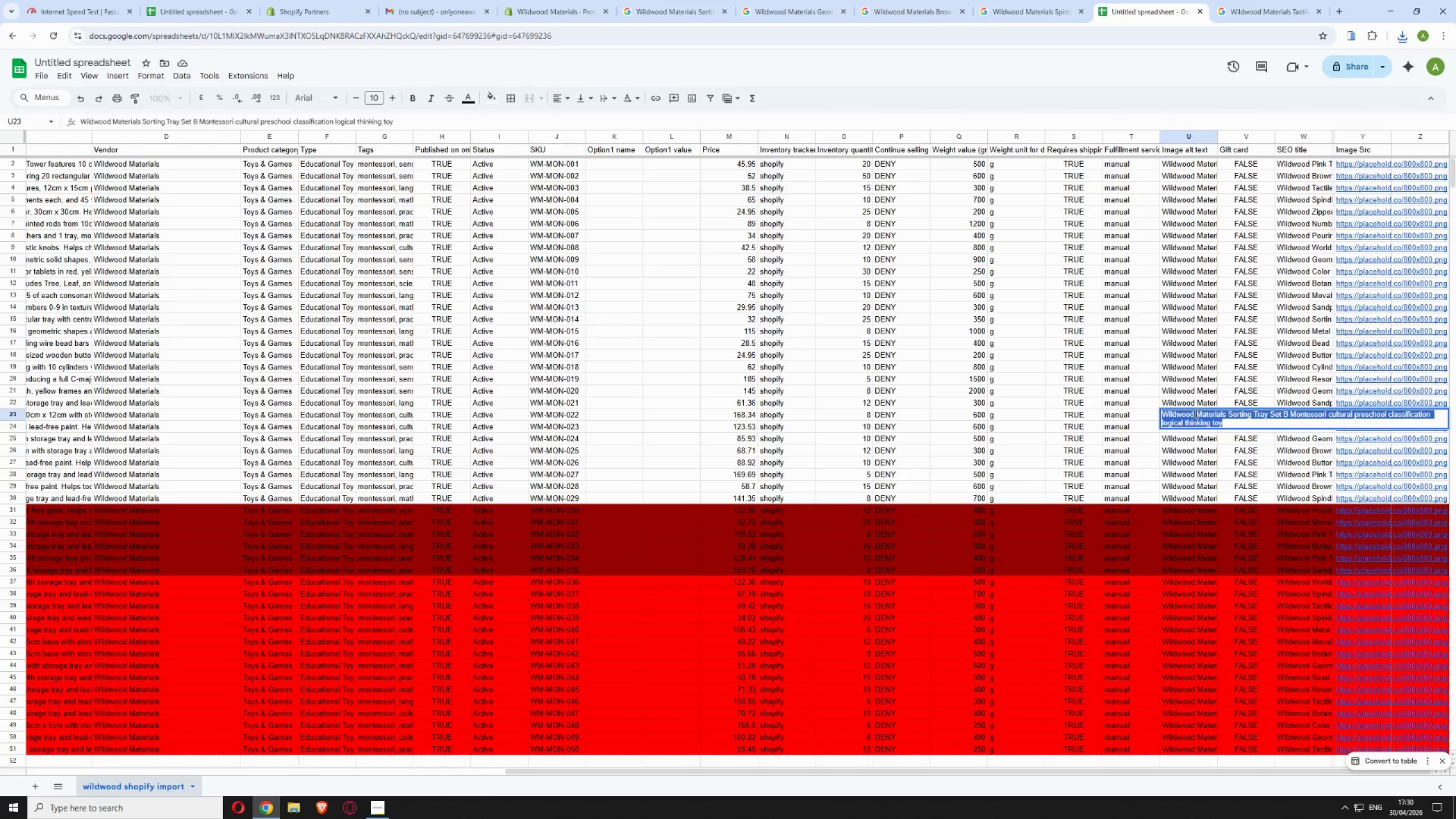 
key(Control+C)
 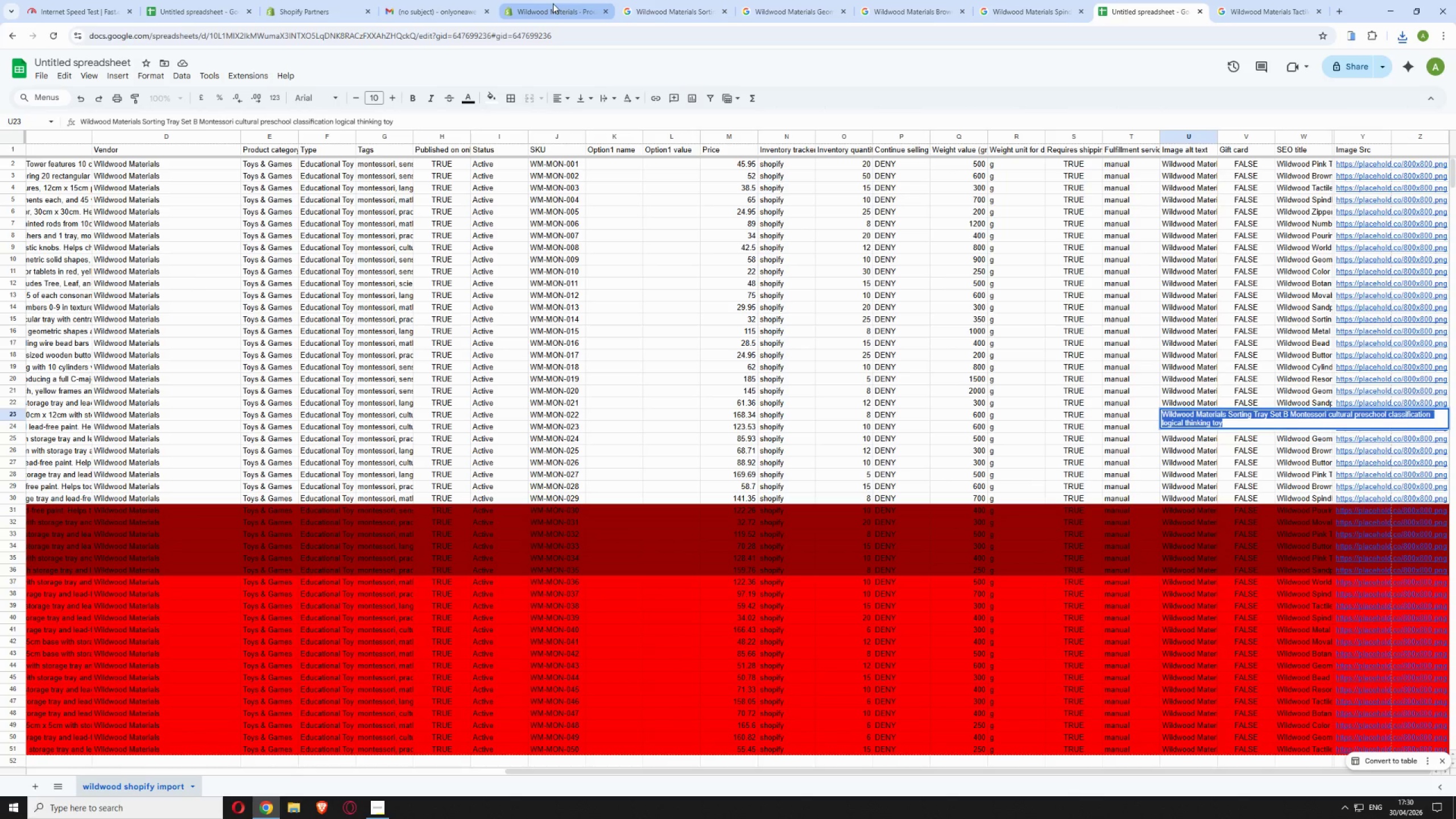 
left_click([553, 3])
 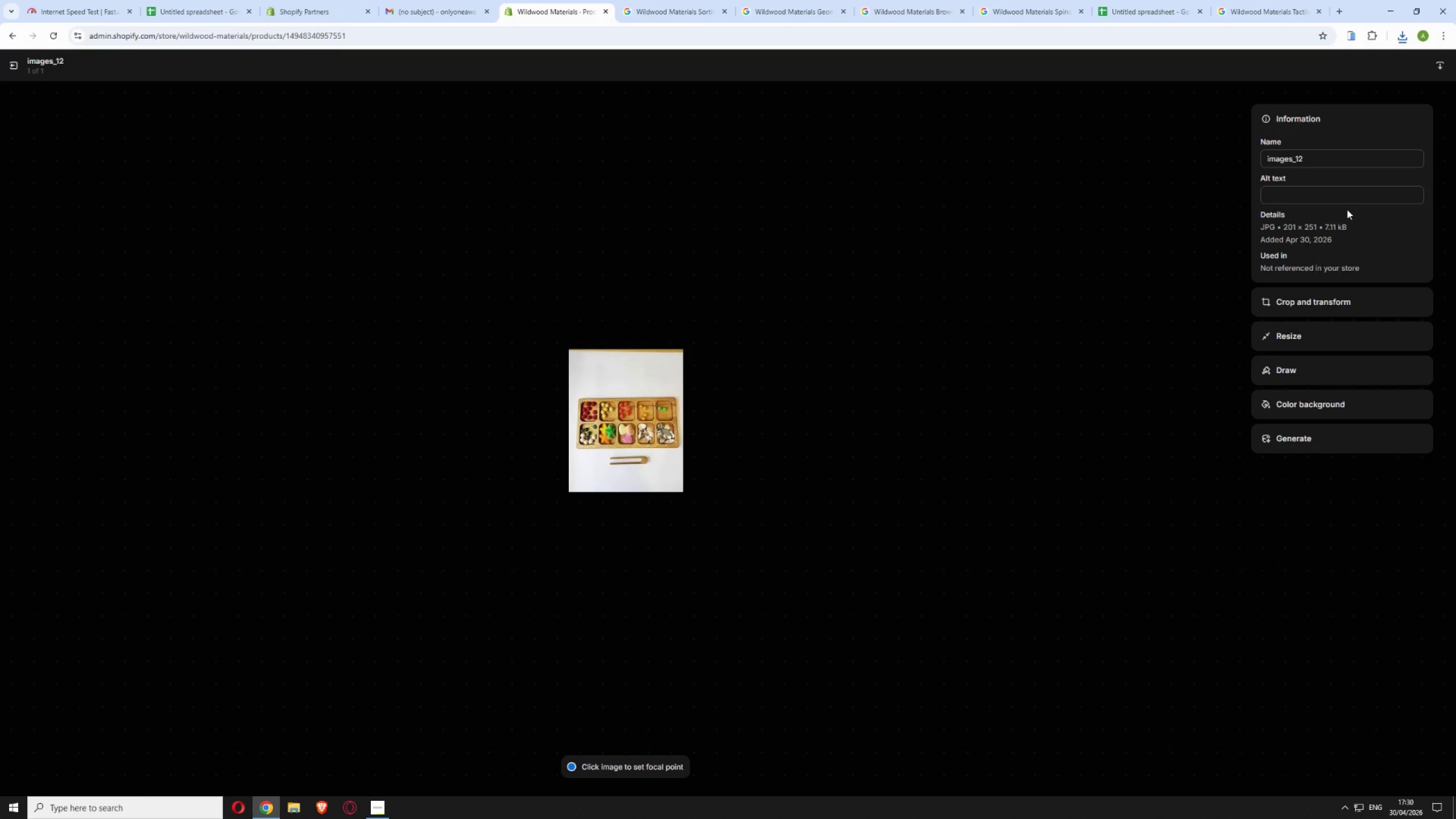 
left_click([1343, 202])
 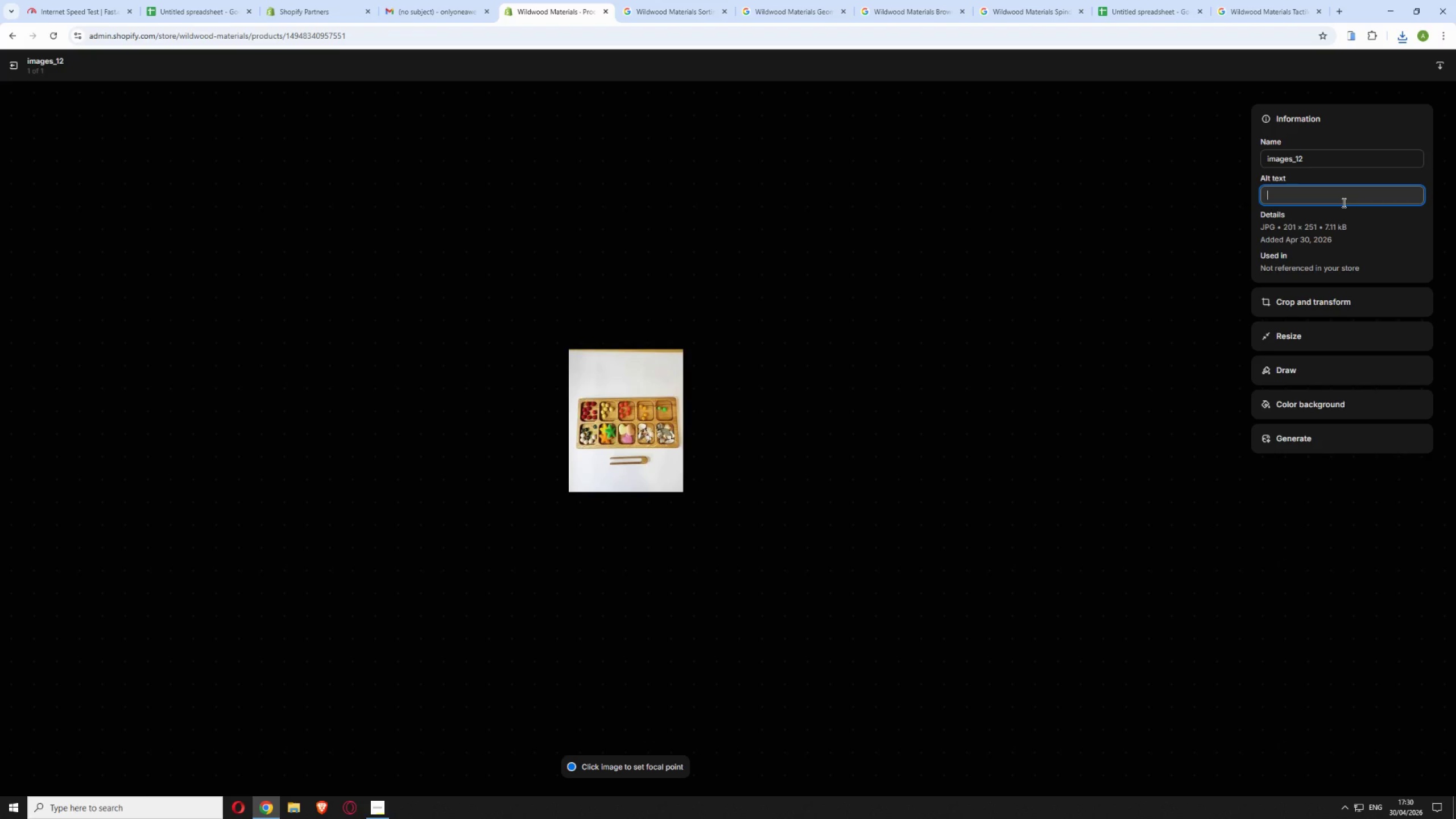 
key(Control+V)
 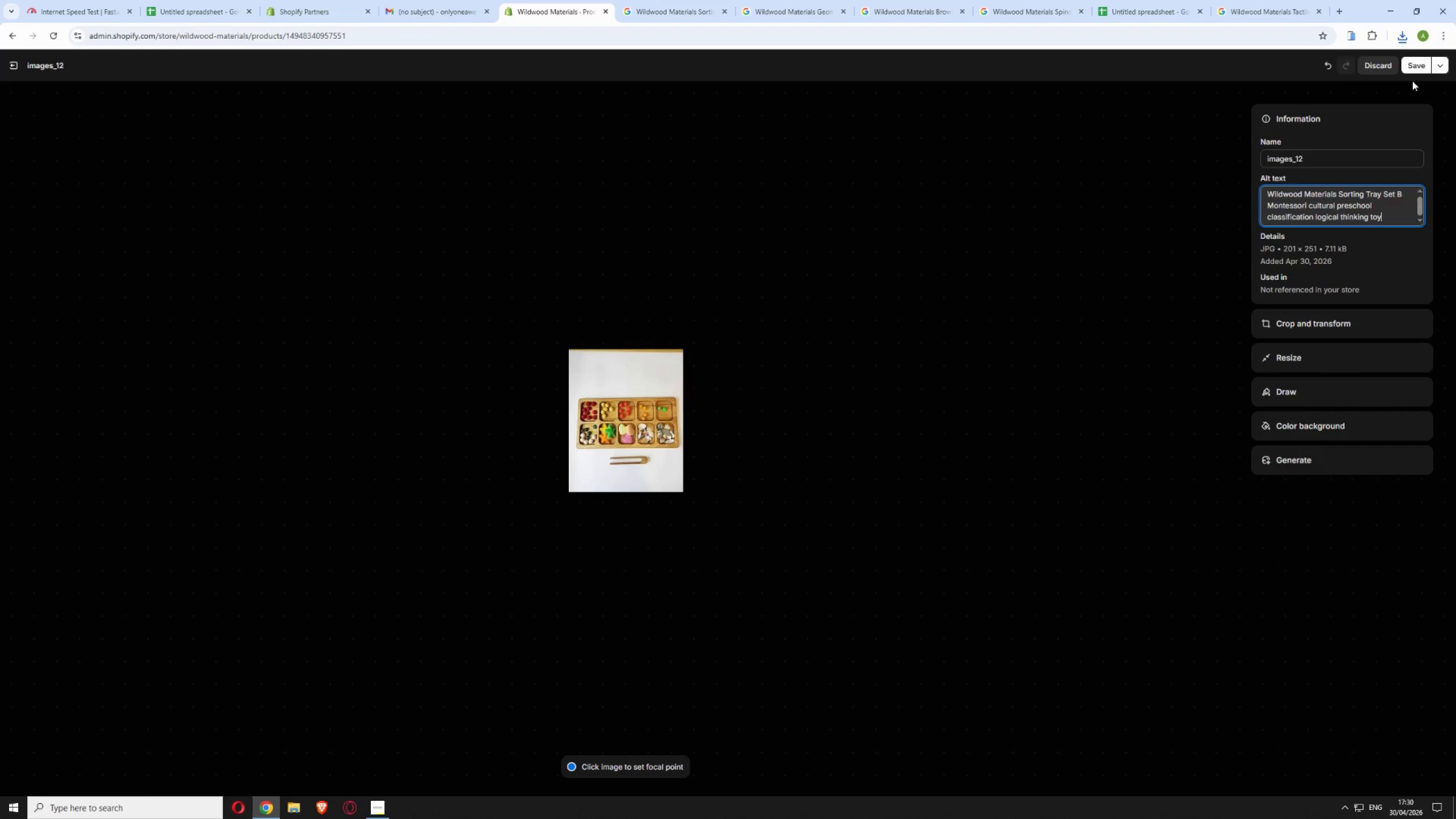 
left_click([1421, 65])
 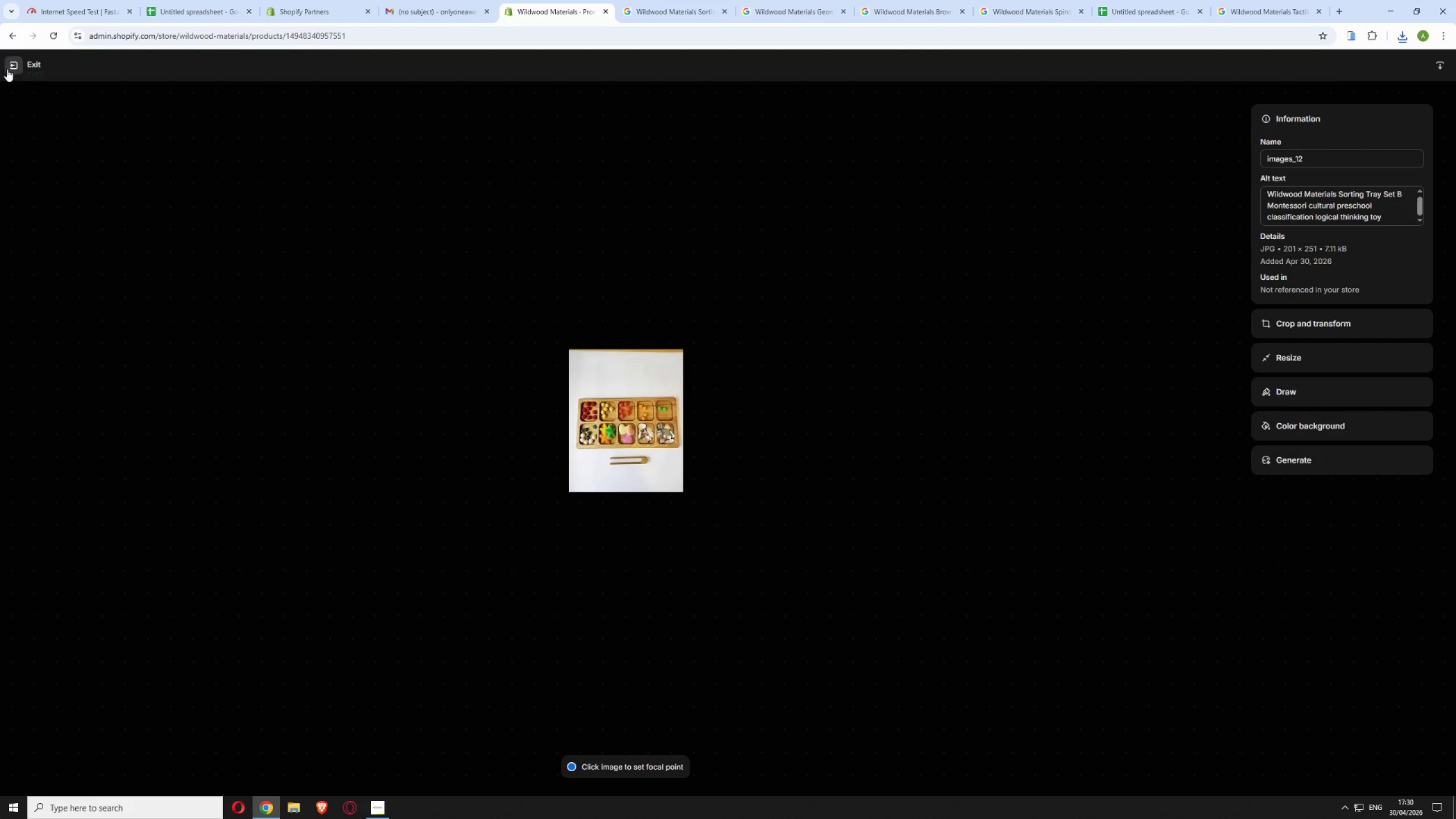 
left_click([6, 68])
 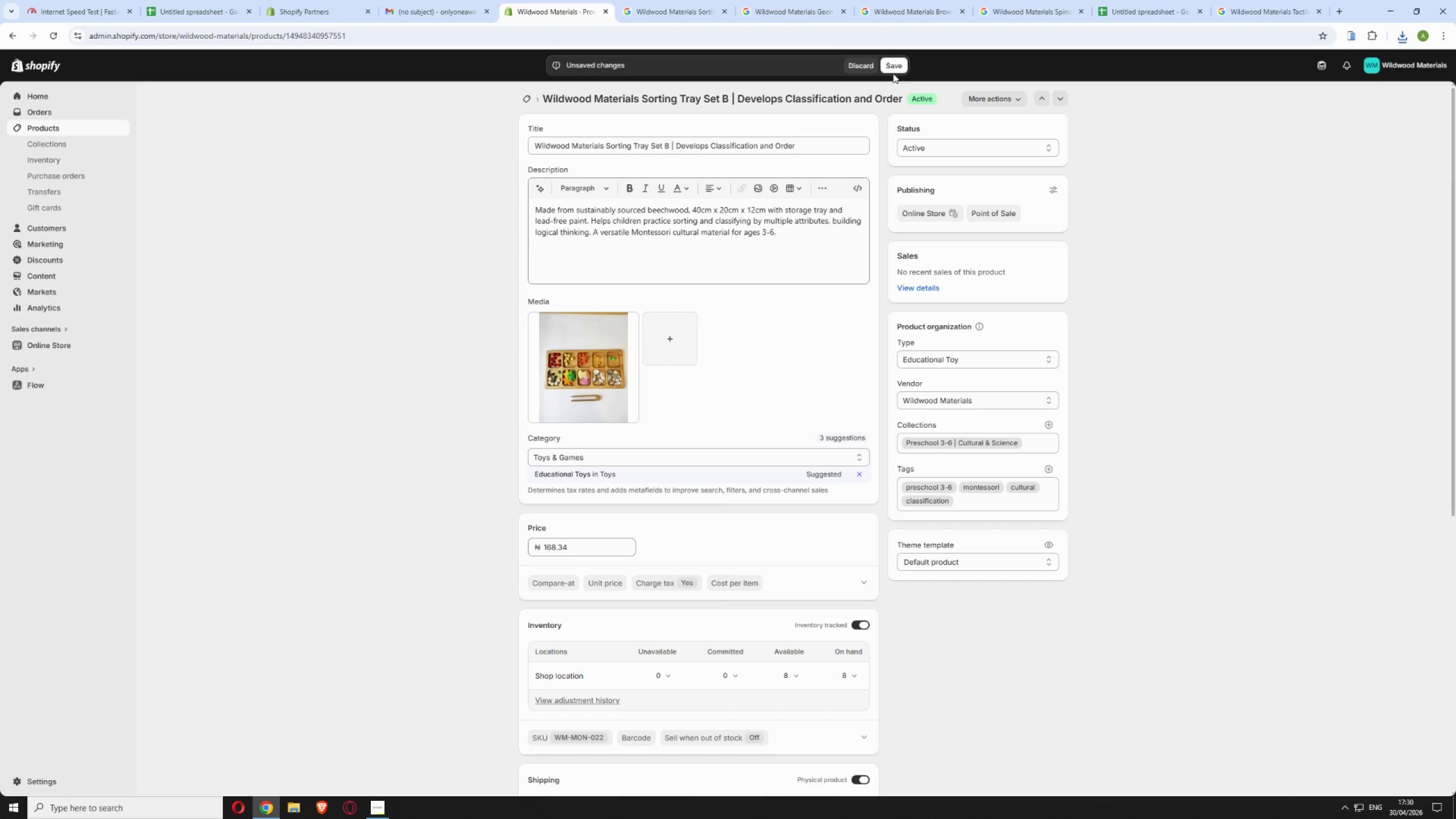 
left_click([893, 69])
 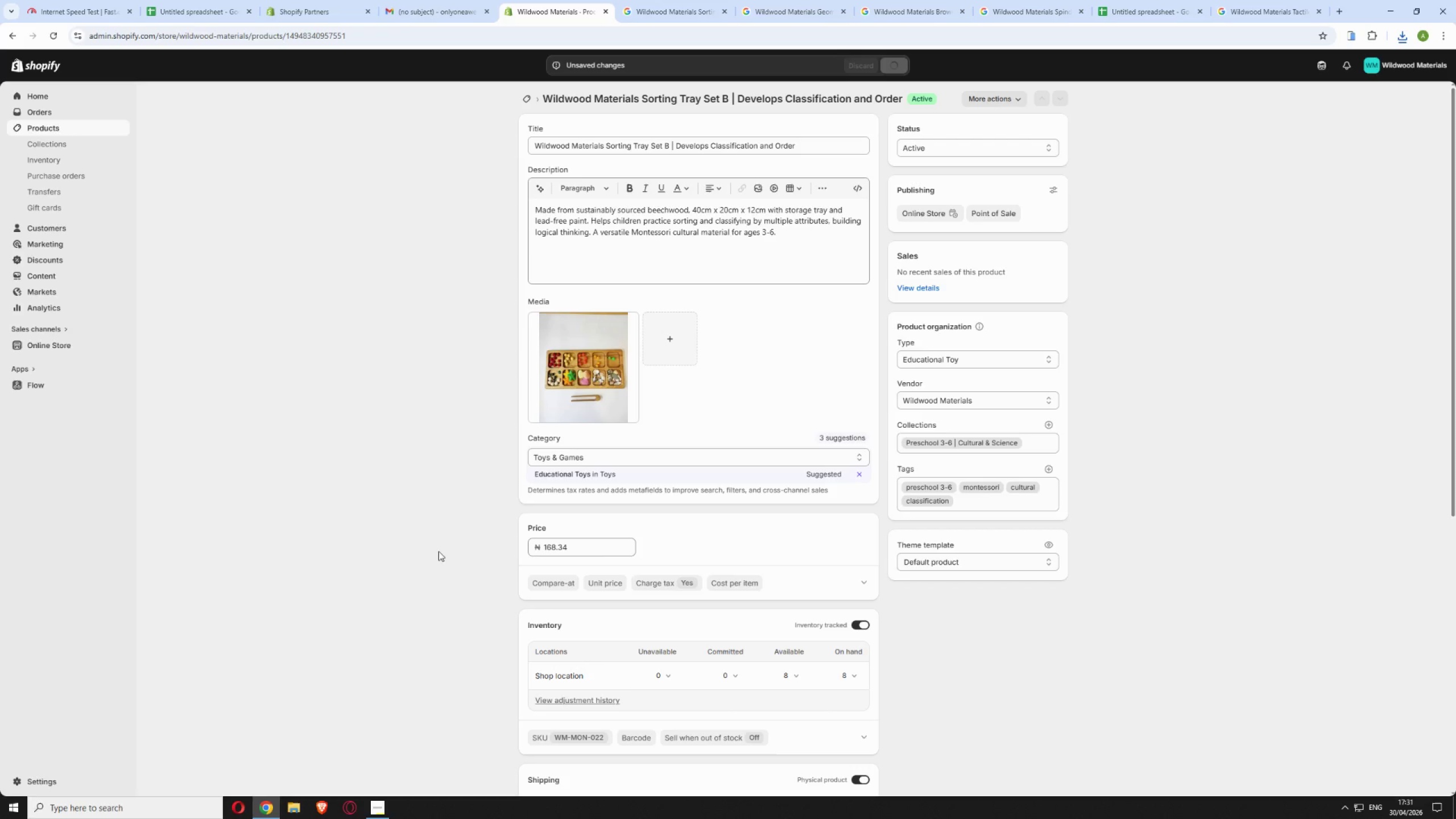 
left_click([382, 808])
 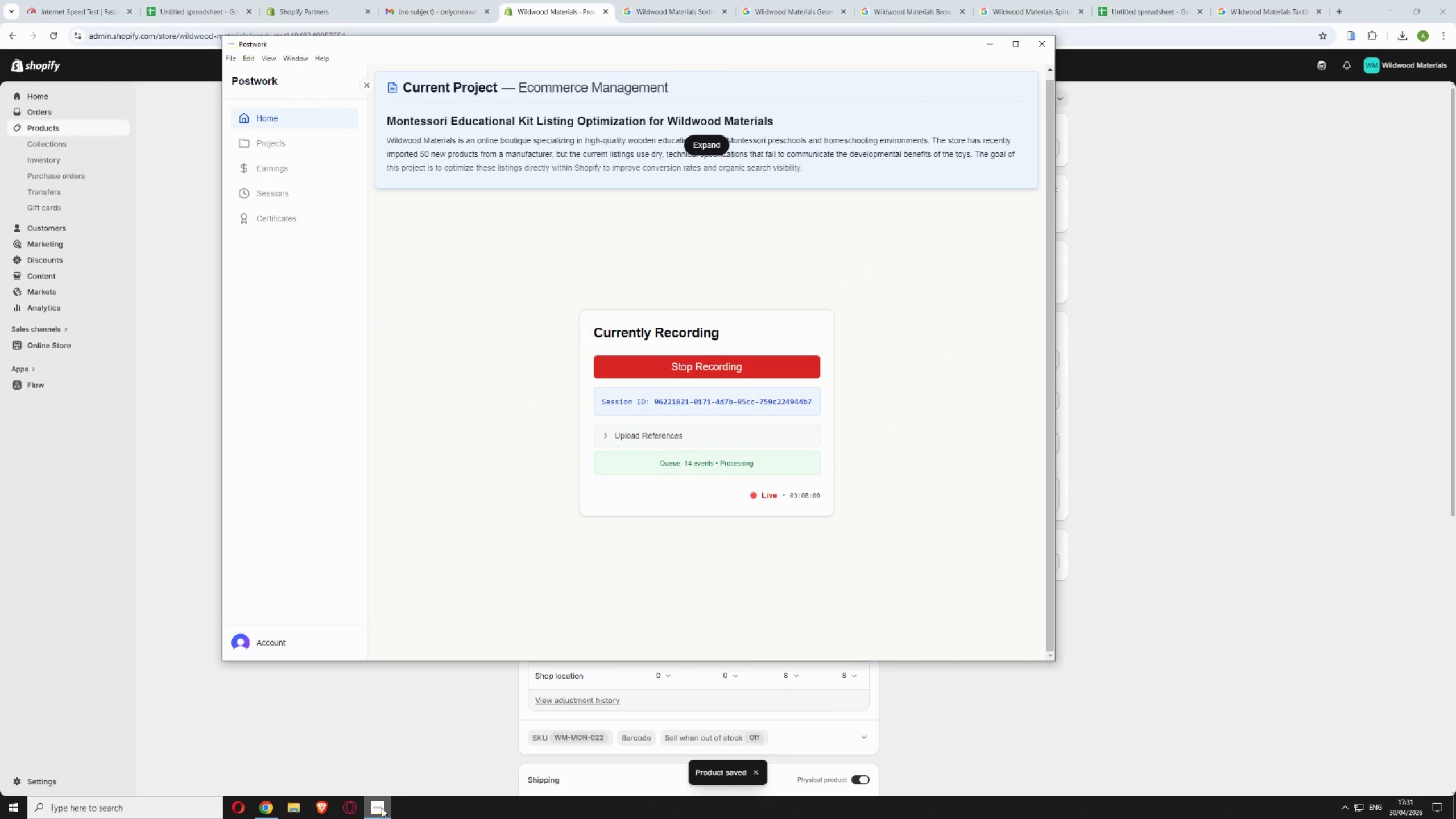 
left_click([382, 808])
 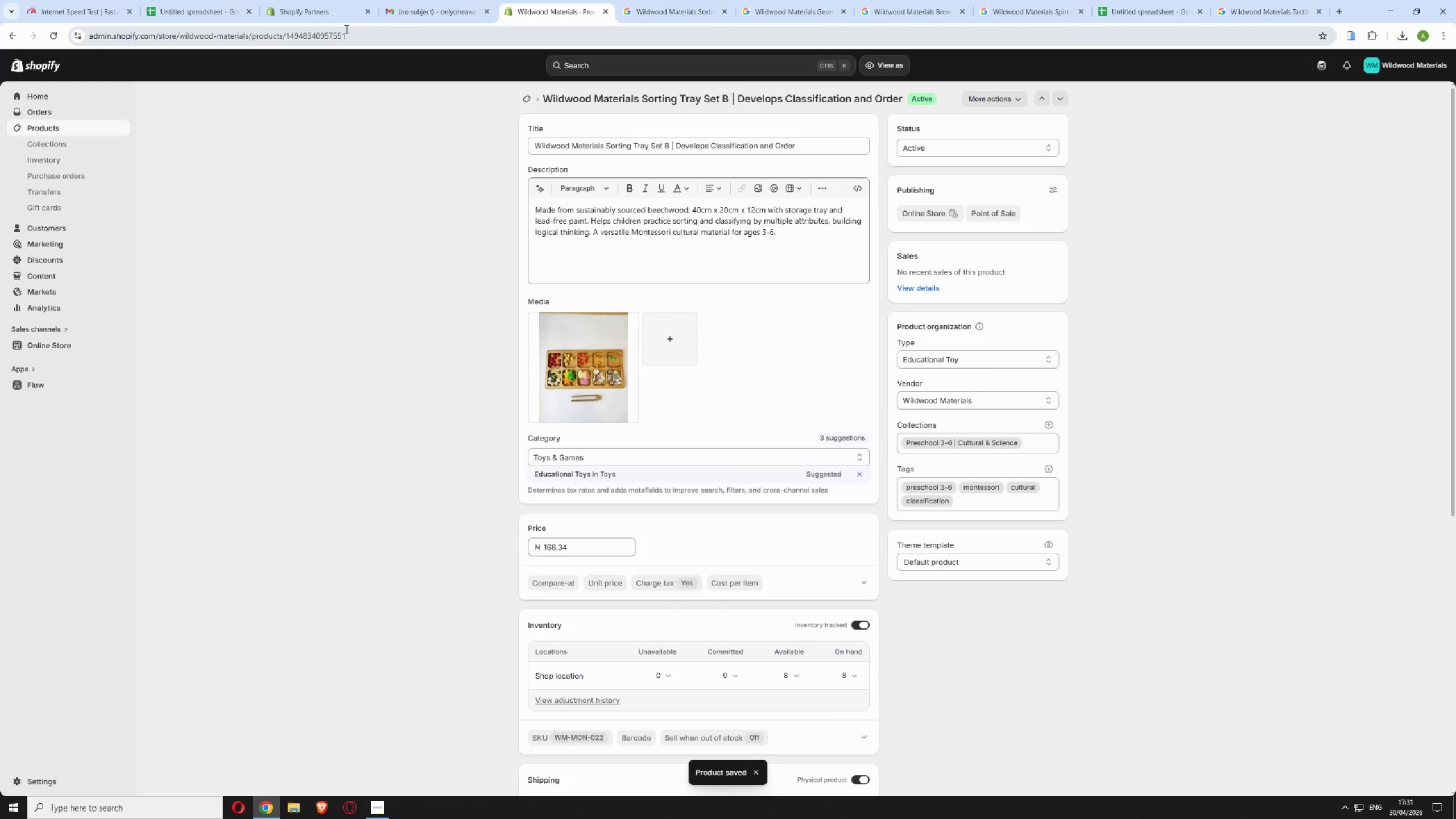 
left_click_drag(start_coordinate=[358, 38], to_coordinate=[287, 40])
 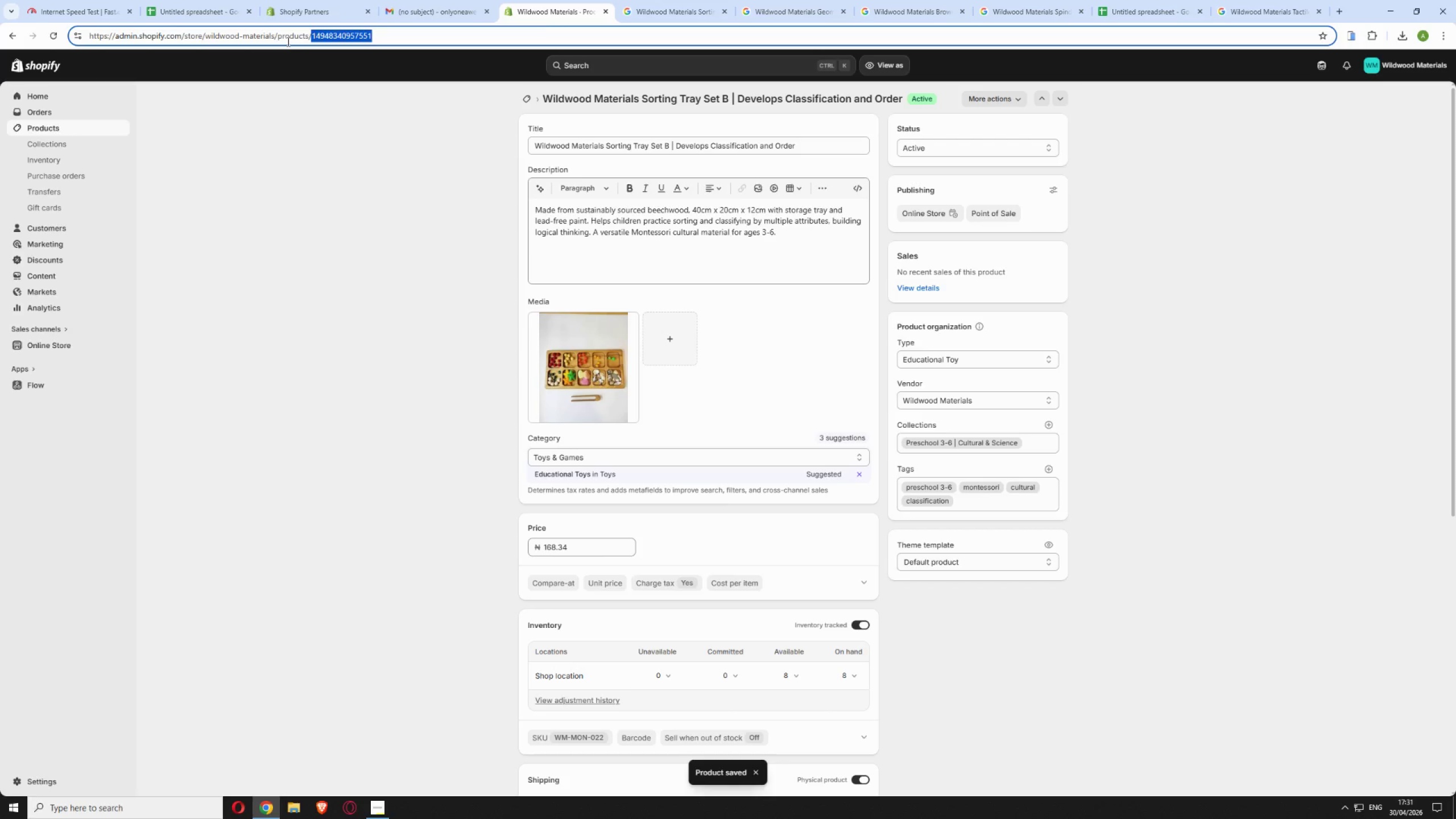 
key(Backspace)
 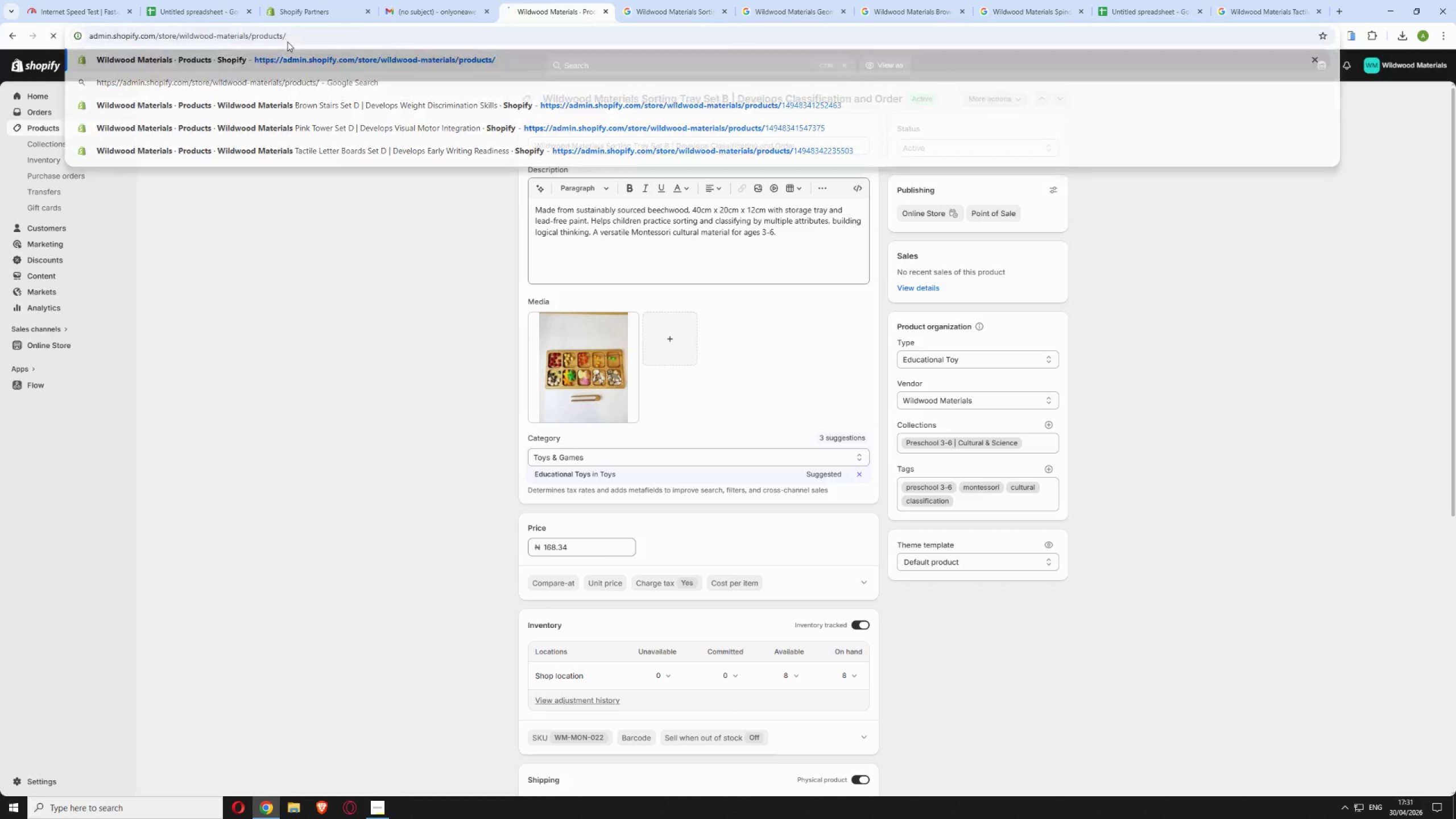 
key(Enter)
 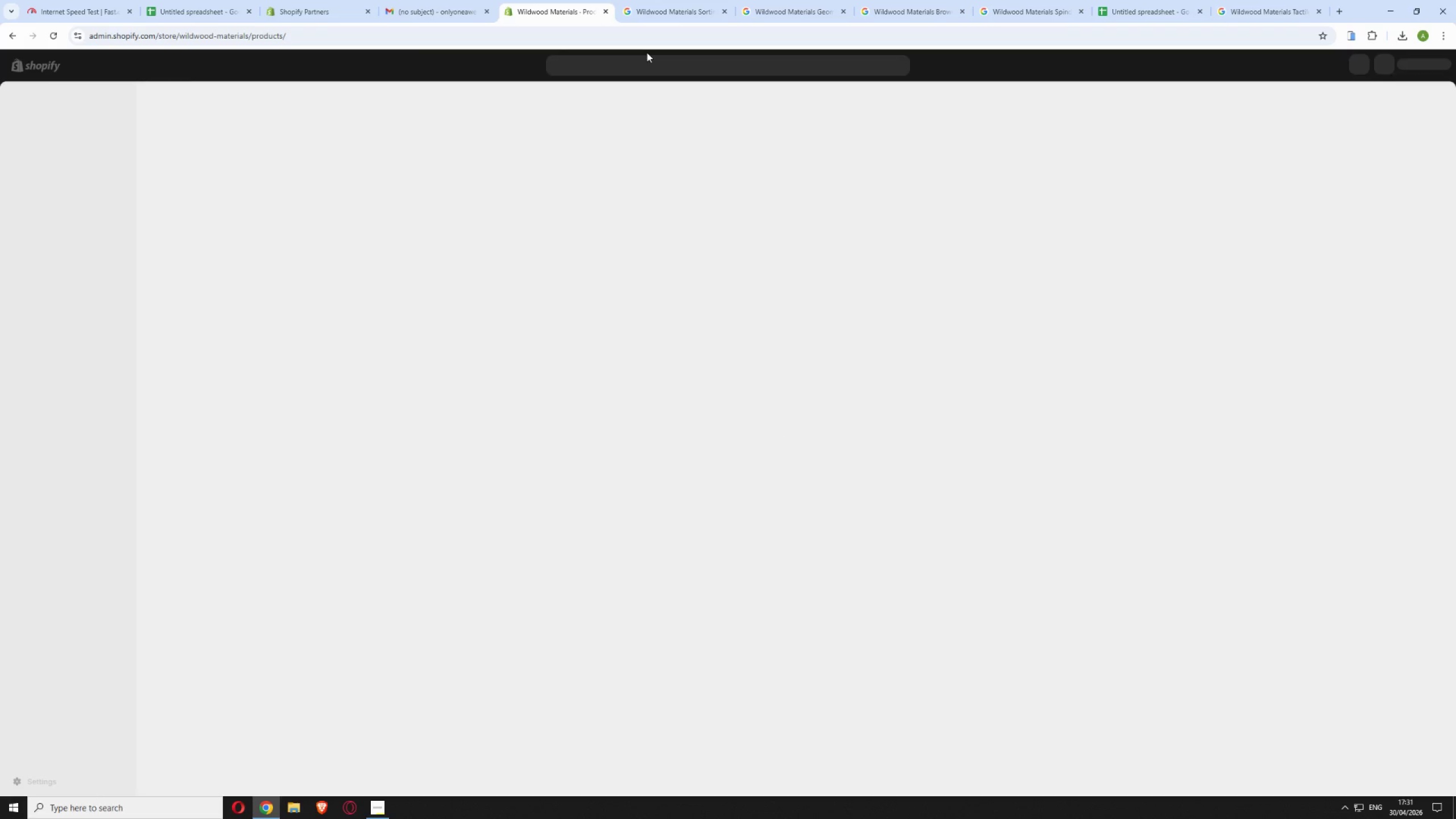 
scroll: coordinate [227, 571], scroll_direction: down, amount: 13.0
 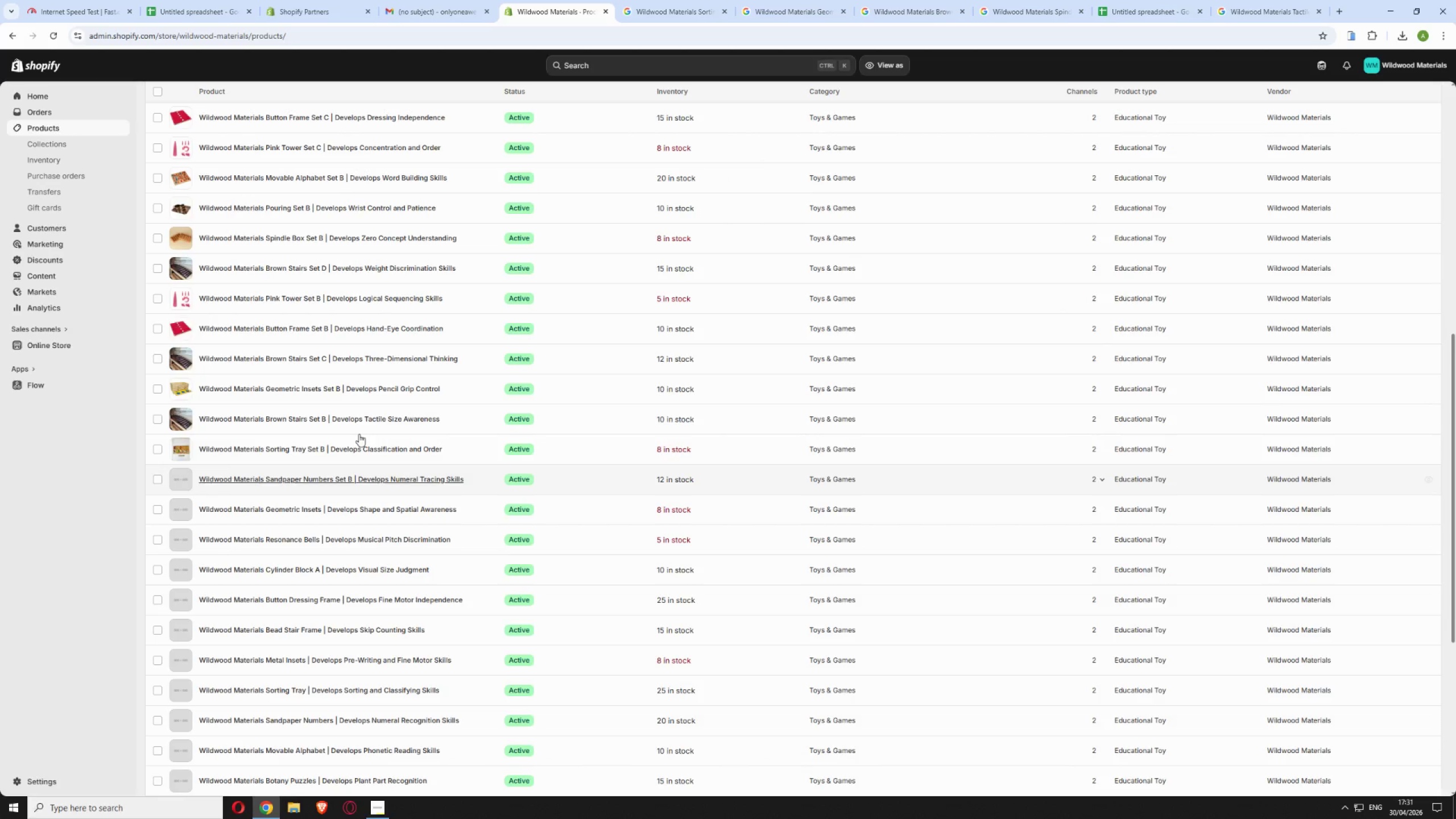 
scroll: coordinate [358, 463], scroll_direction: down, amount: 23.0
 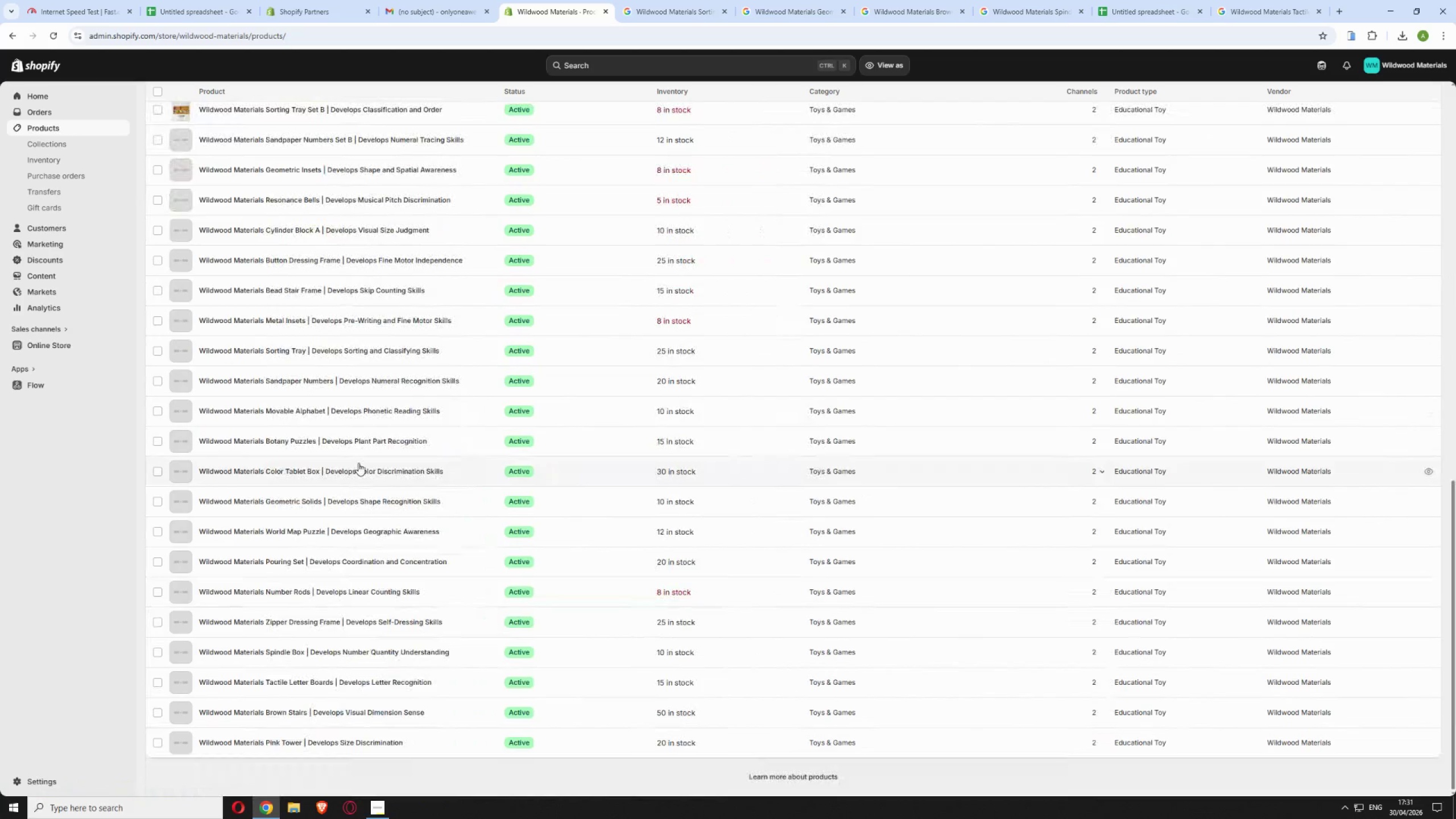 
wait(6.61)
 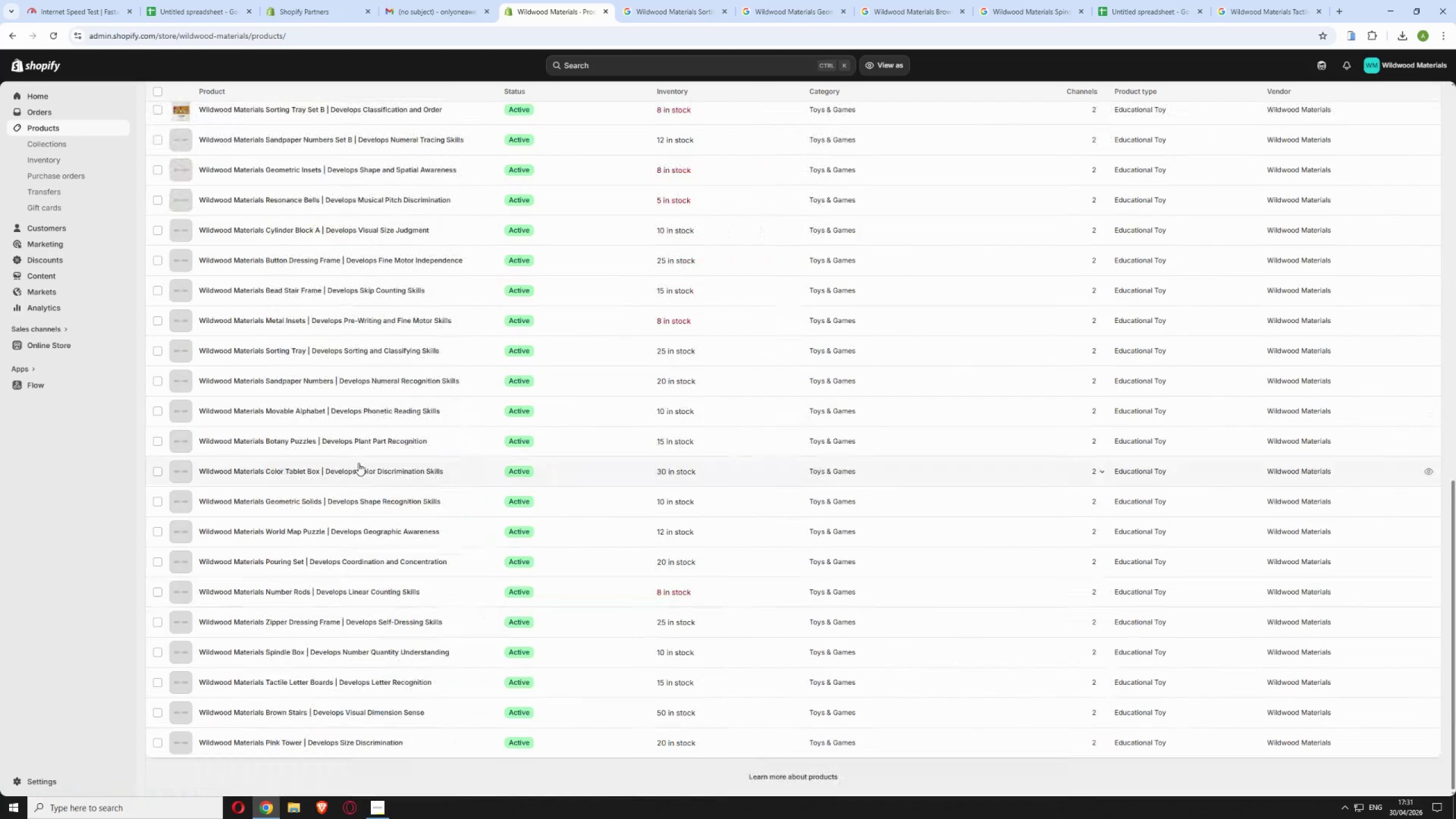 
left_click([482, 137])
 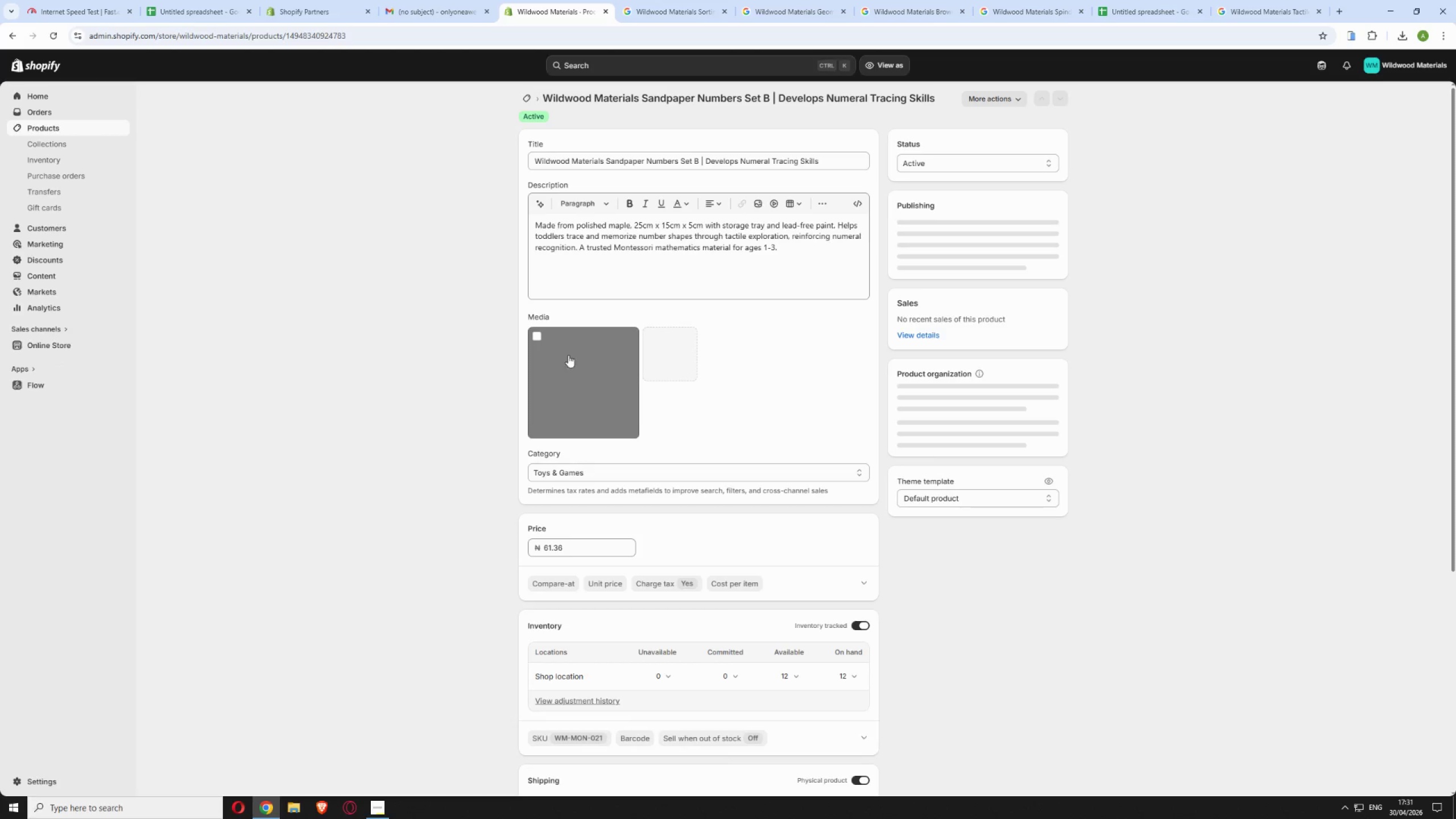 
left_click([676, 354])
 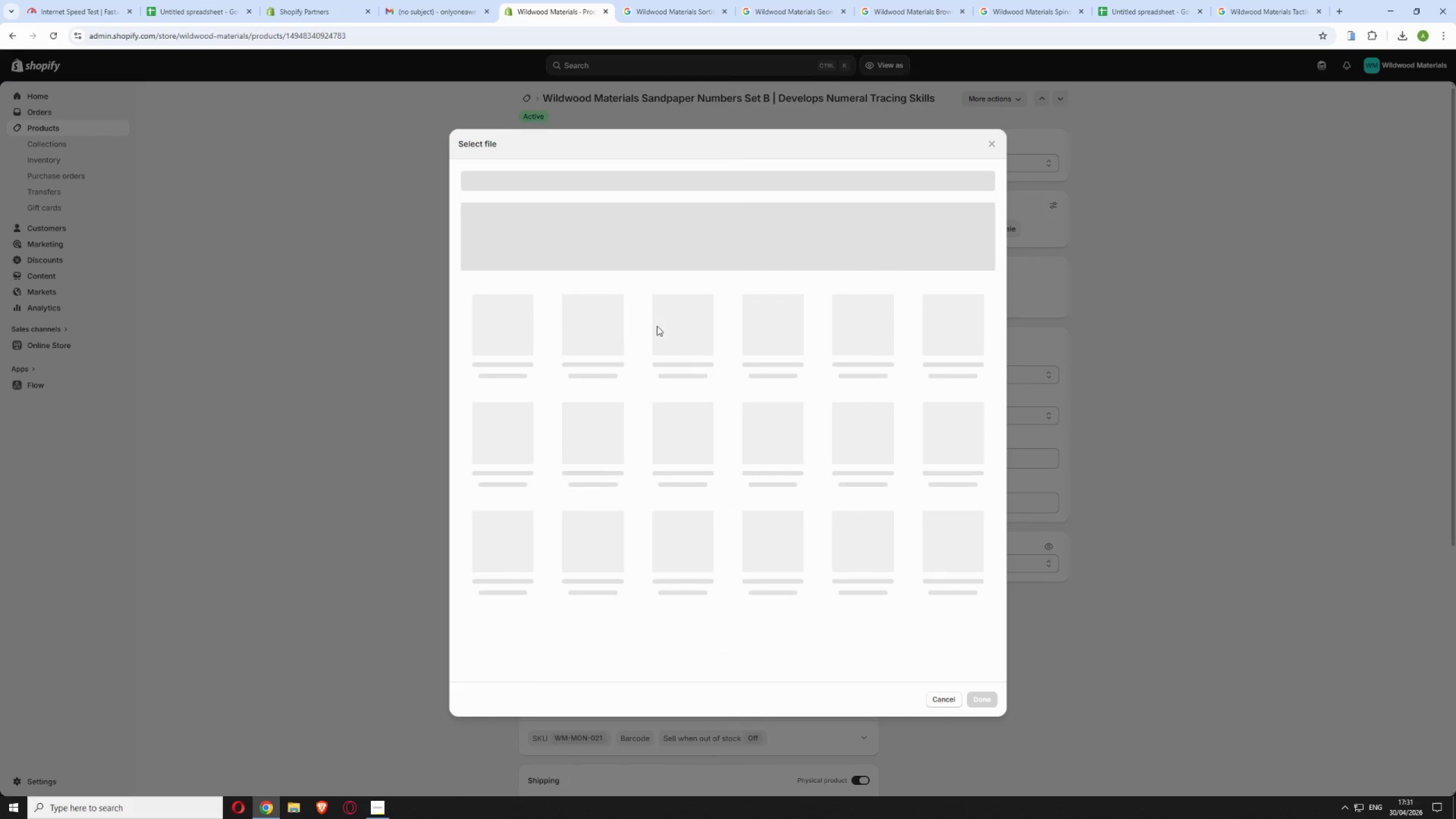 
mouse_move([613, 296])
 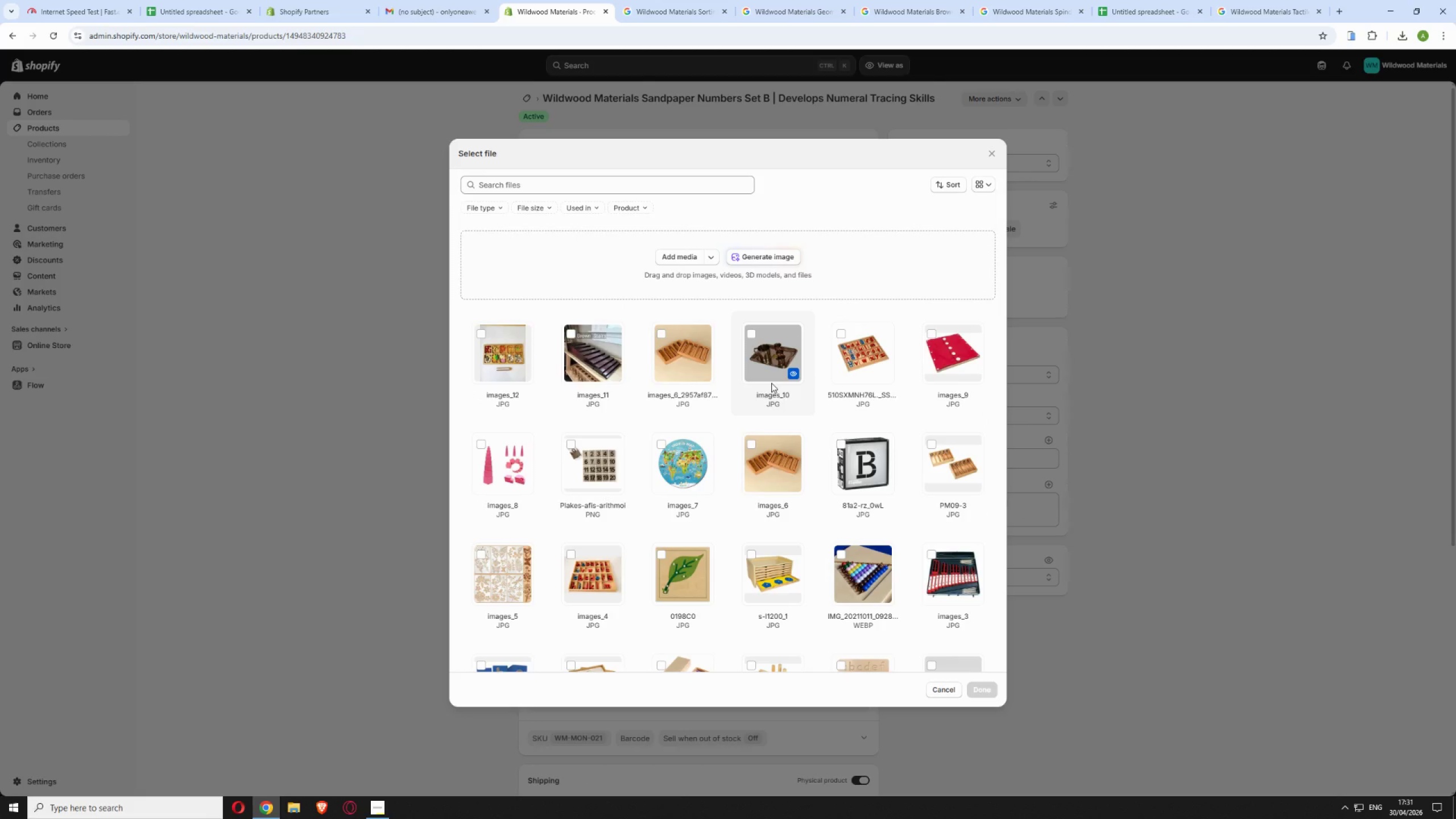 
mouse_move([944, 416])
 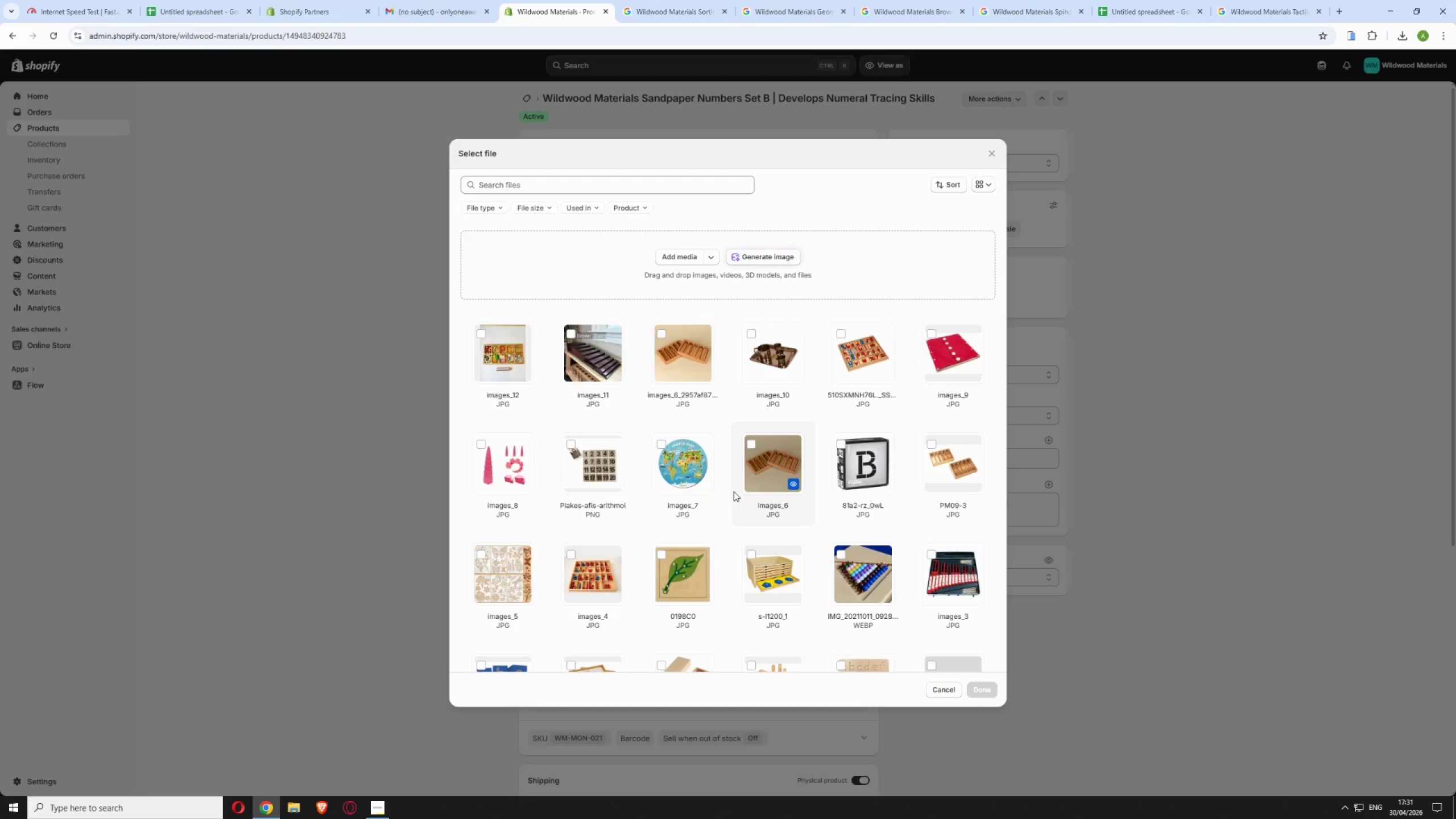 
scroll: coordinate [734, 493], scroll_direction: down, amount: 3.0
 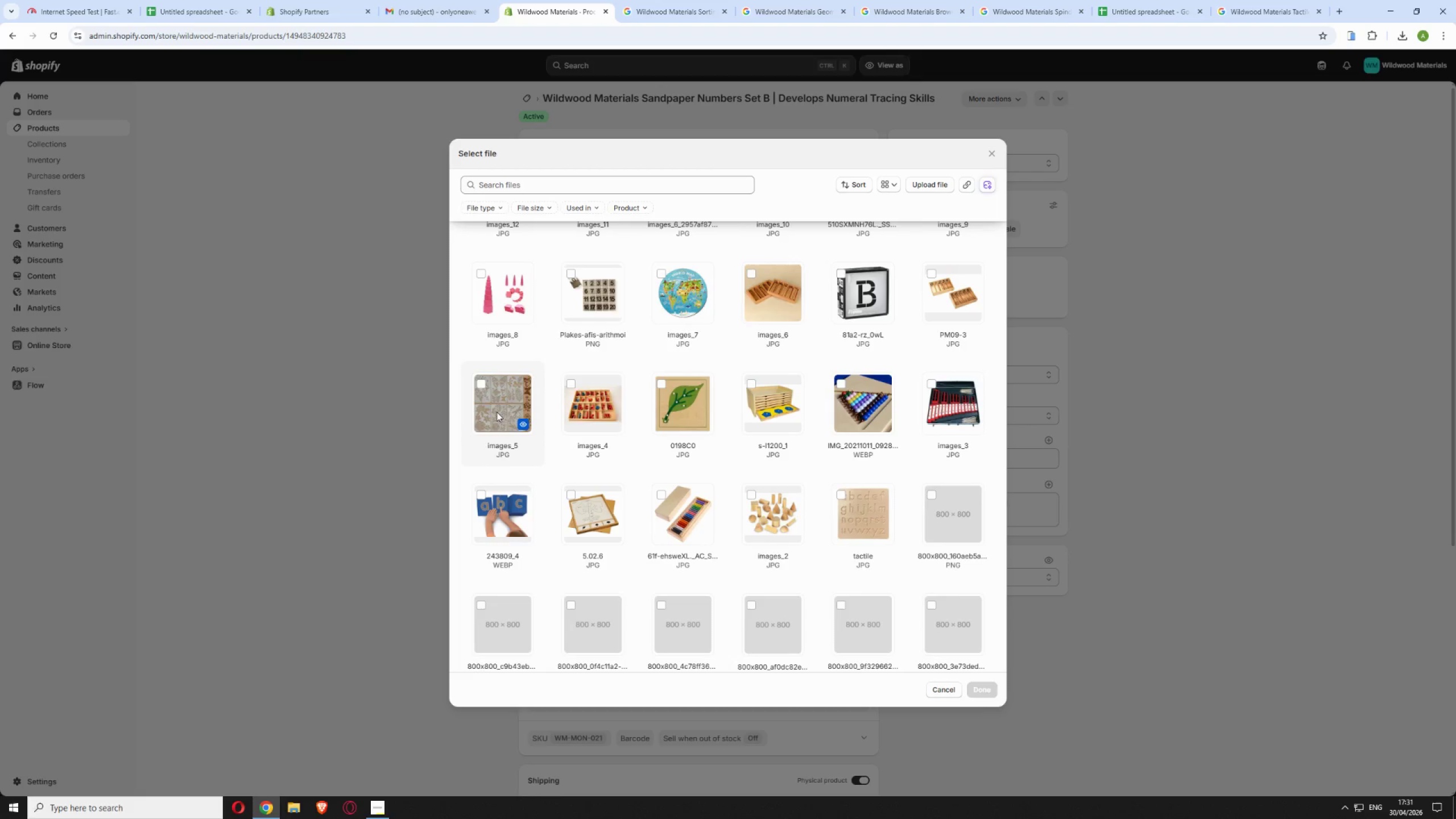 
scroll: coordinate [844, 395], scroll_direction: up, amount: 2.0
 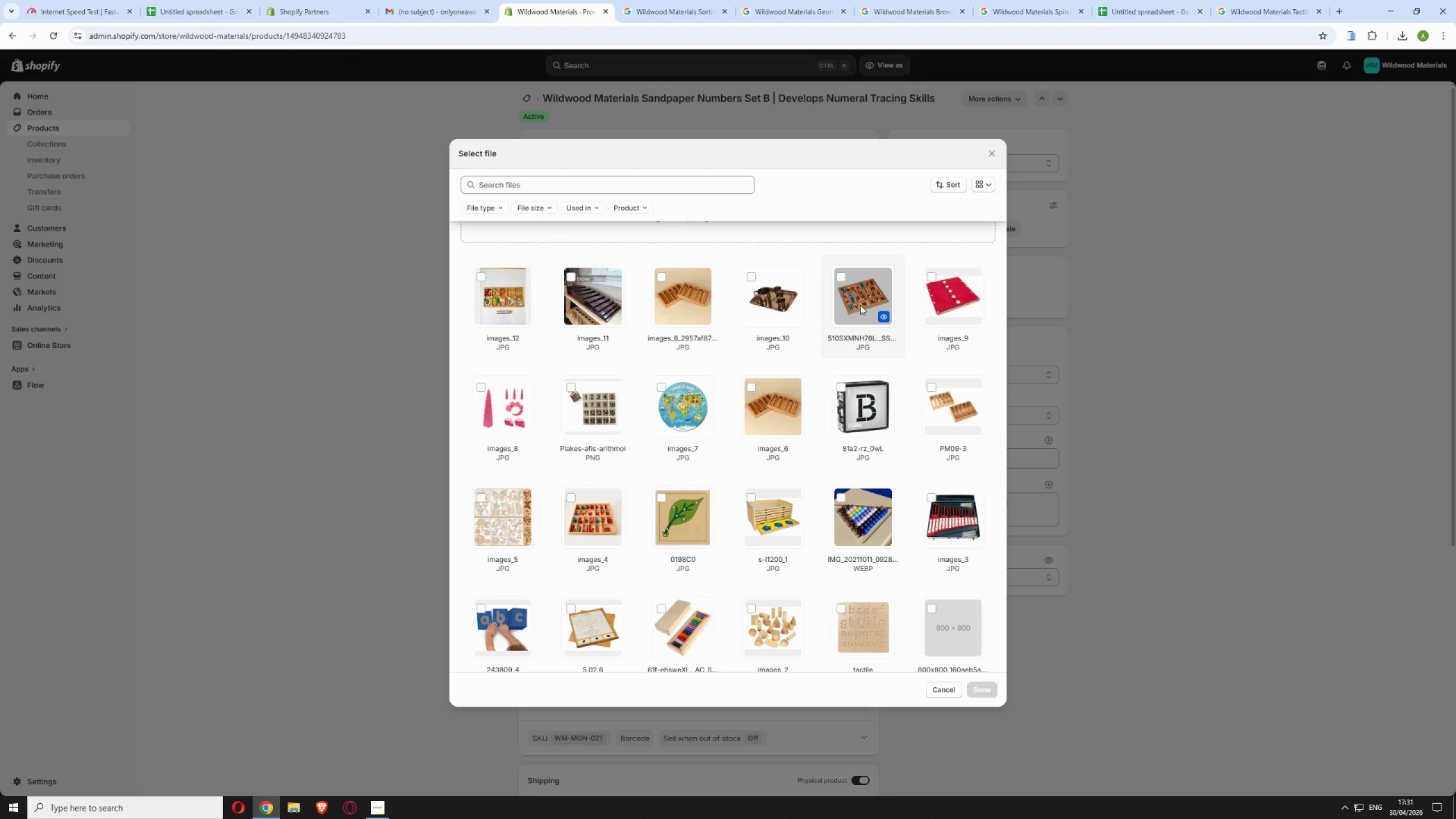 
wait(6.07)
 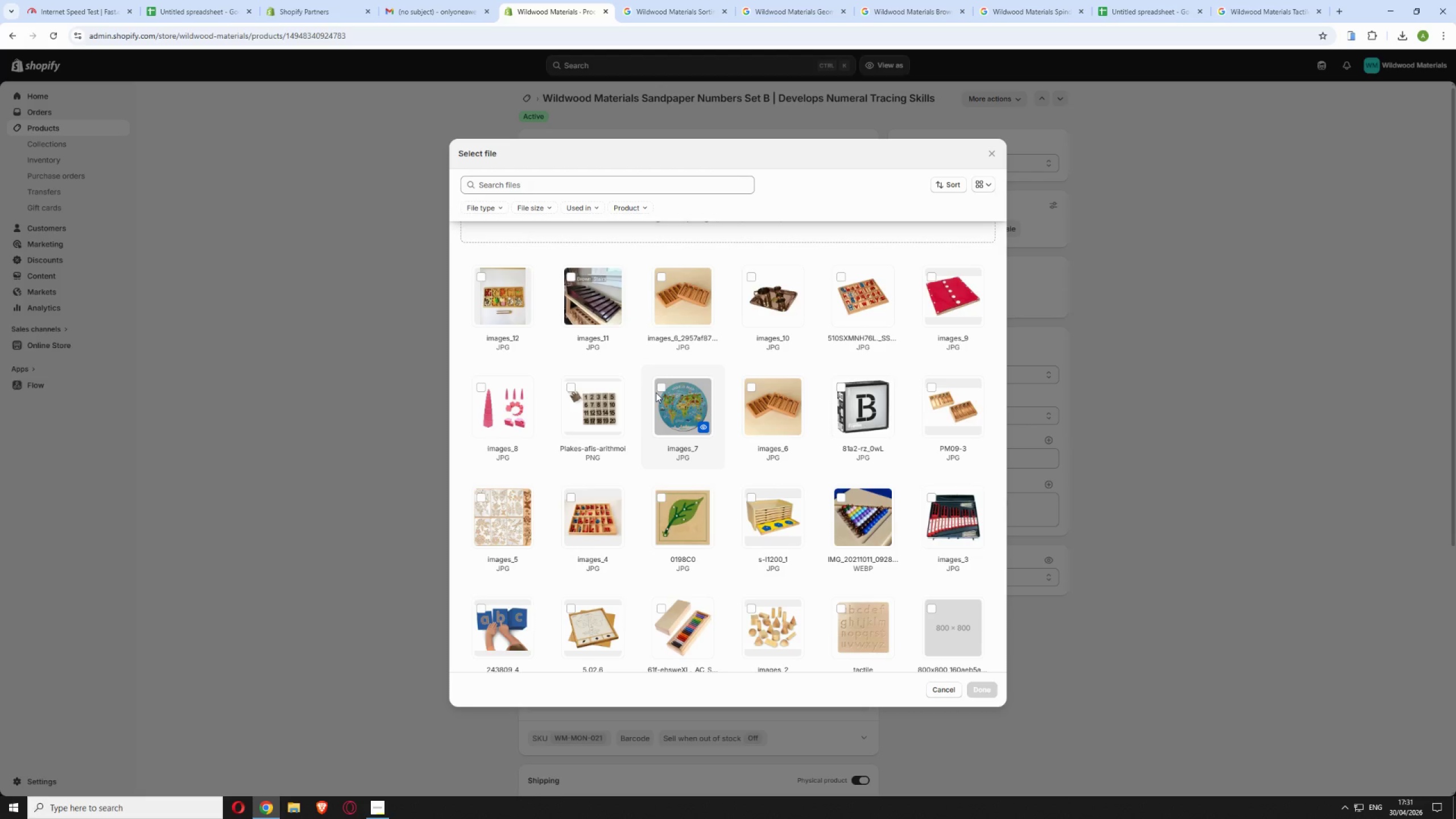 
scroll: coordinate [694, 478], scroll_direction: down, amount: 2.0
 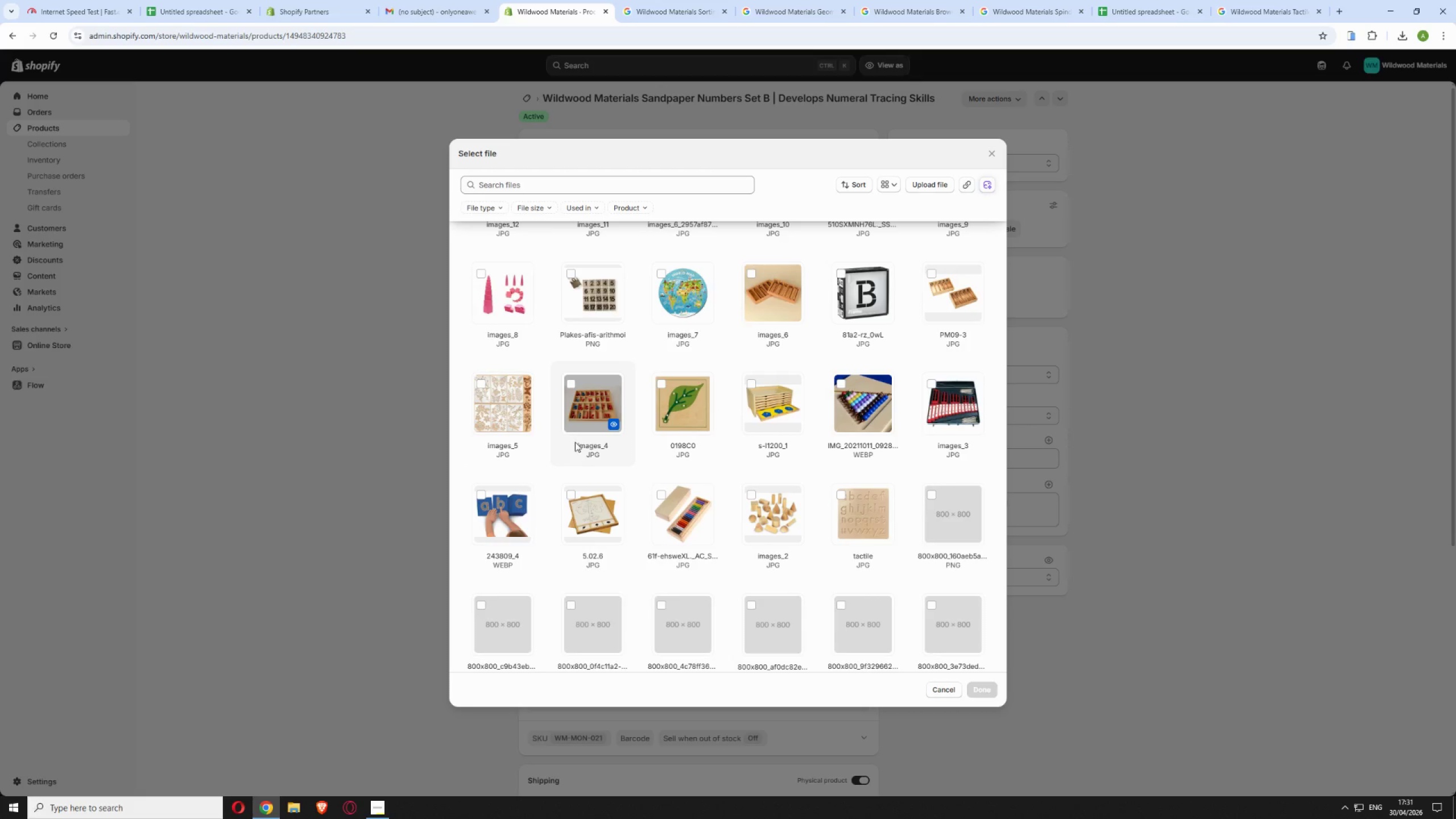 
wait(8.5)
 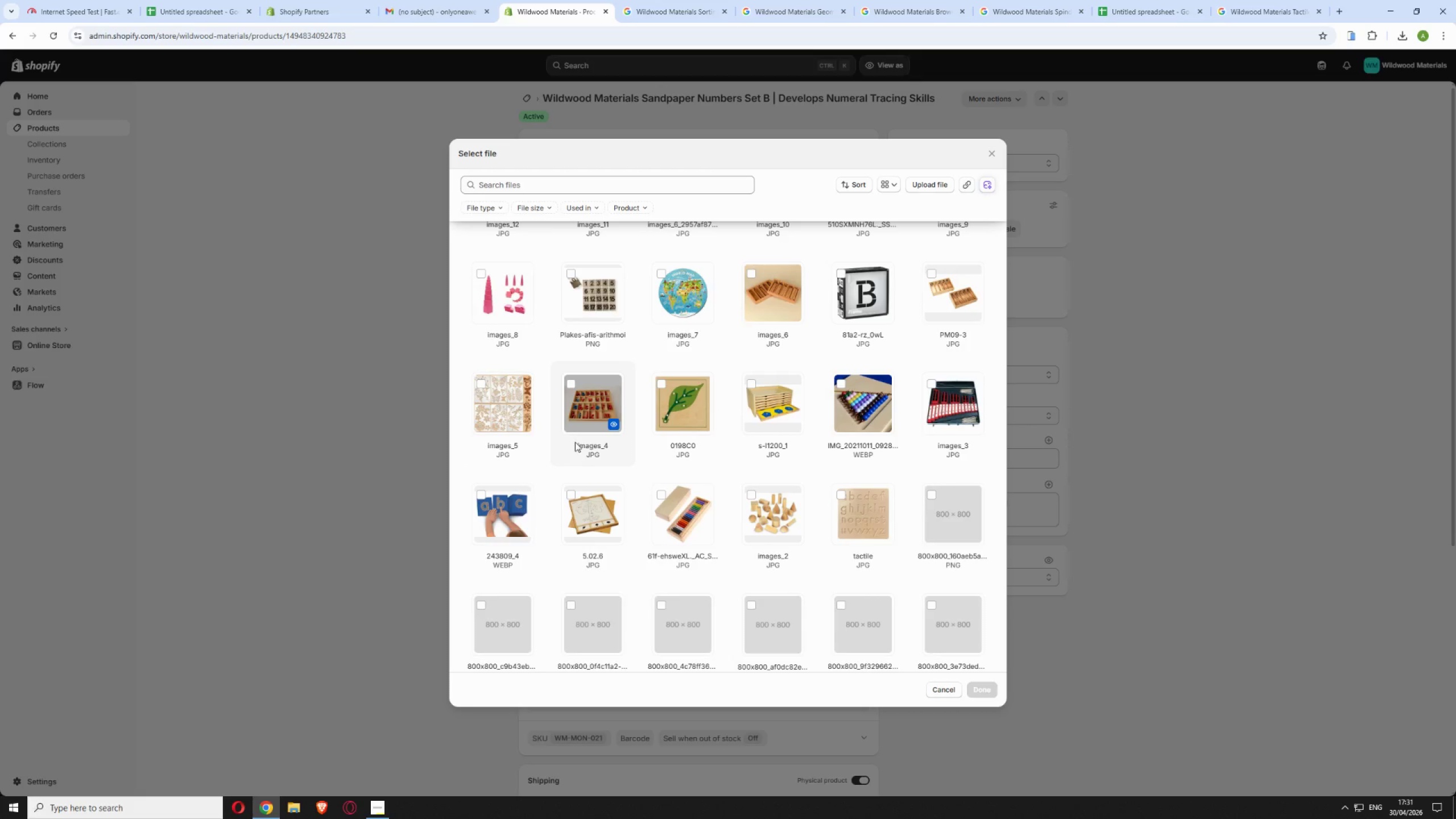 
scroll: coordinate [822, 450], scroll_direction: up, amount: 3.0
 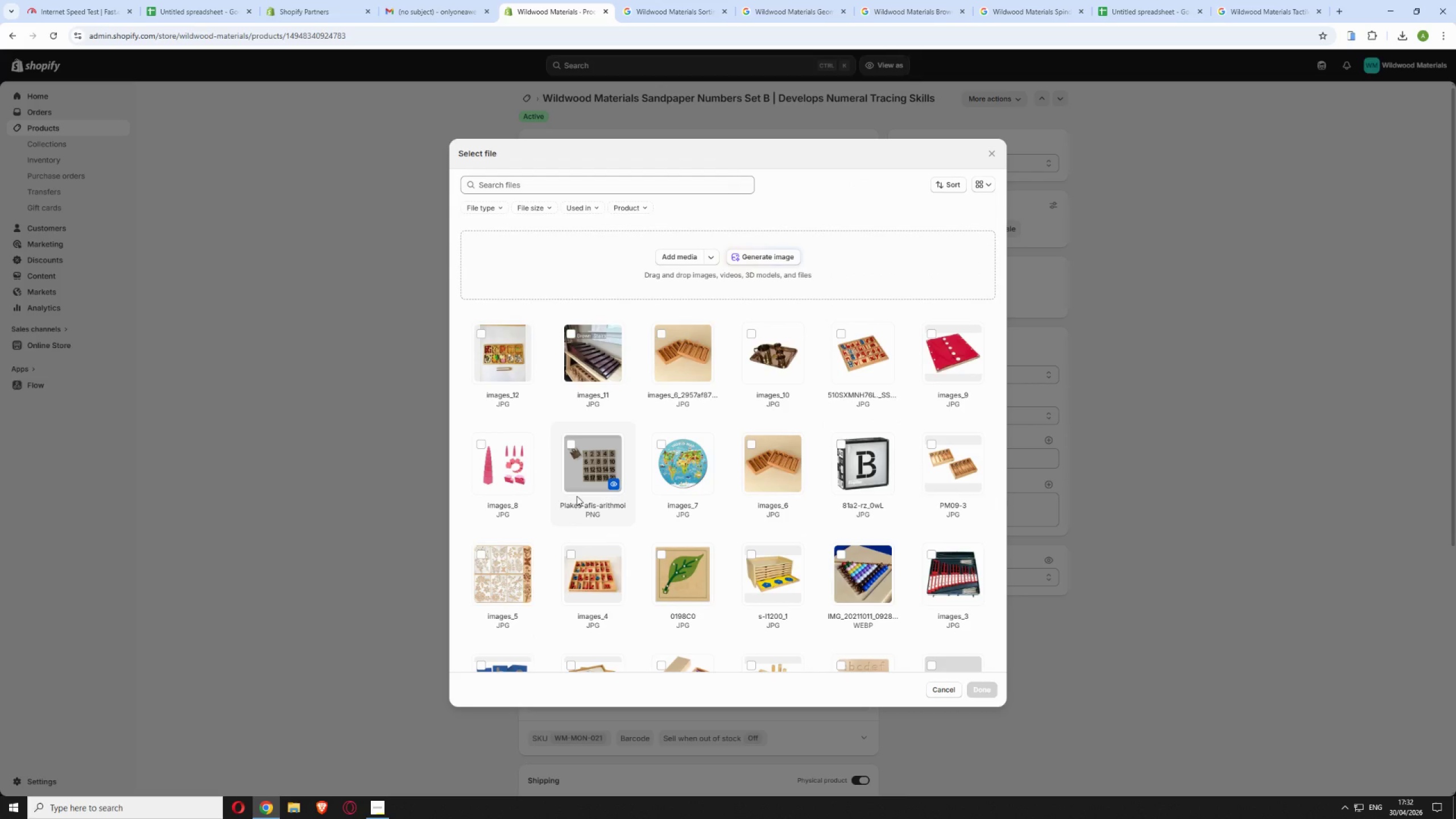 
left_click([603, 449])
 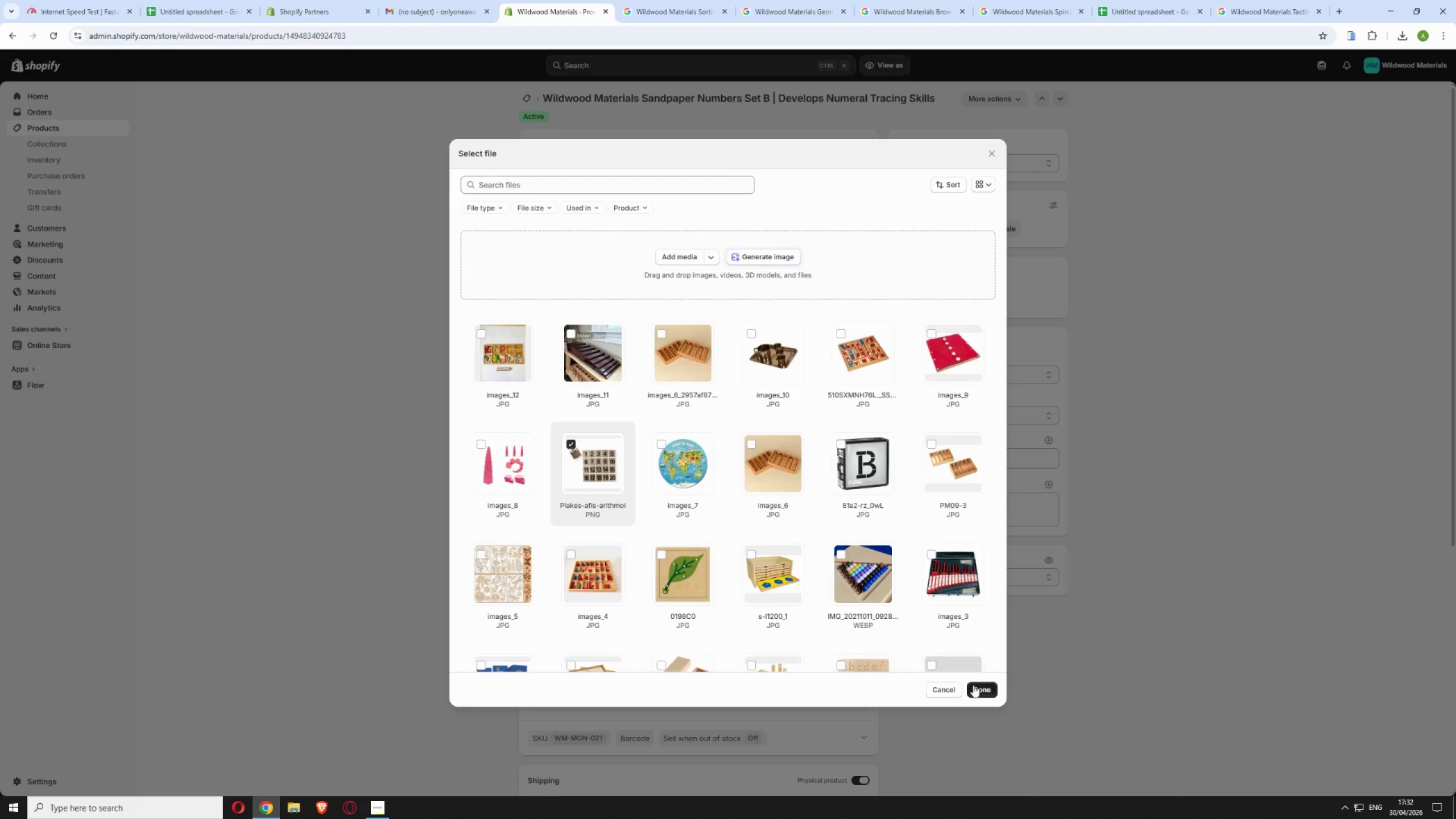 
left_click([977, 689])
 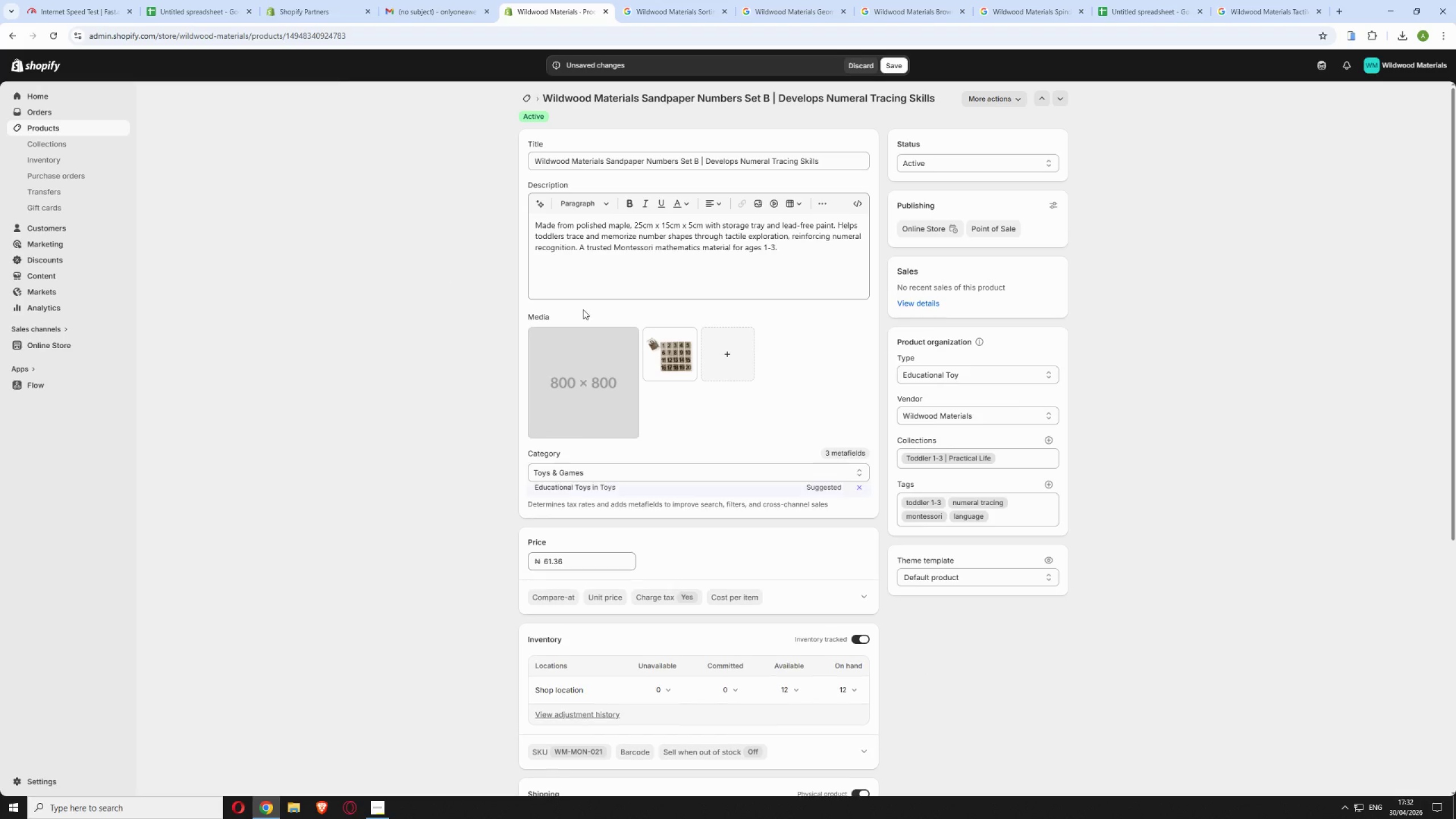 
left_click([535, 336])
 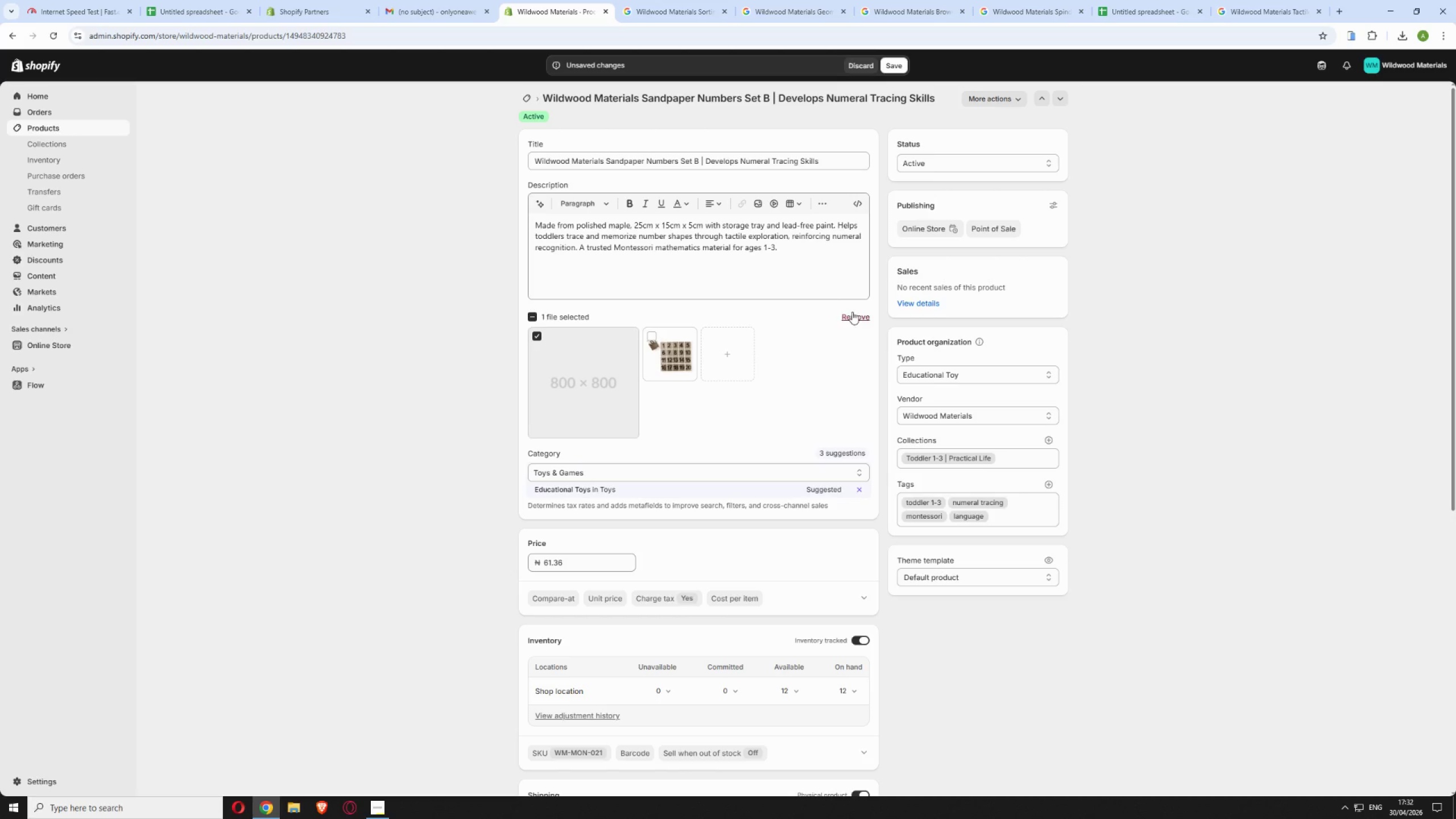 
left_click([852, 312])
 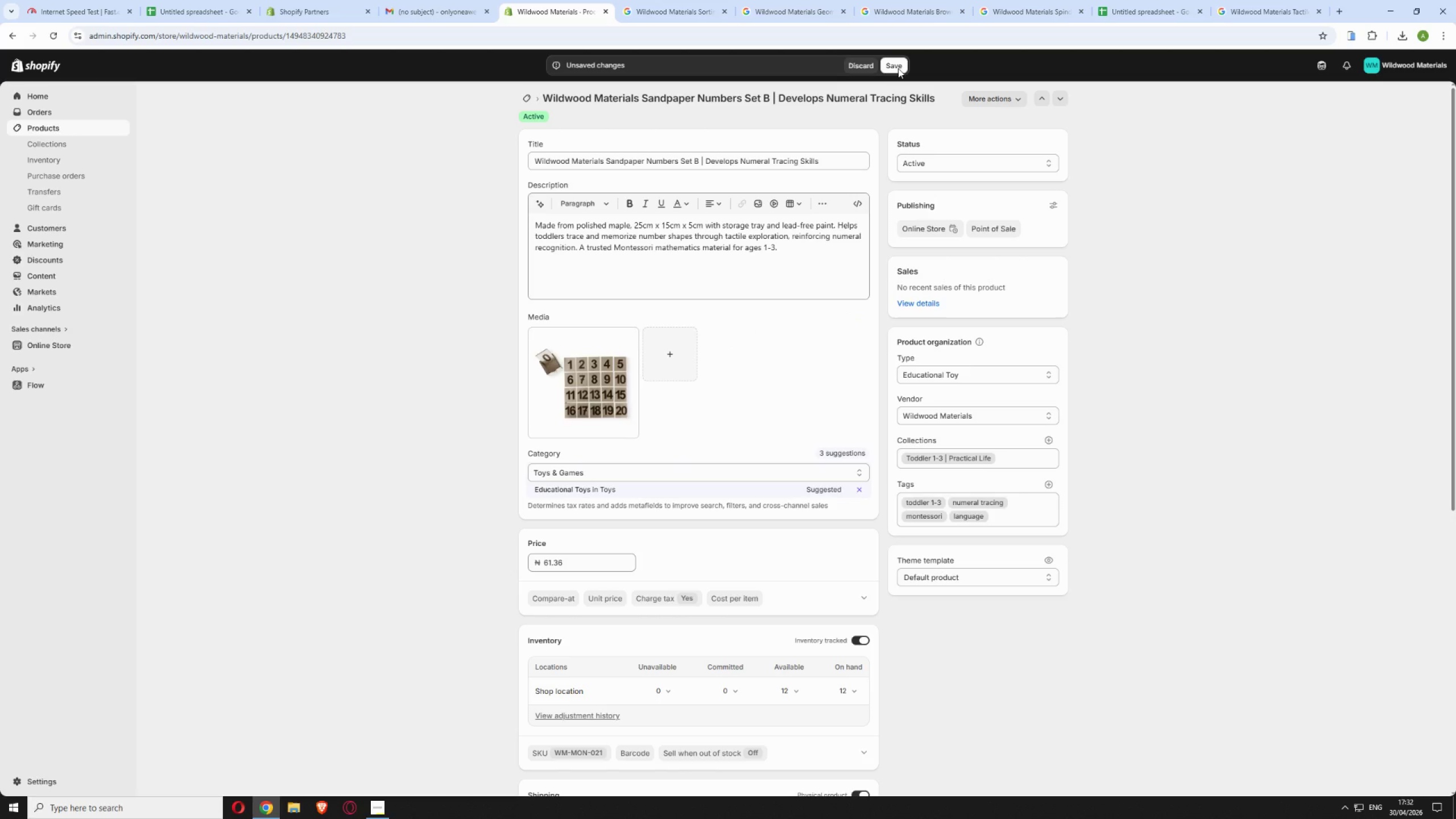 
left_click([899, 67])
 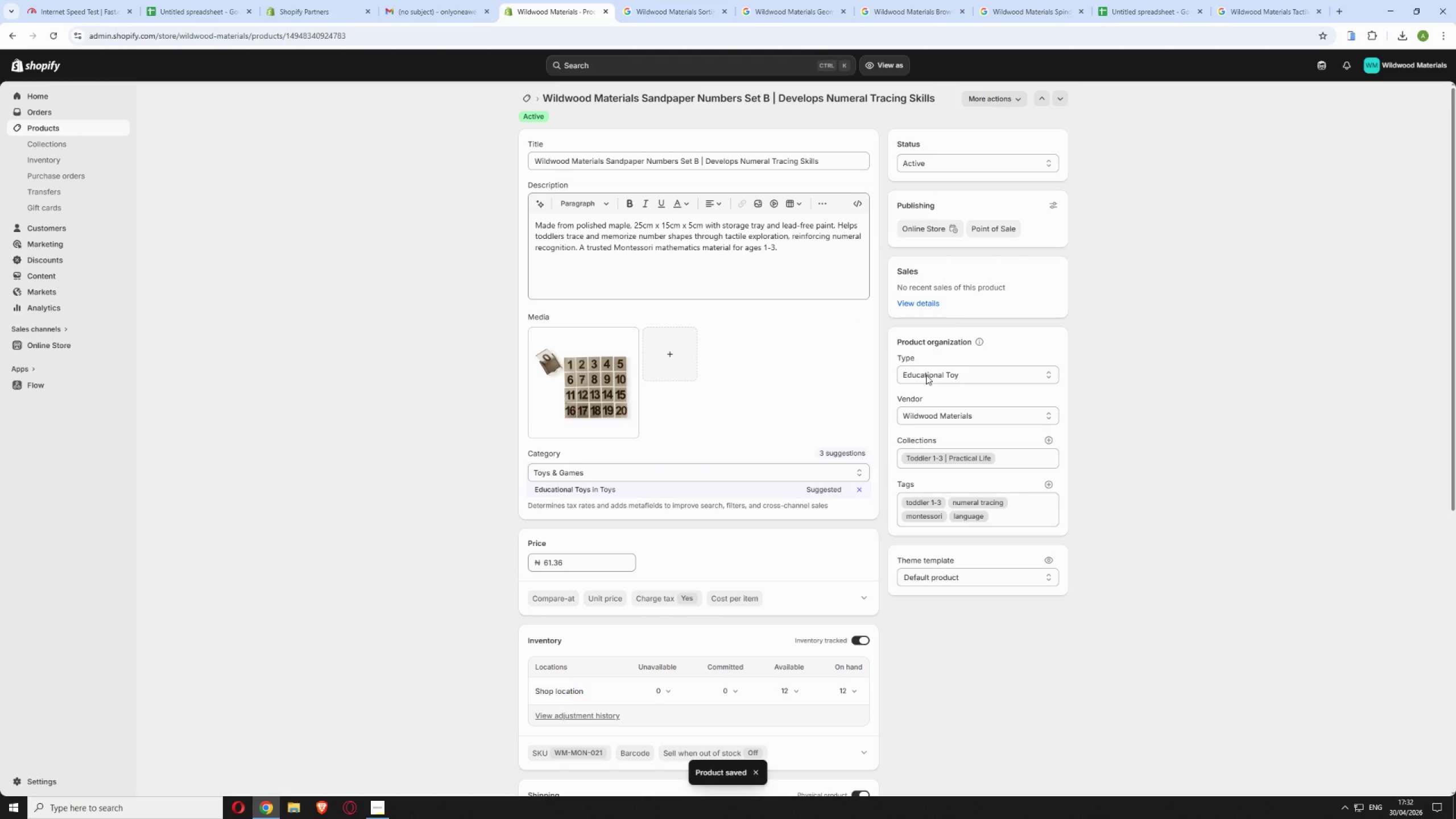 
wait(5.48)
 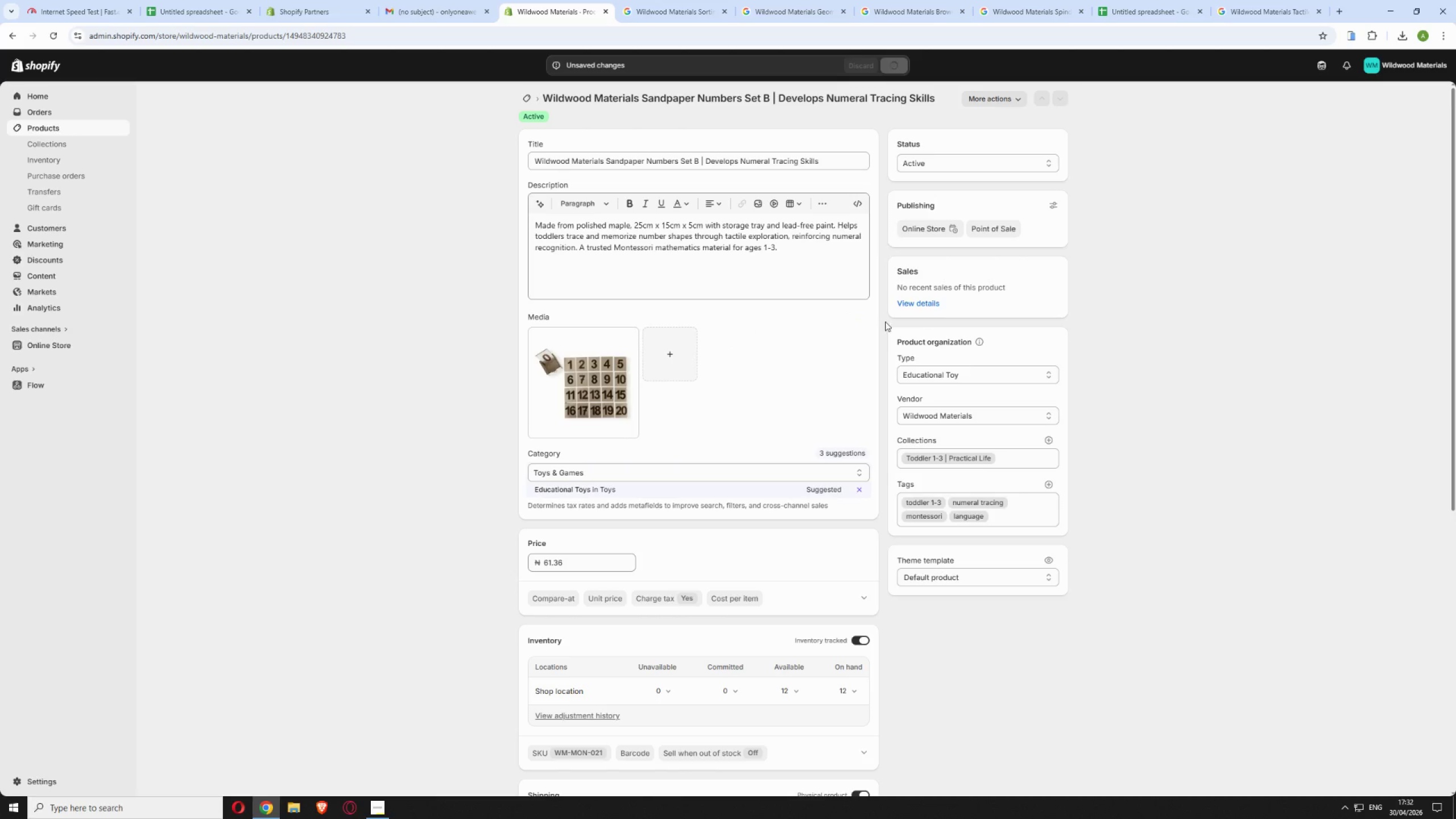 
left_click_drag(start_coordinate=[396, 35], to_coordinate=[287, 44])
 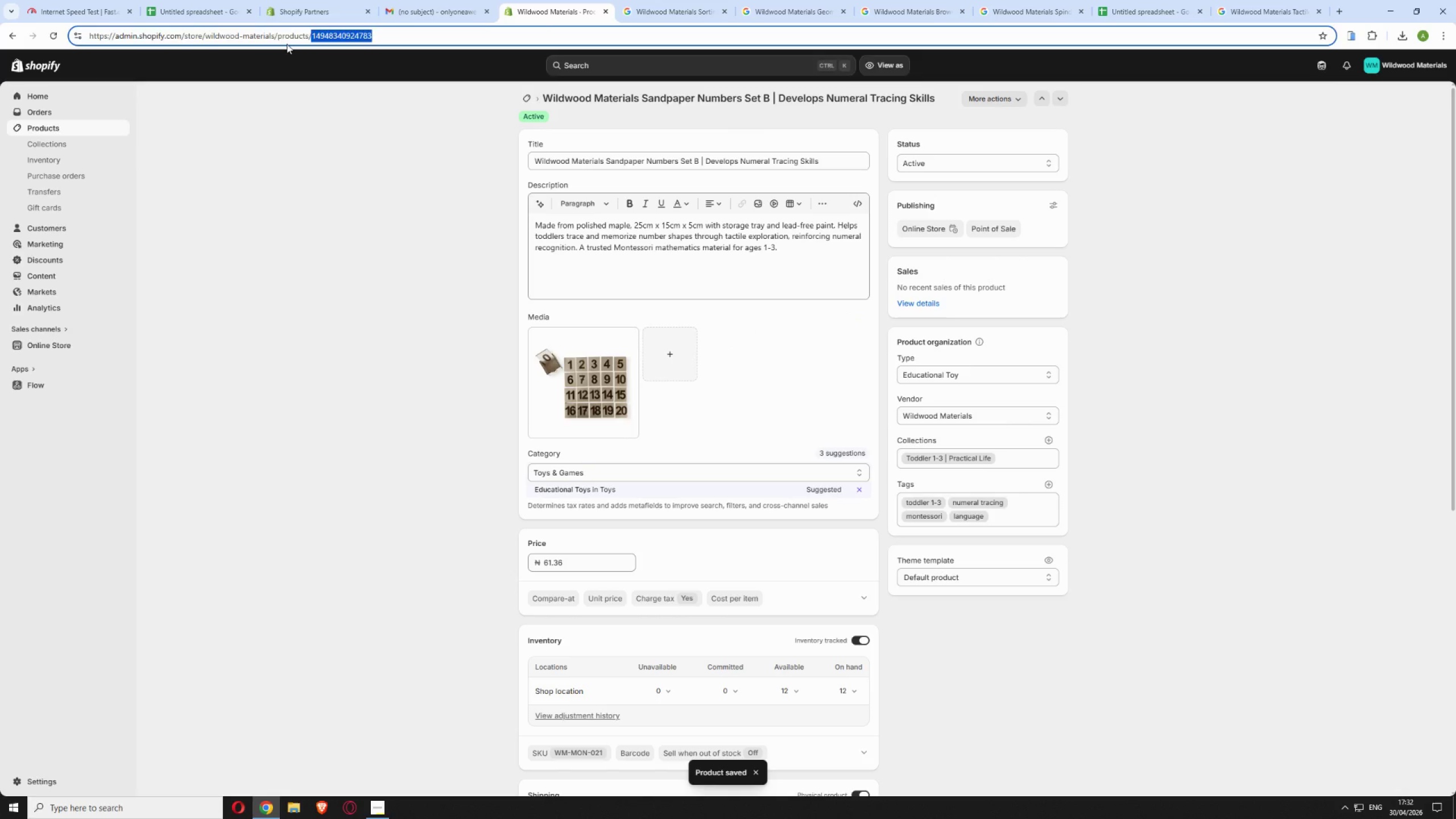 
key(Backspace)
 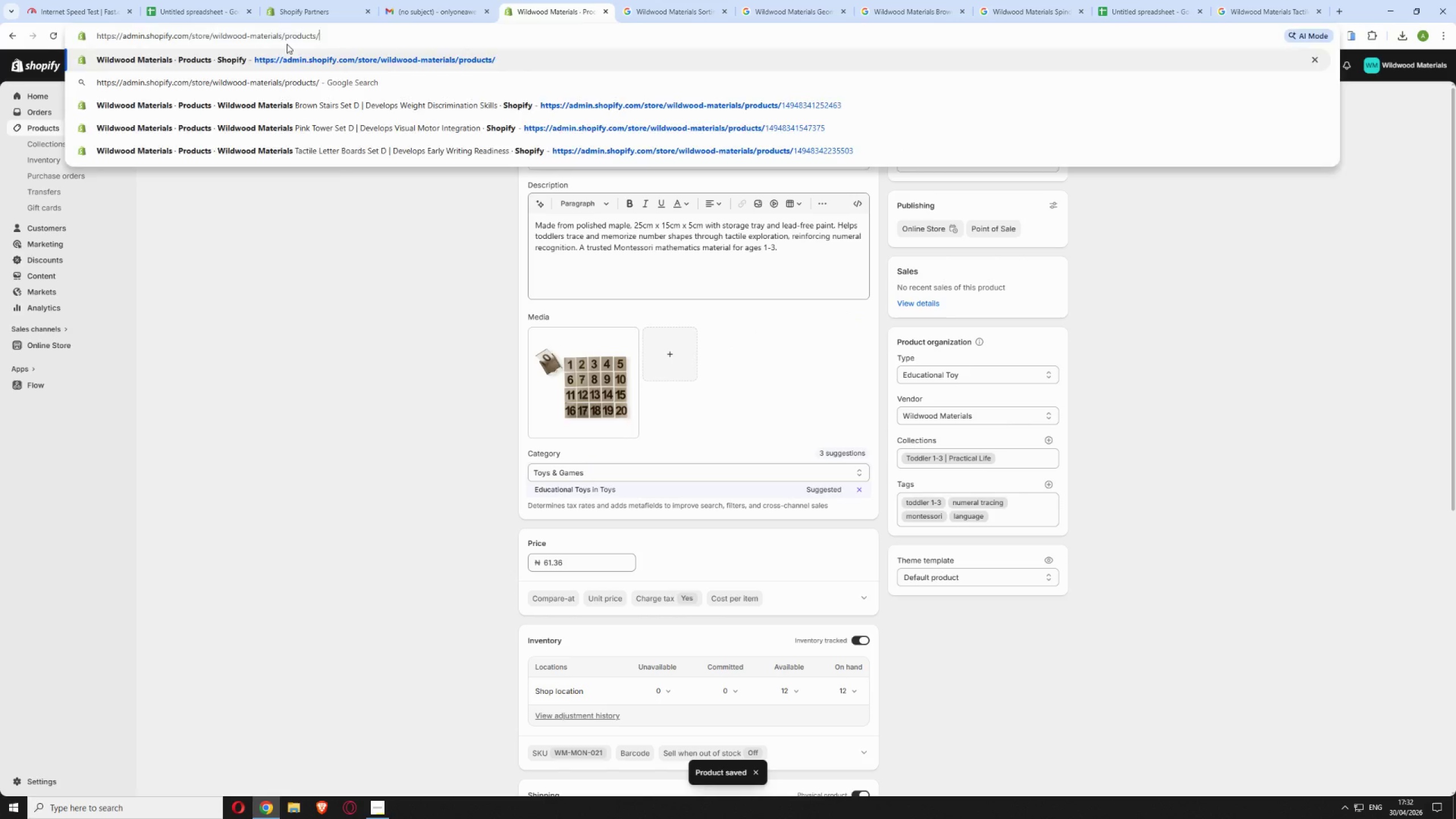 
key(Enter)
 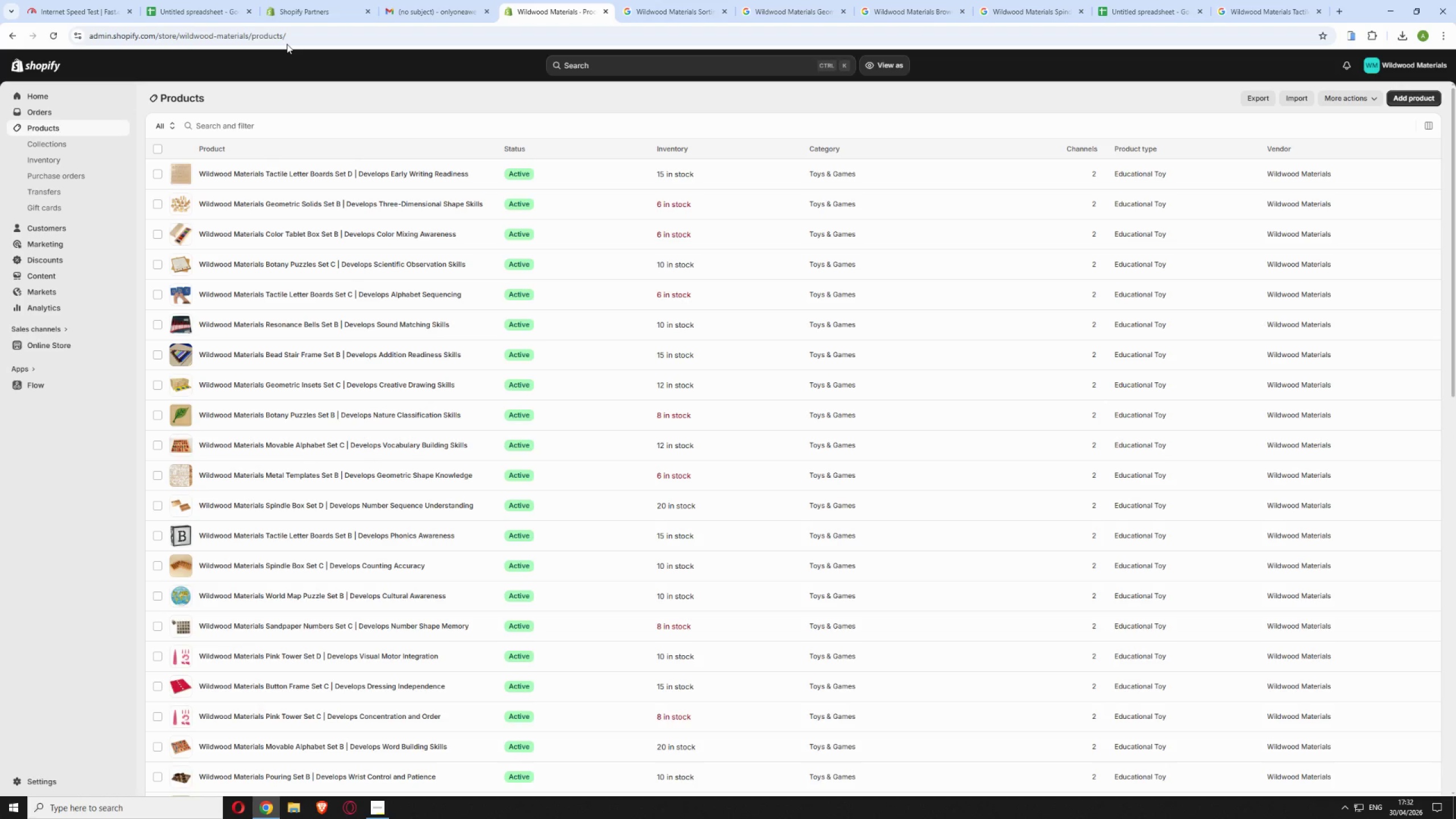 
wait(13.78)
 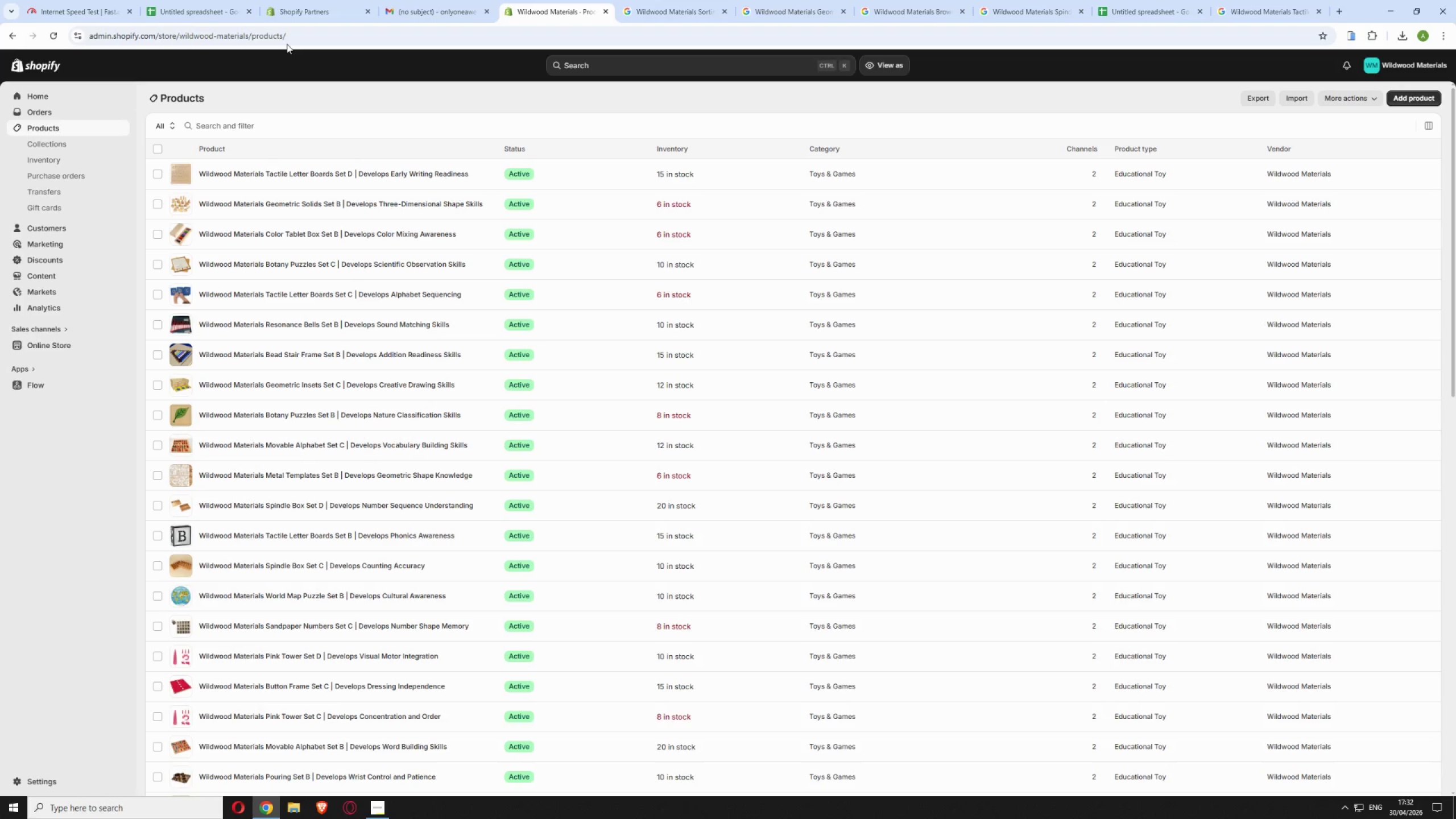 
scroll: coordinate [449, 494], scroll_direction: down, amount: 9.0
 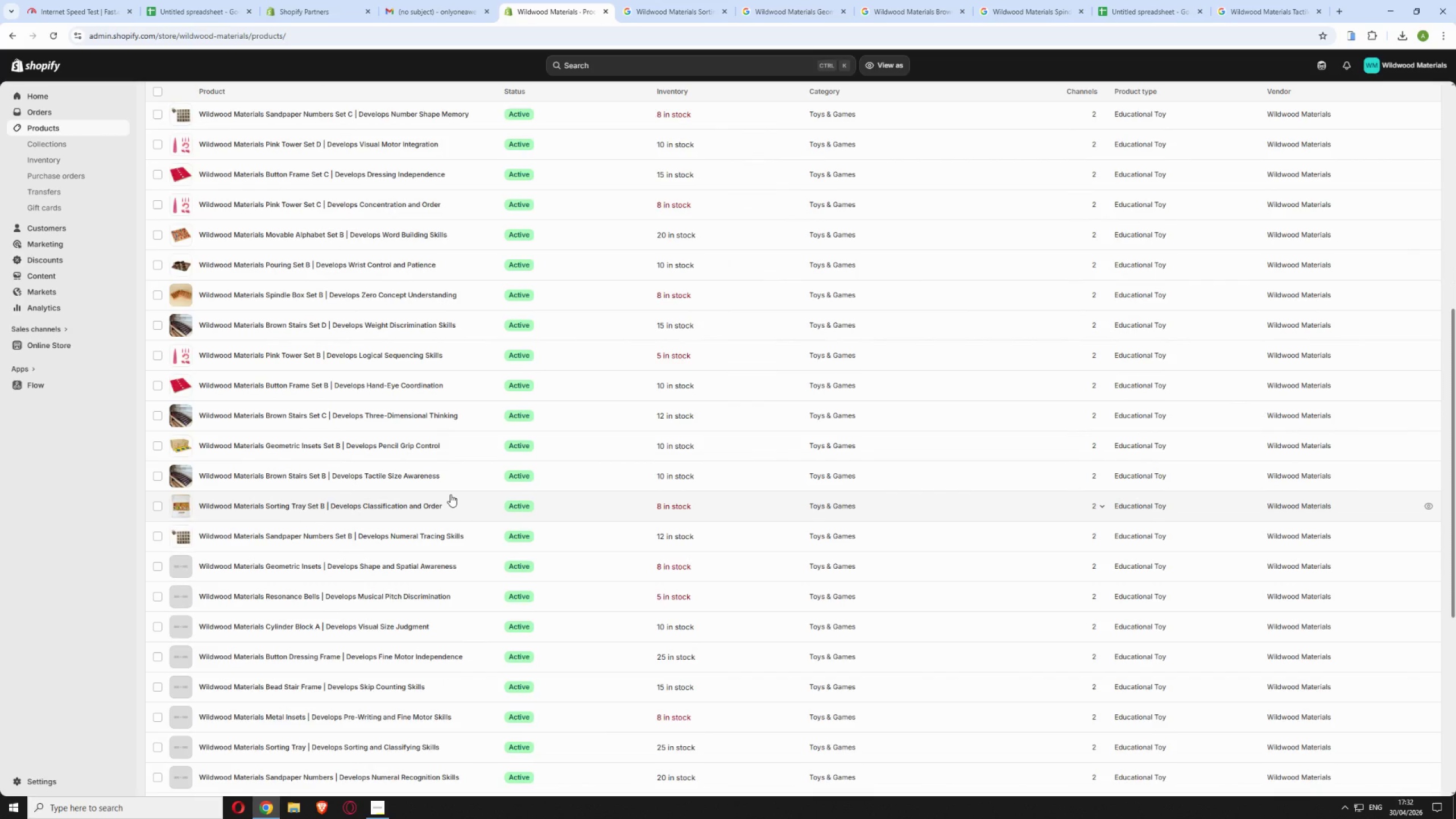 
wait(7.49)
 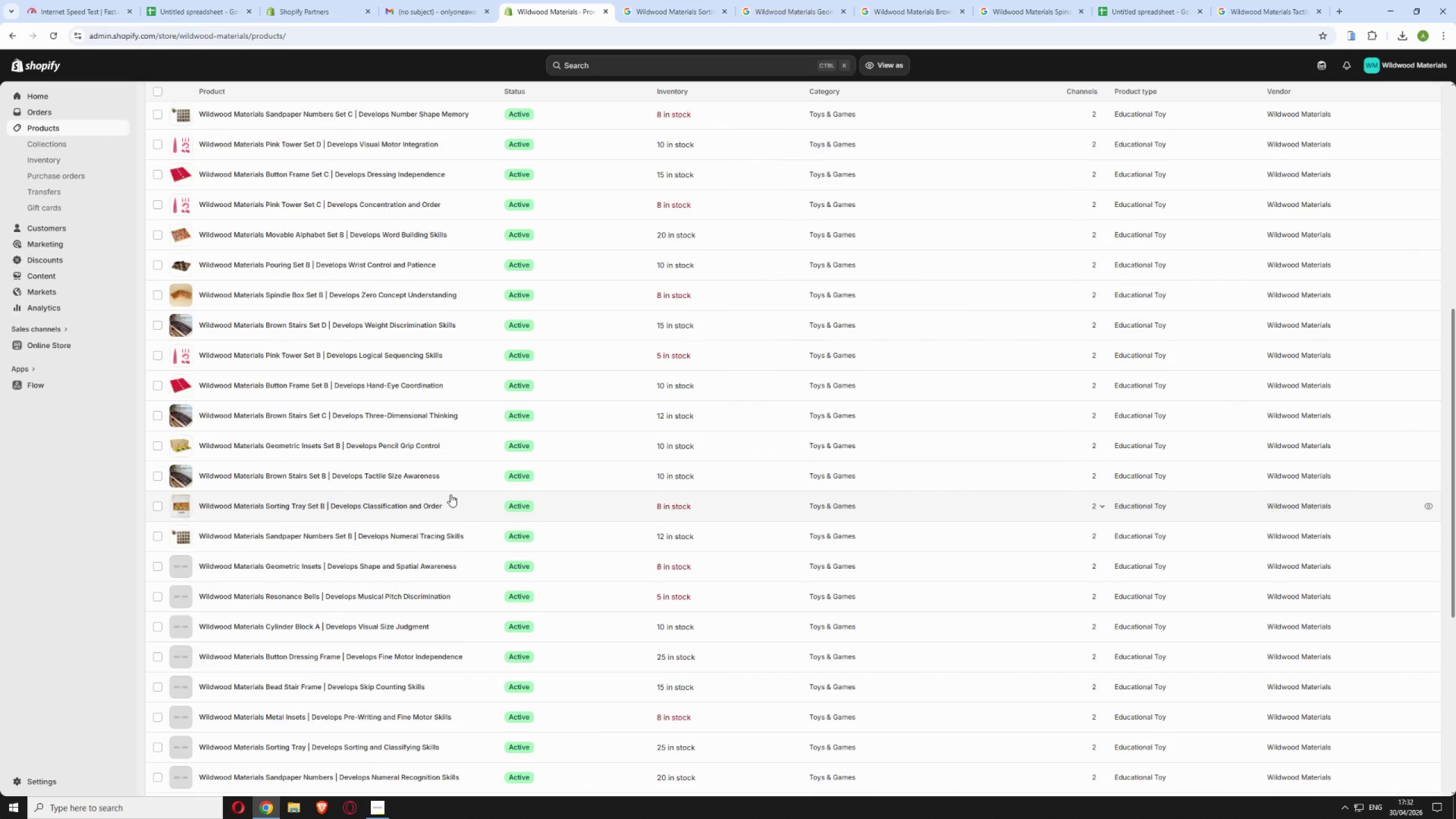 
scroll: coordinate [408, 229], scroll_direction: down, amount: 9.0
 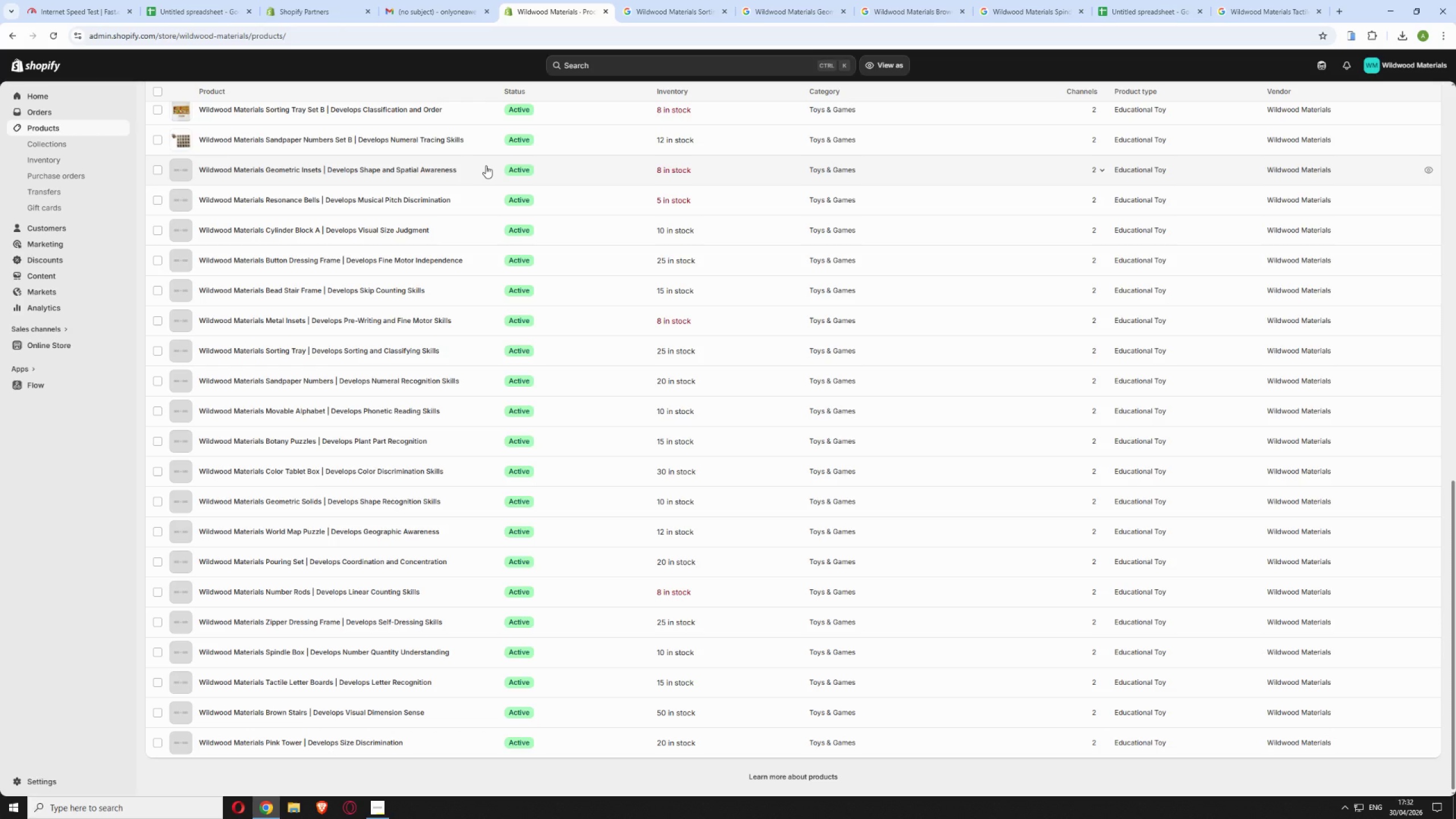 
wait(7.32)
 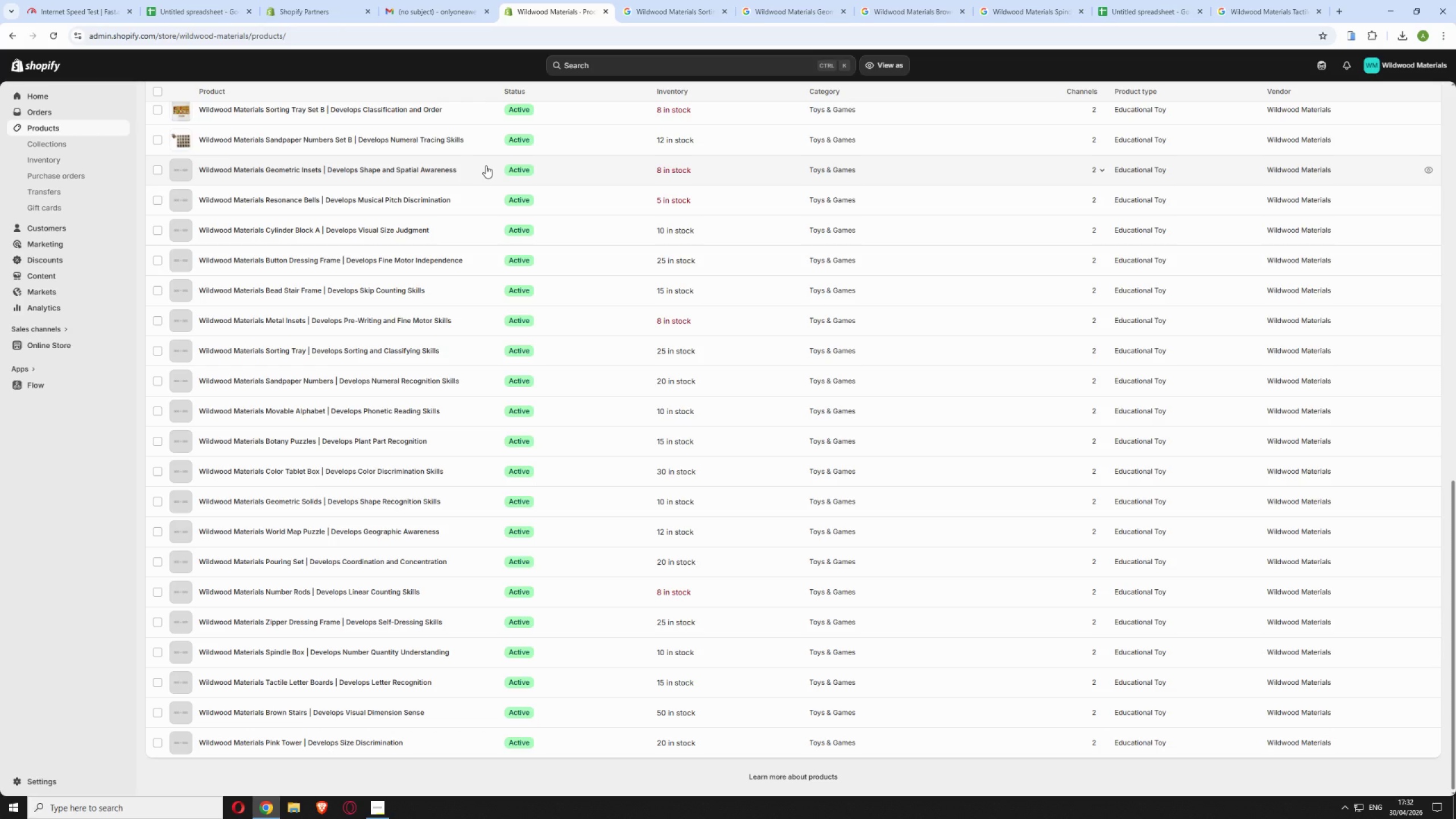 
scroll: coordinate [433, 172], scroll_direction: down, amount: 2.0
 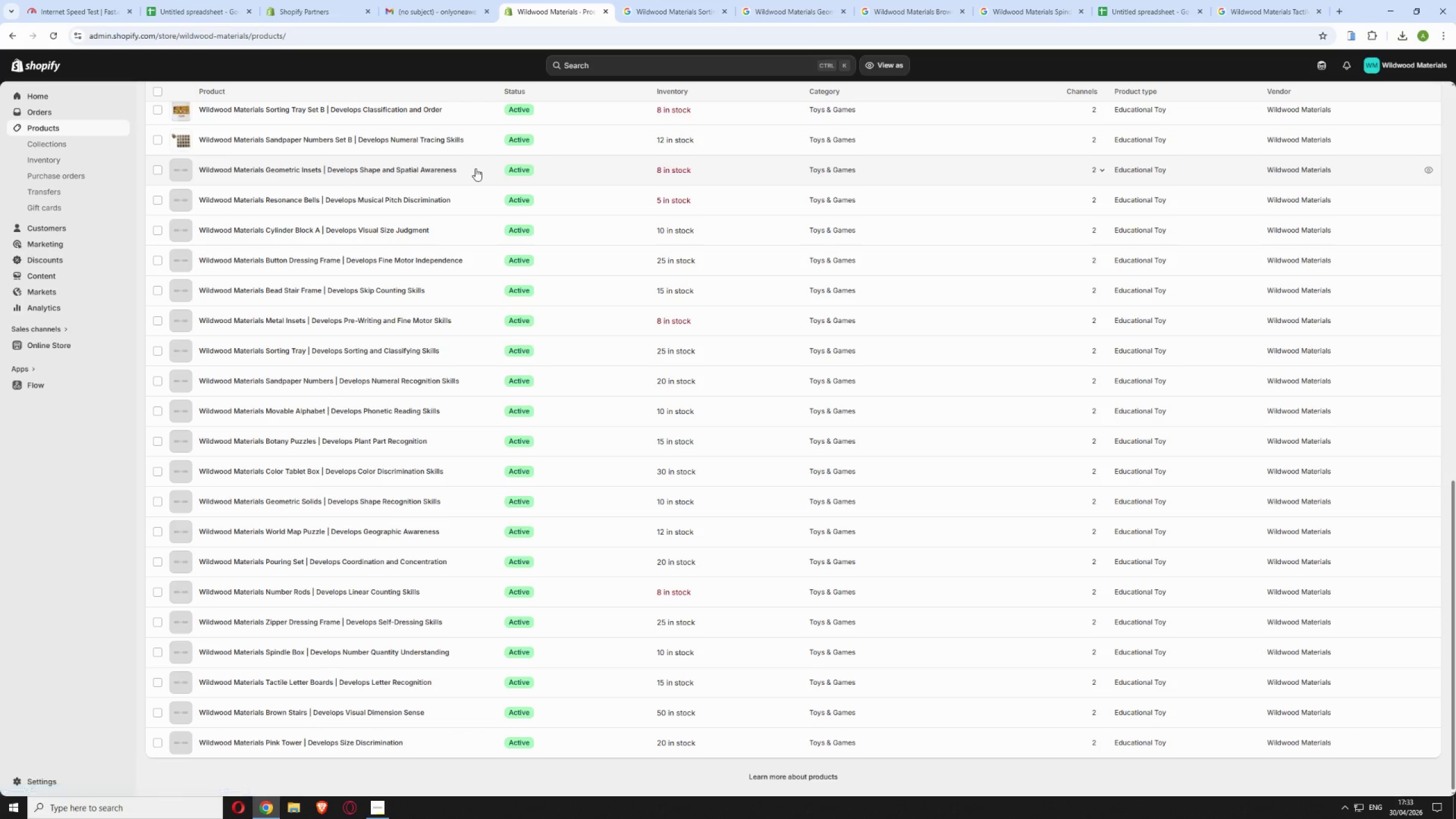 
left_click([475, 168])
 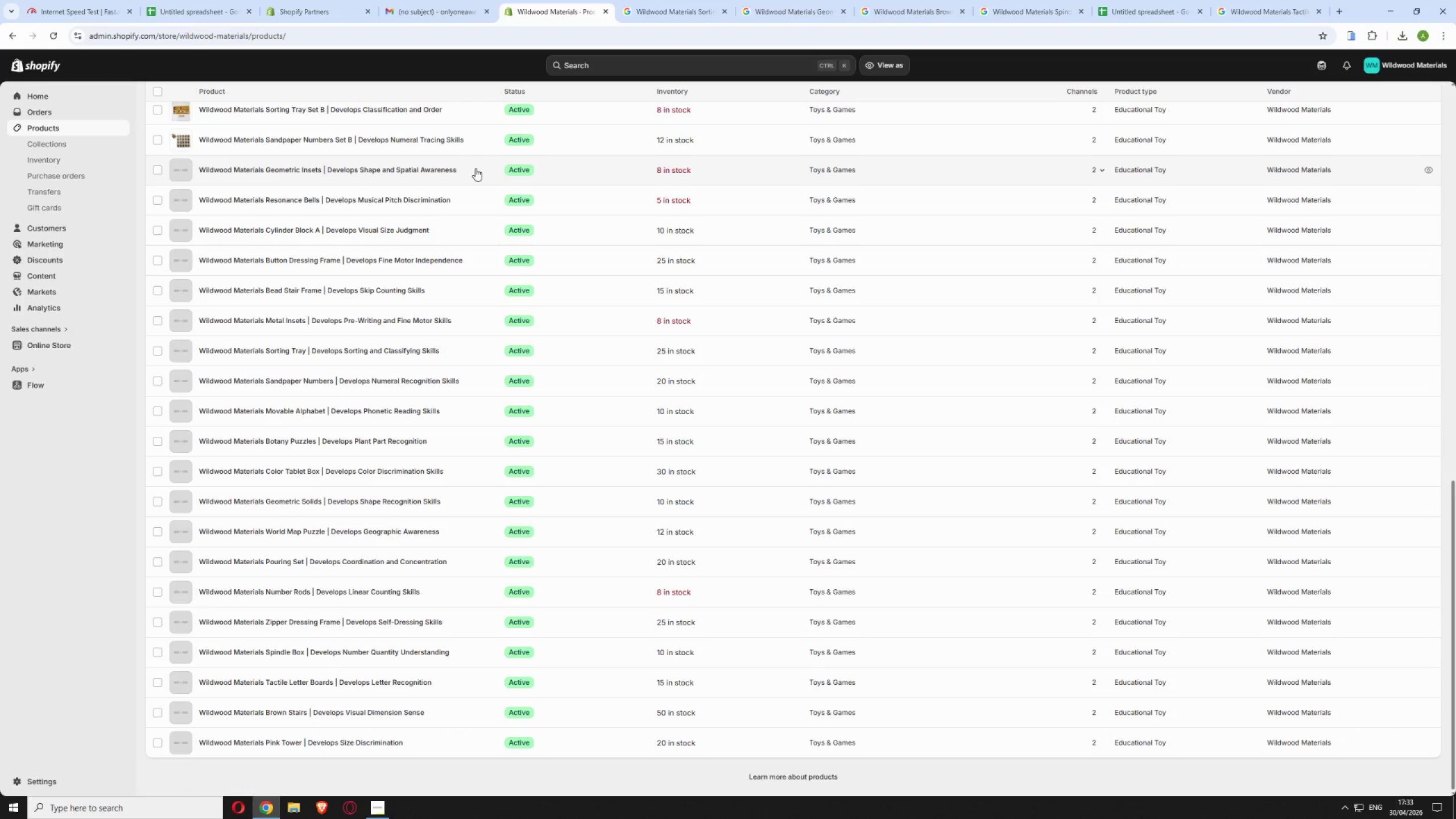 
mouse_move([488, 177])
 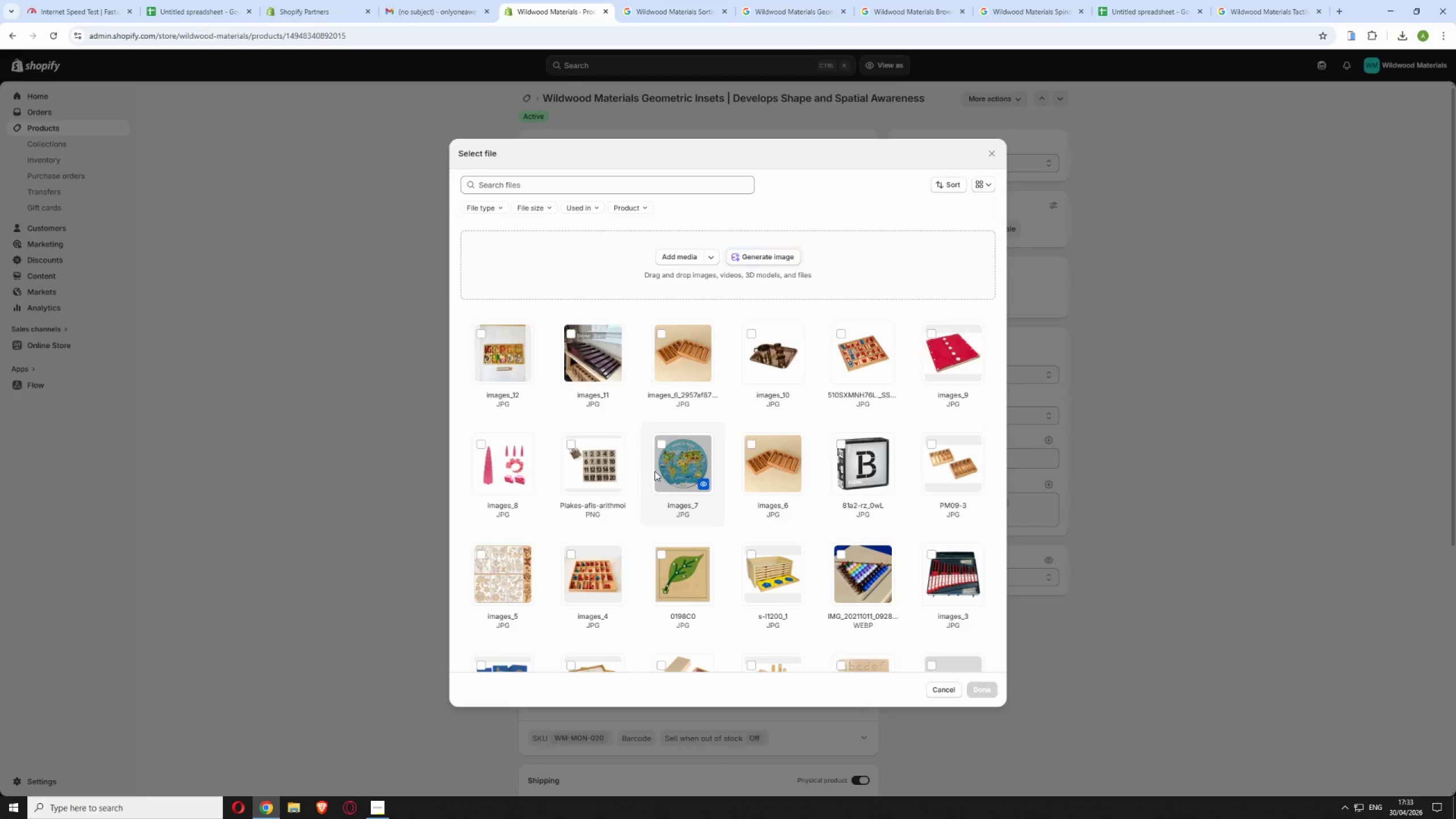 
wait(11.7)
 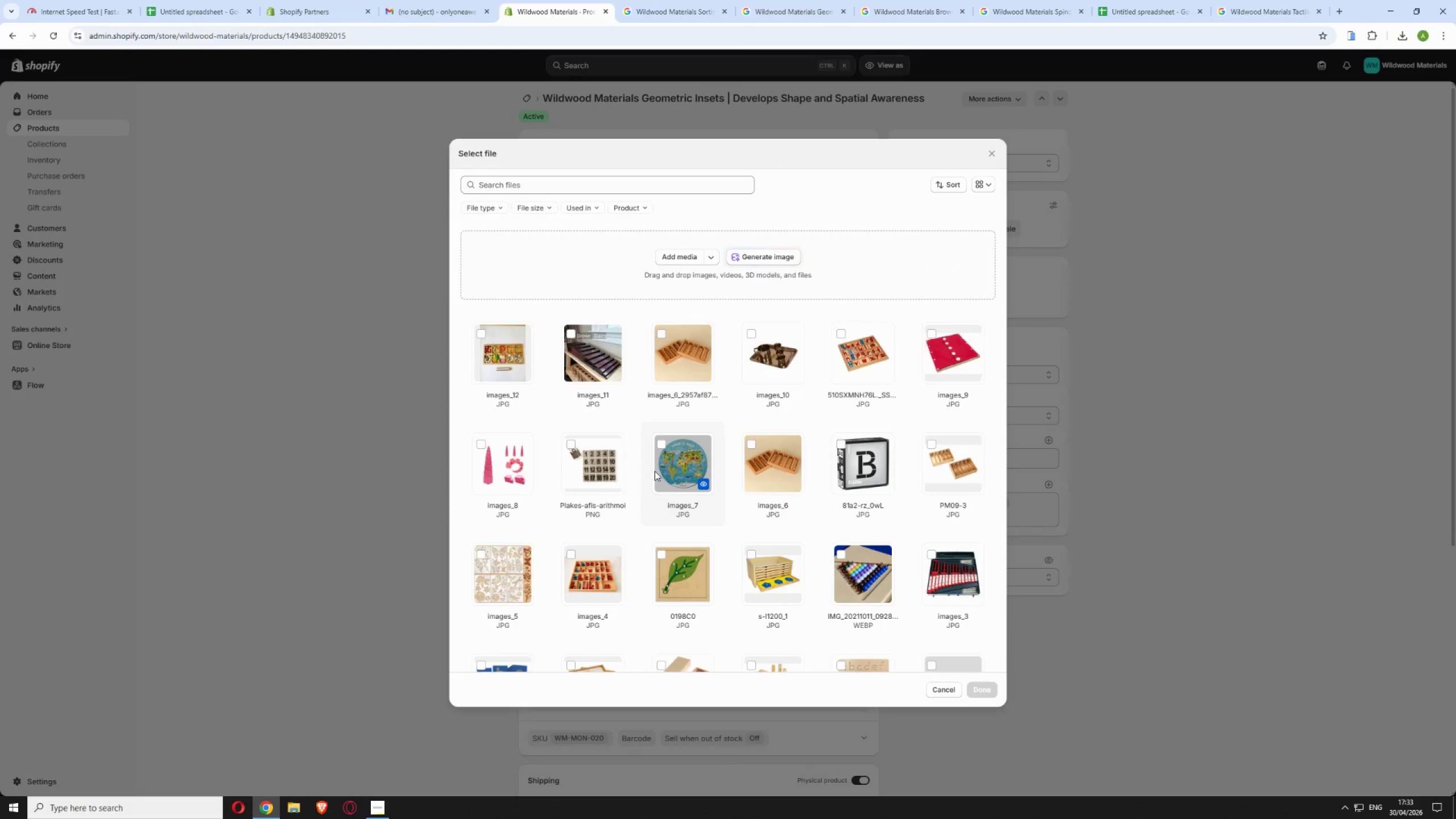 
scroll: coordinate [735, 450], scroll_direction: down, amount: 1.0
 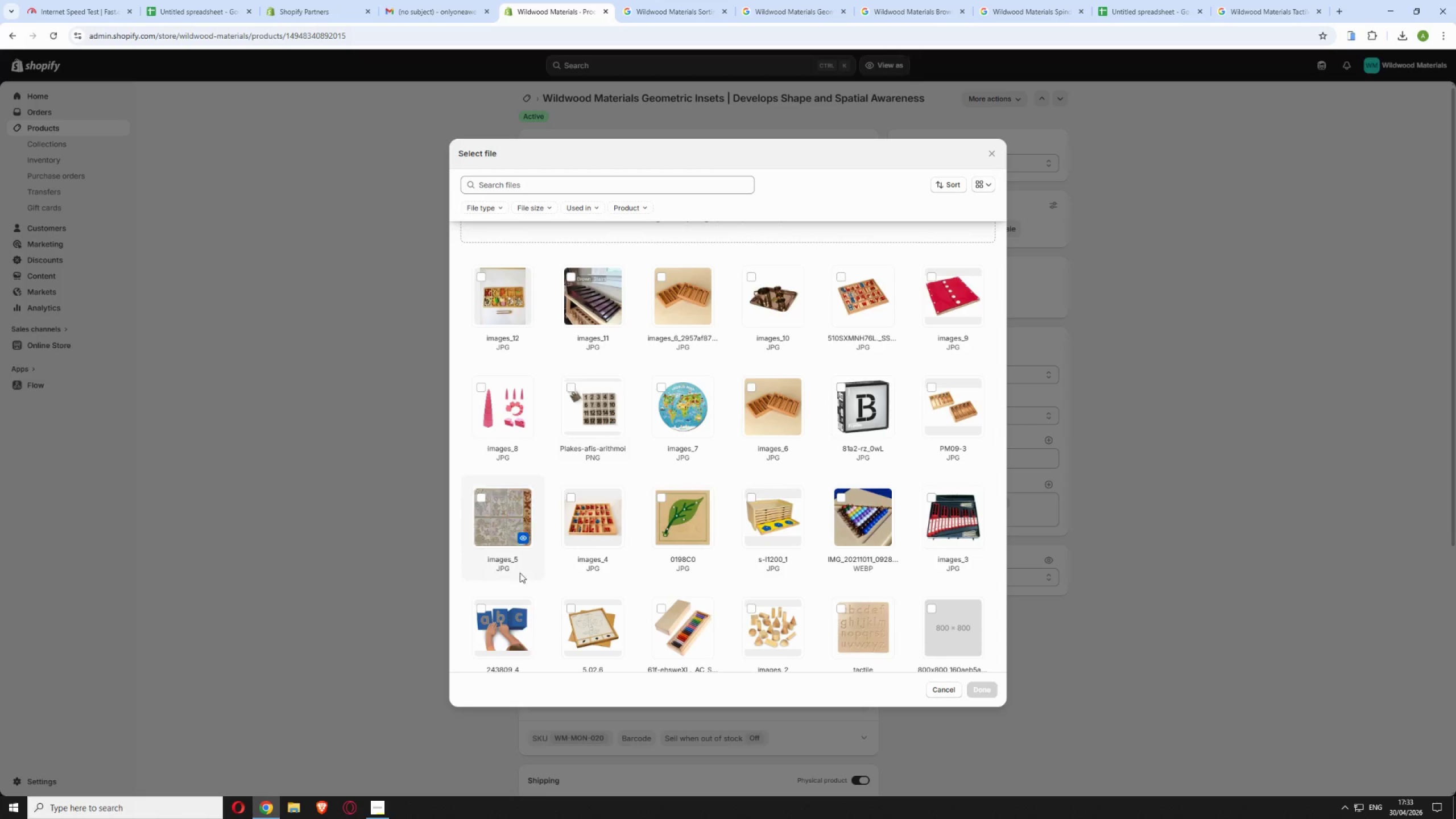 
wait(5.79)
 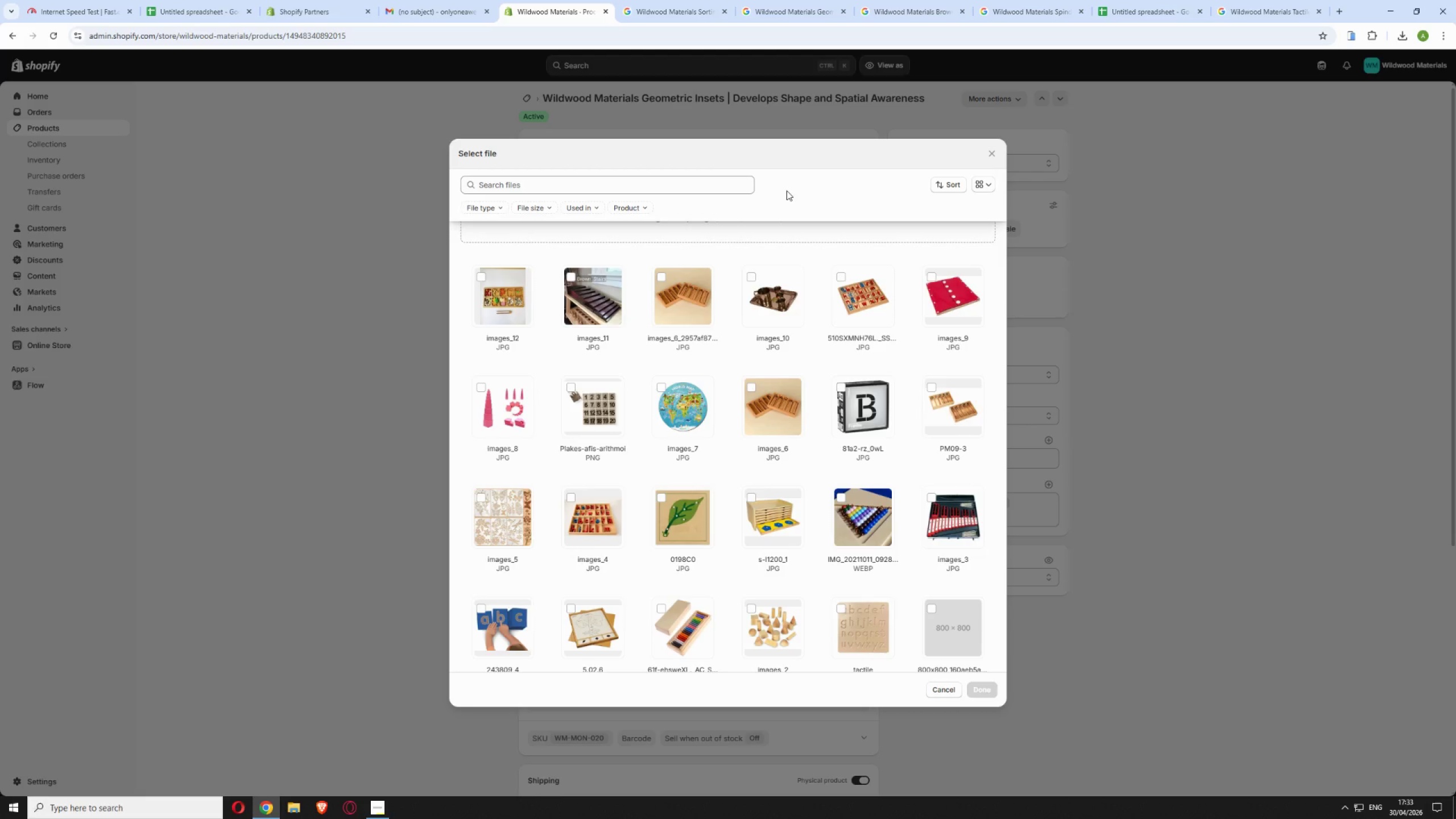 
left_click([501, 627])
 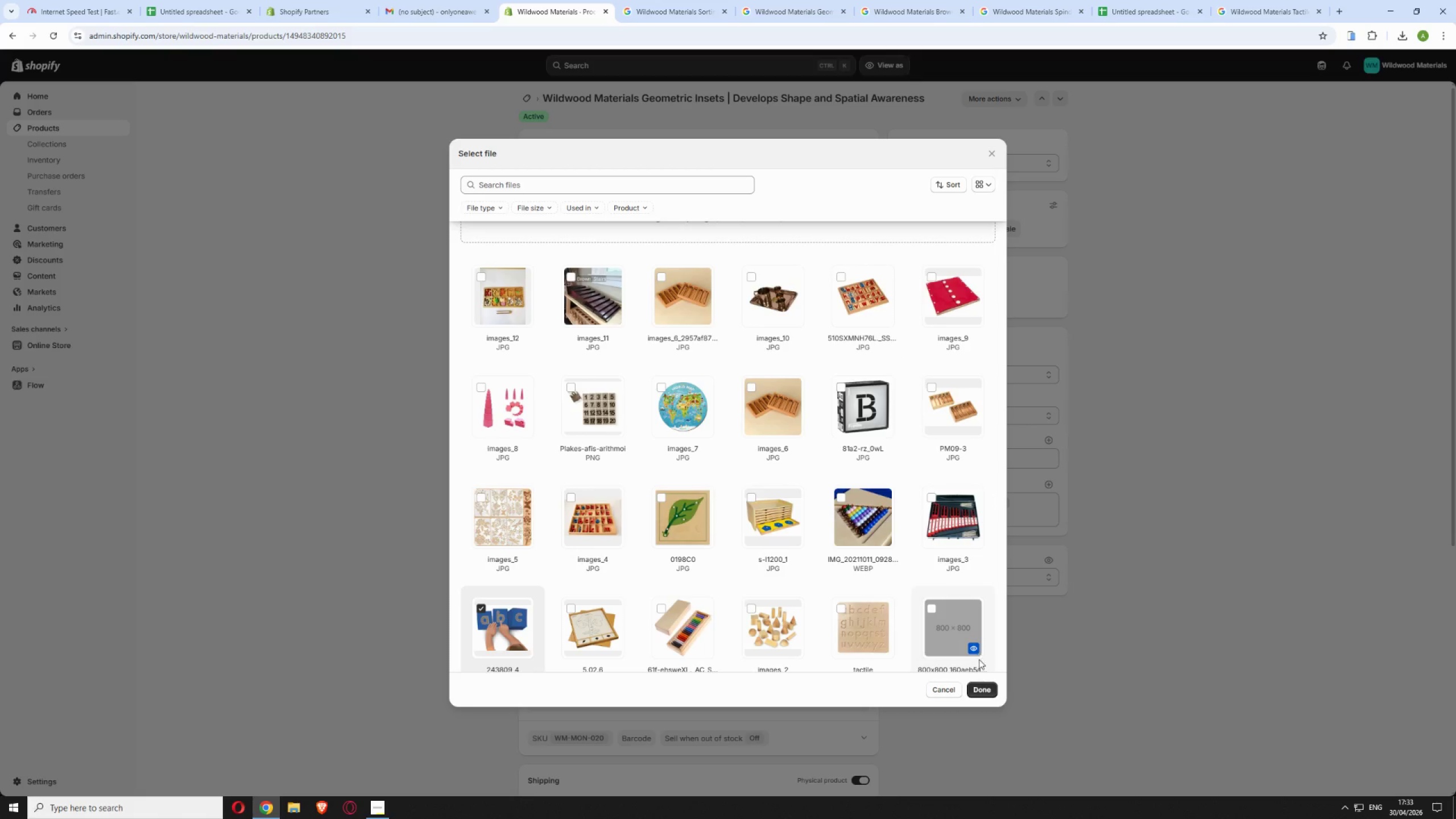 
left_click([978, 687])
 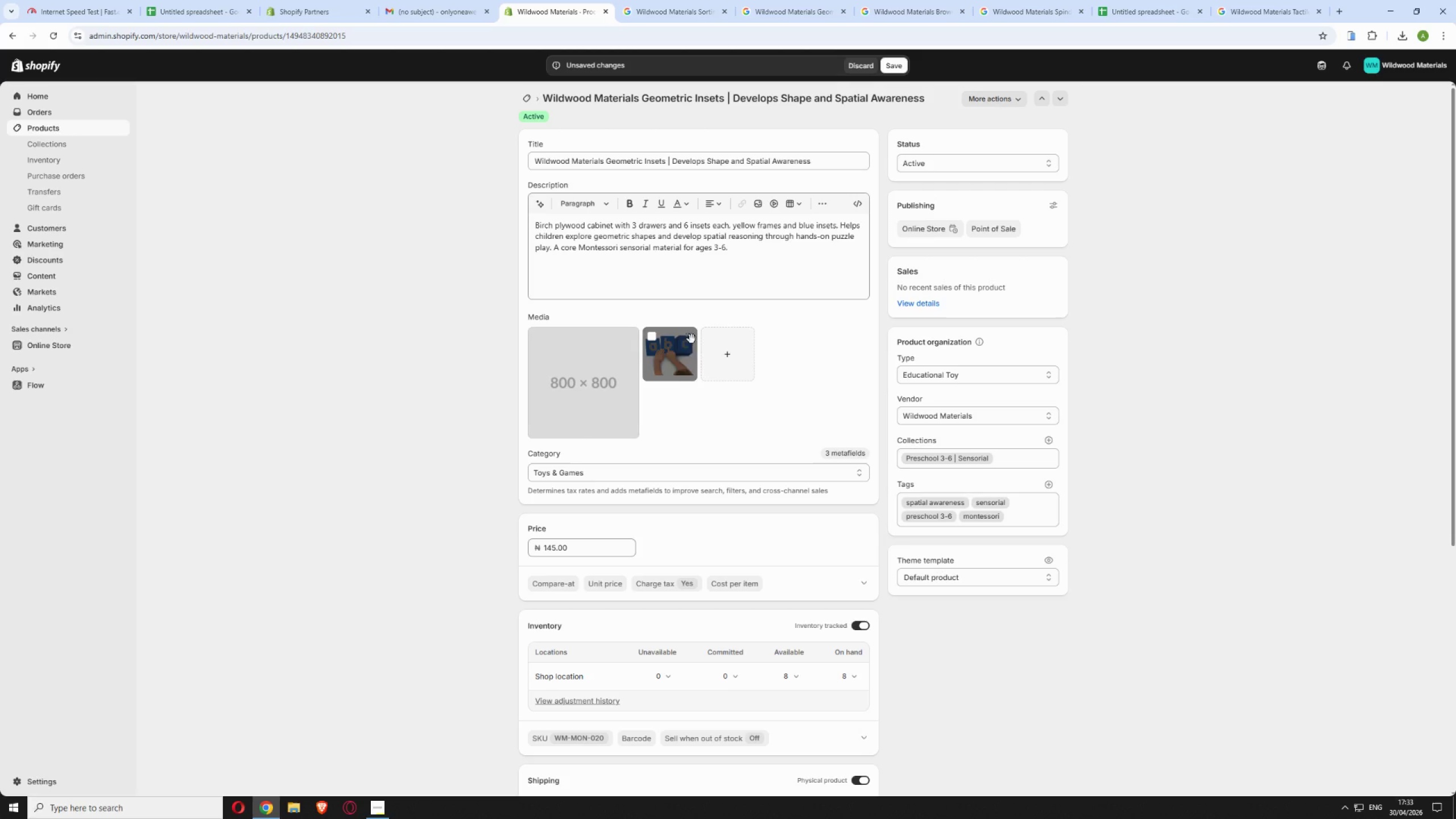 
left_click([673, 361])
 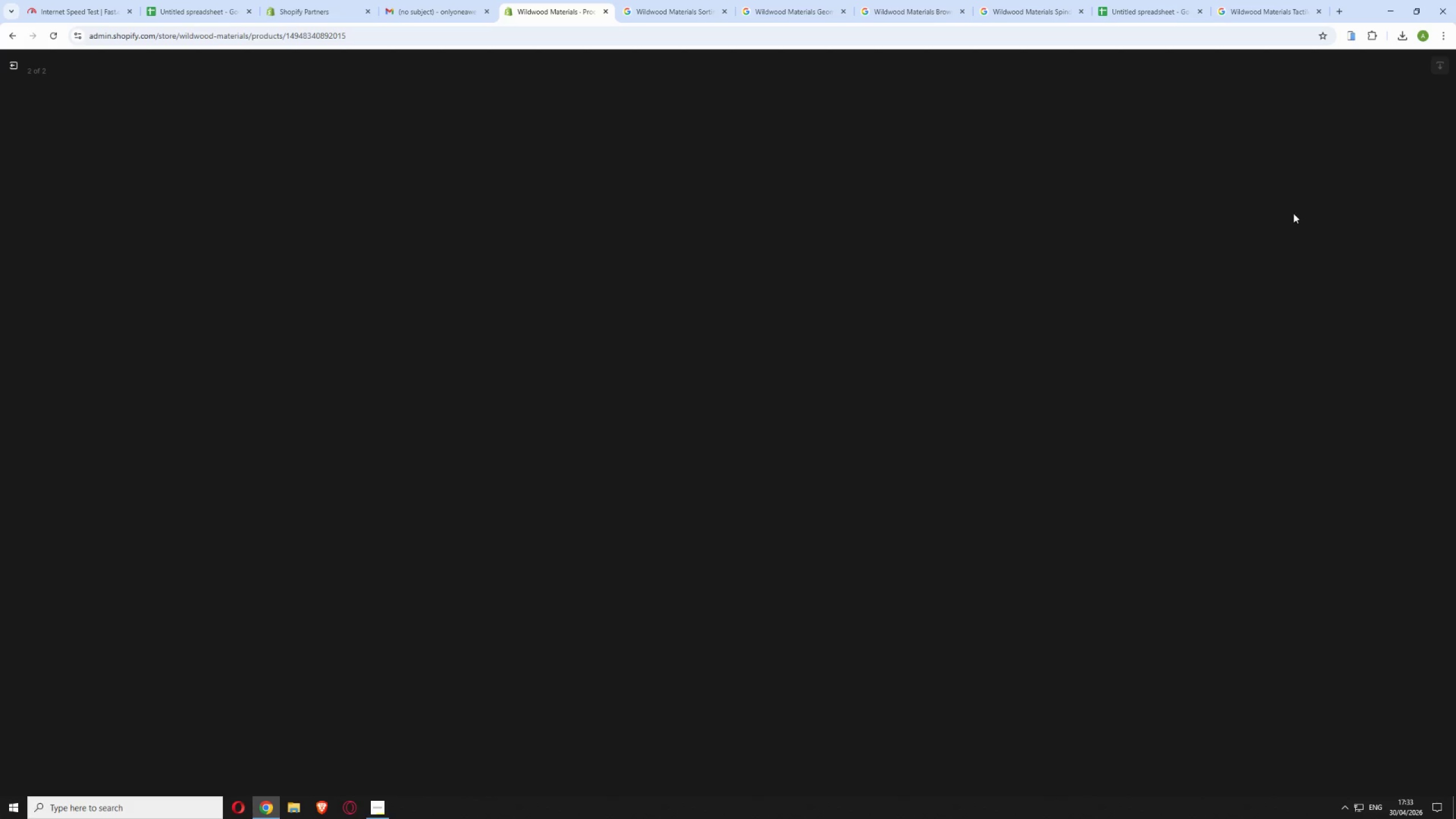 
mouse_move([1285, 209])
 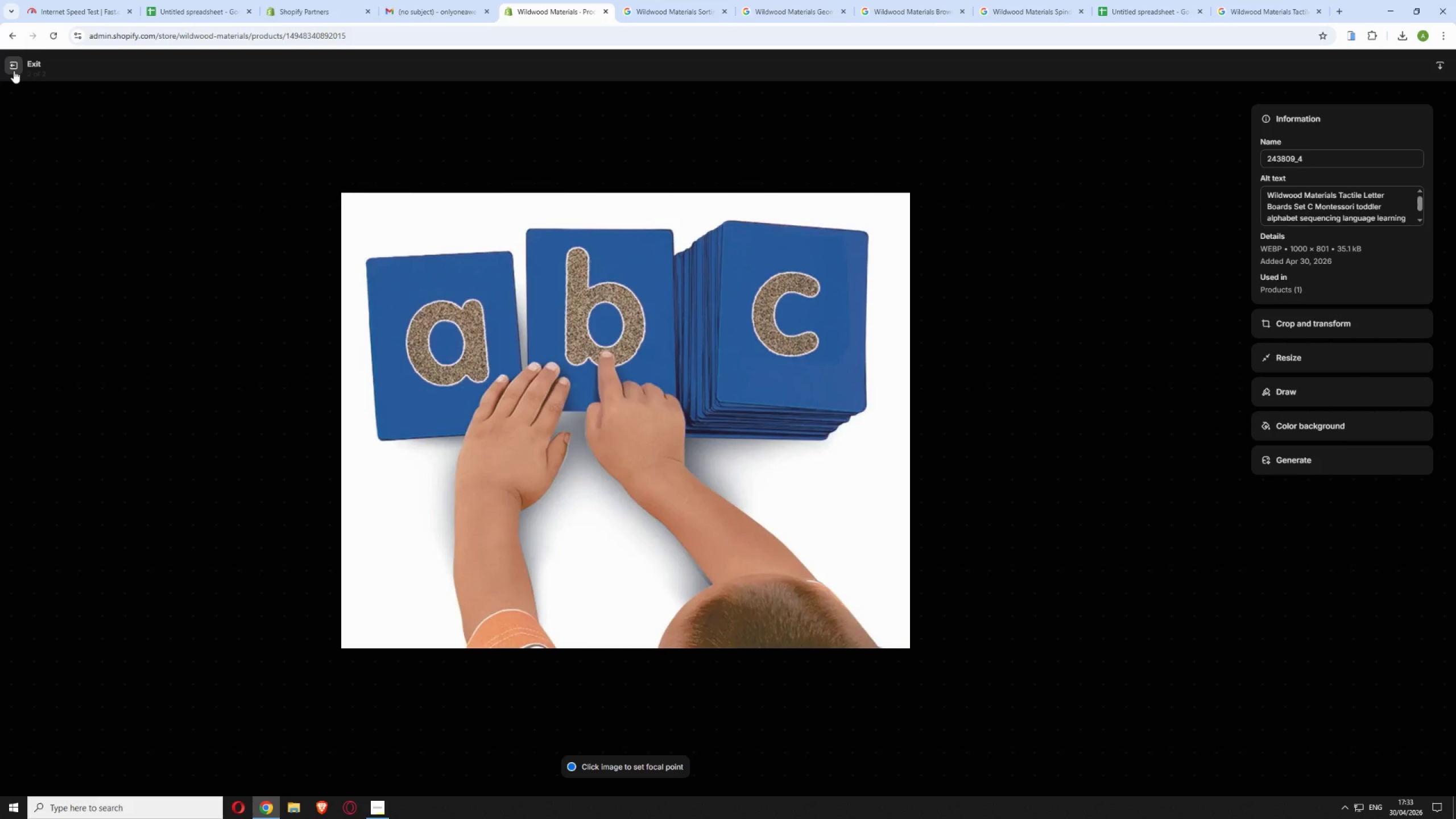 
left_click([13, 68])
 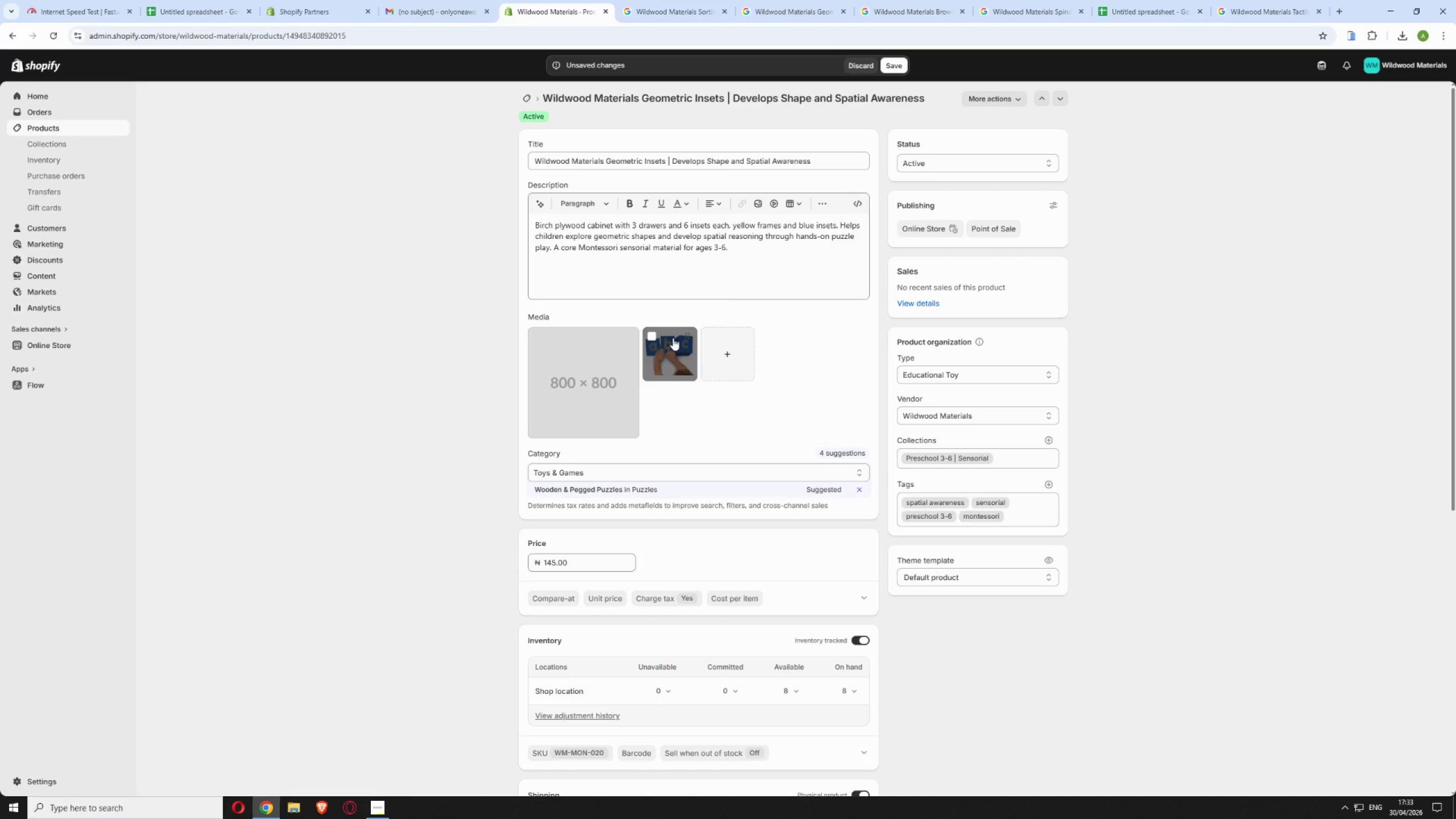 
left_click([652, 338])
 